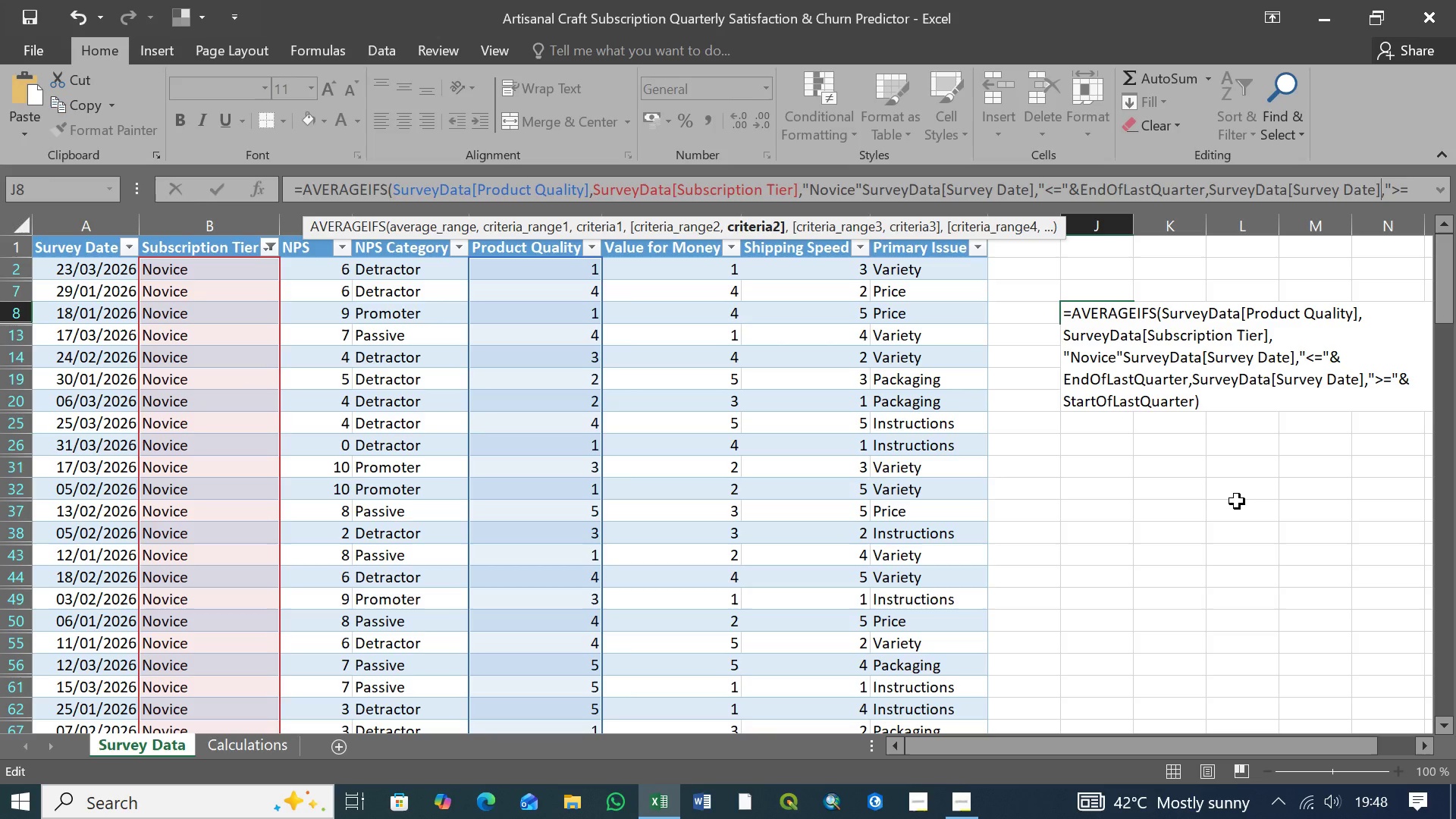 
key(ArrowRight)
 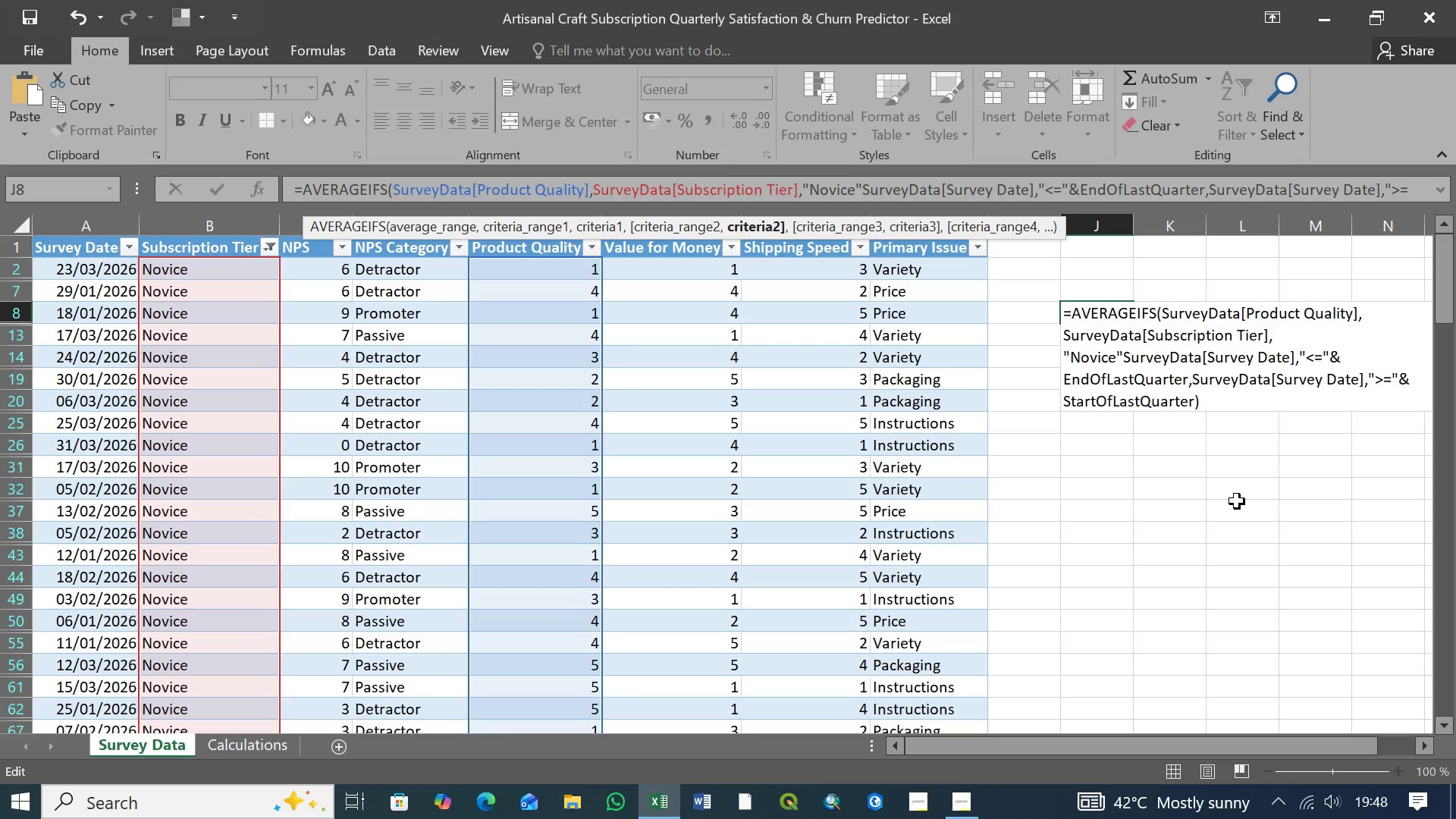 
key(ArrowRight)
 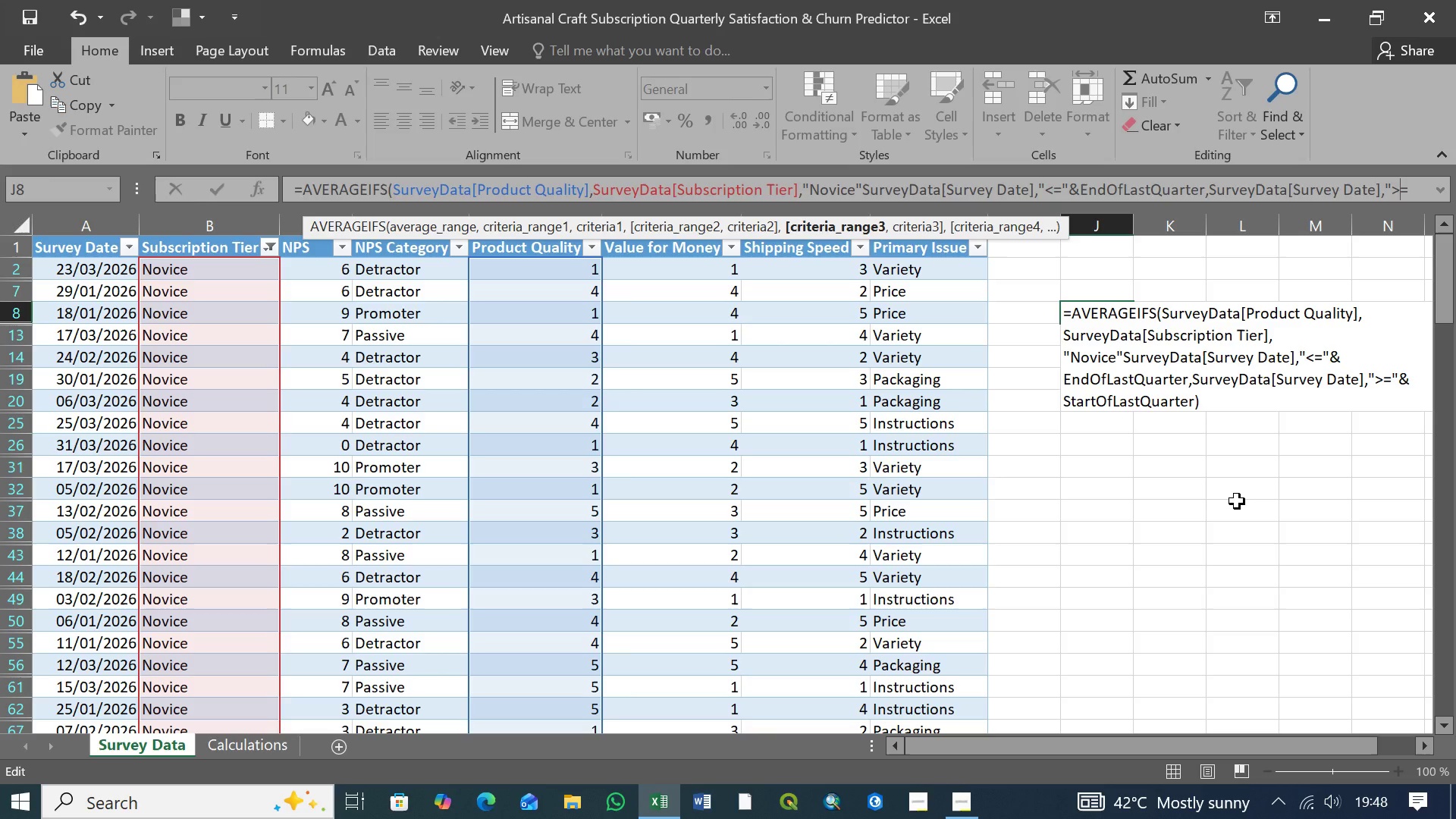 
key(ArrowRight)
 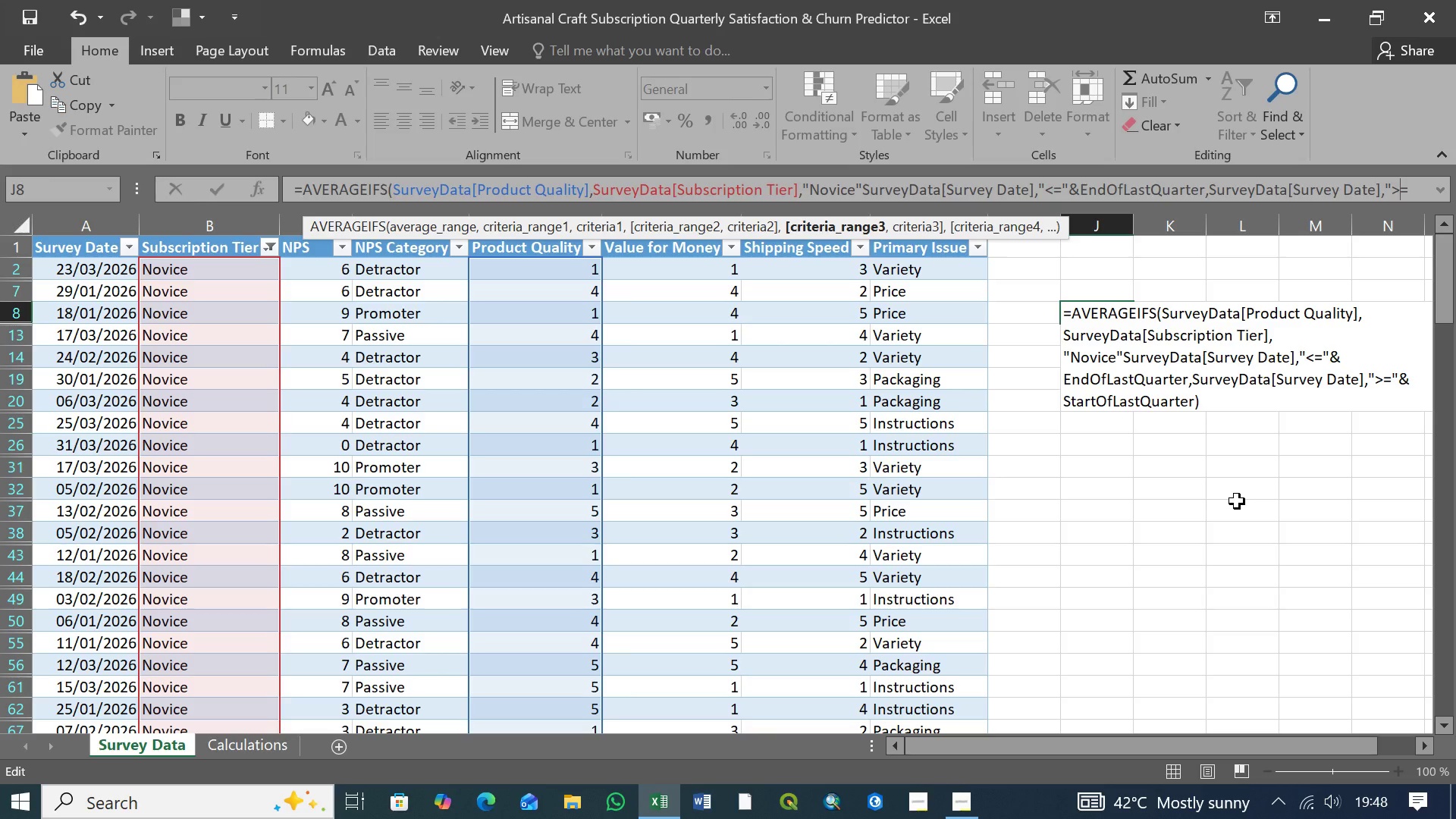 
key(ArrowRight)
 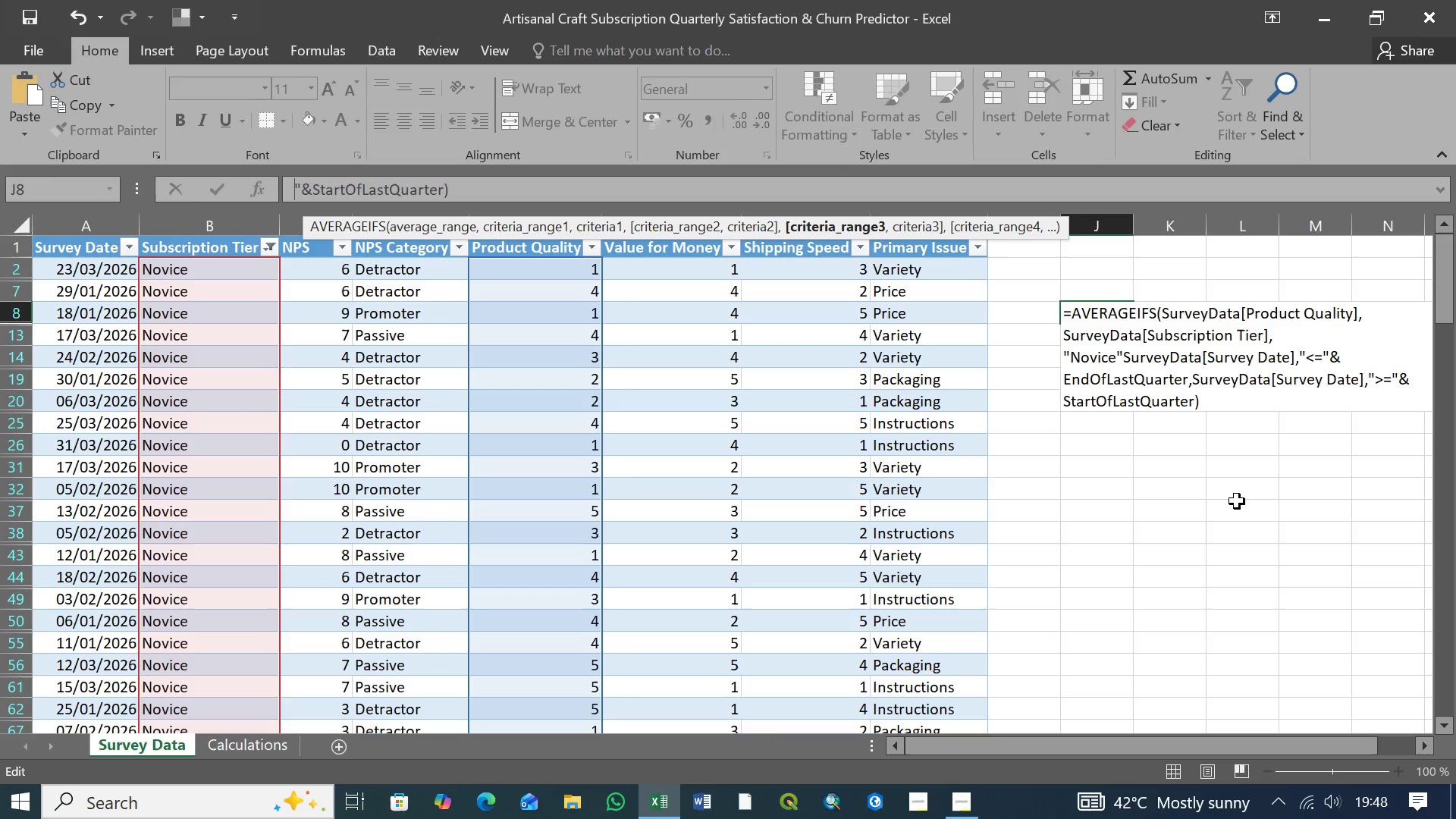 
key(ArrowRight)
 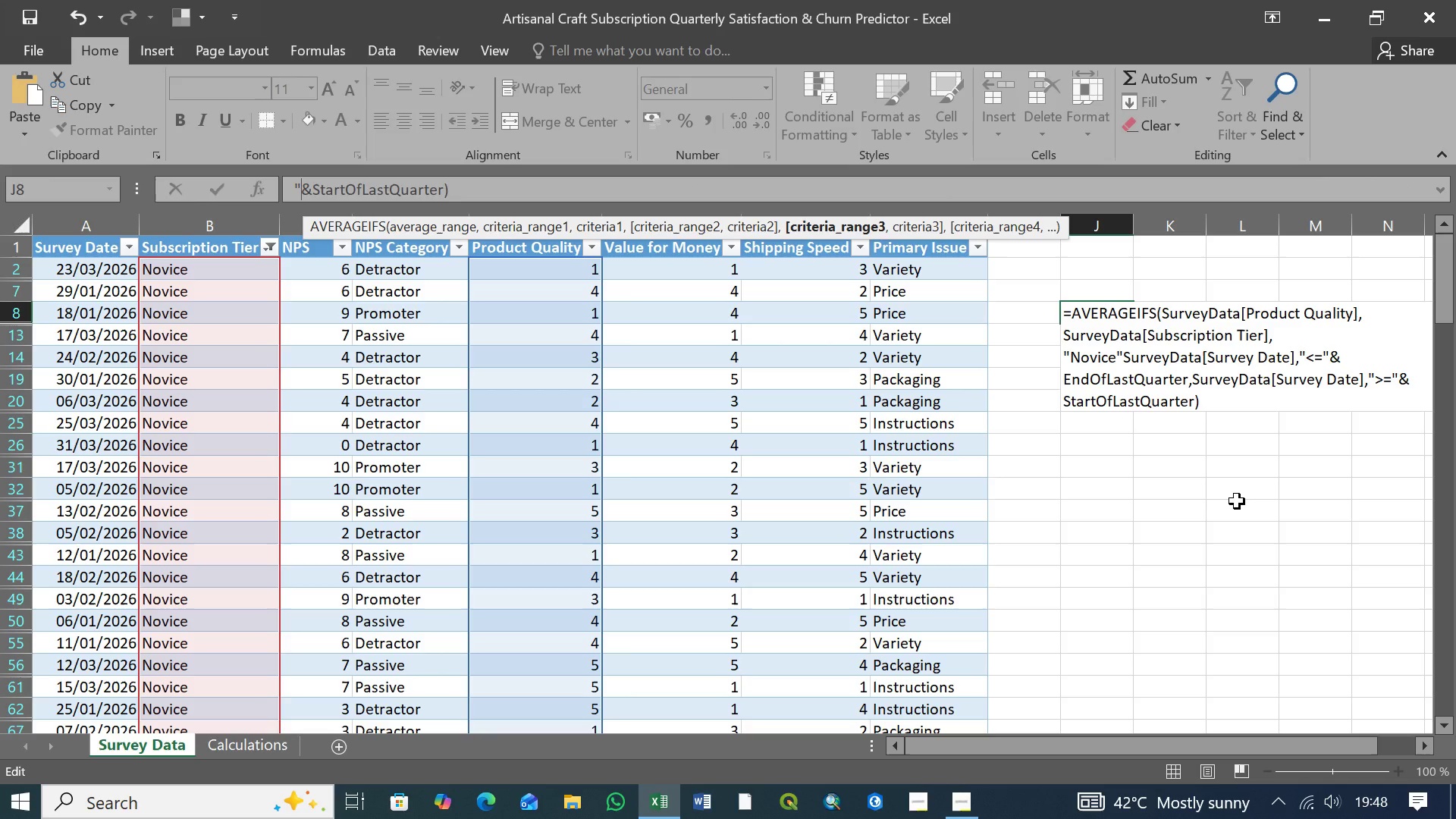 
key(ArrowRight)
 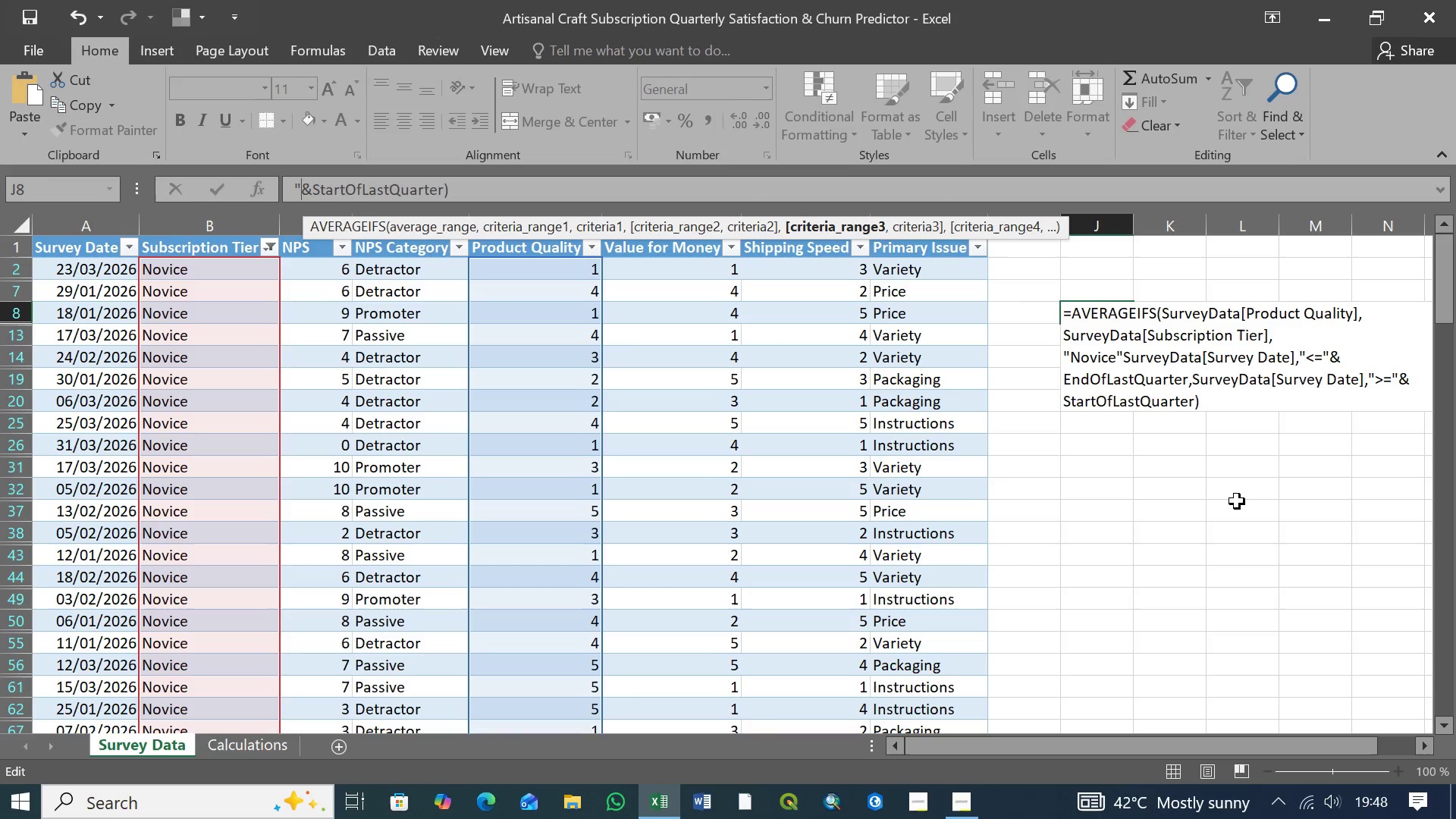 
wait(5.83)
 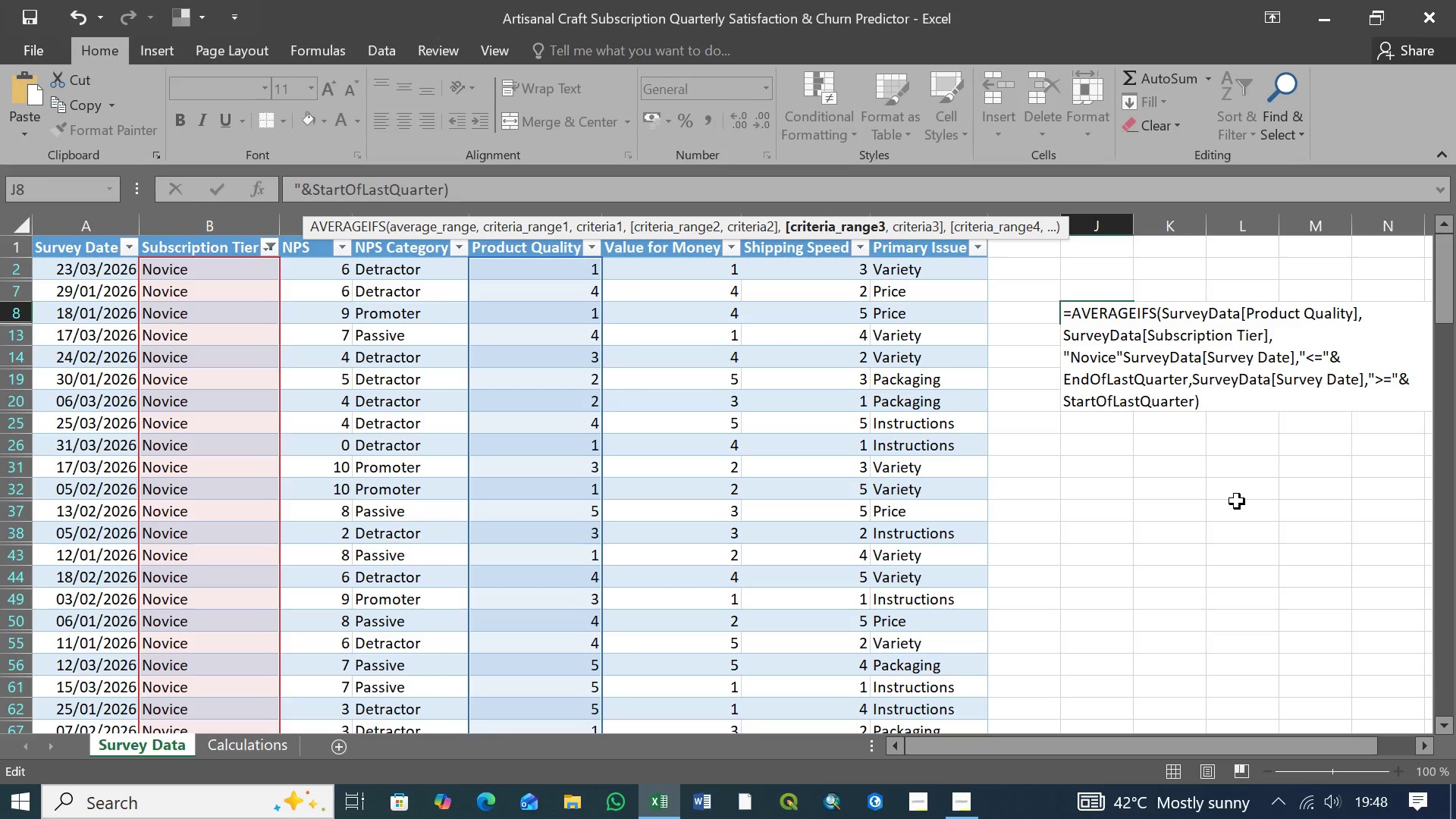 
key(ArrowRight)
 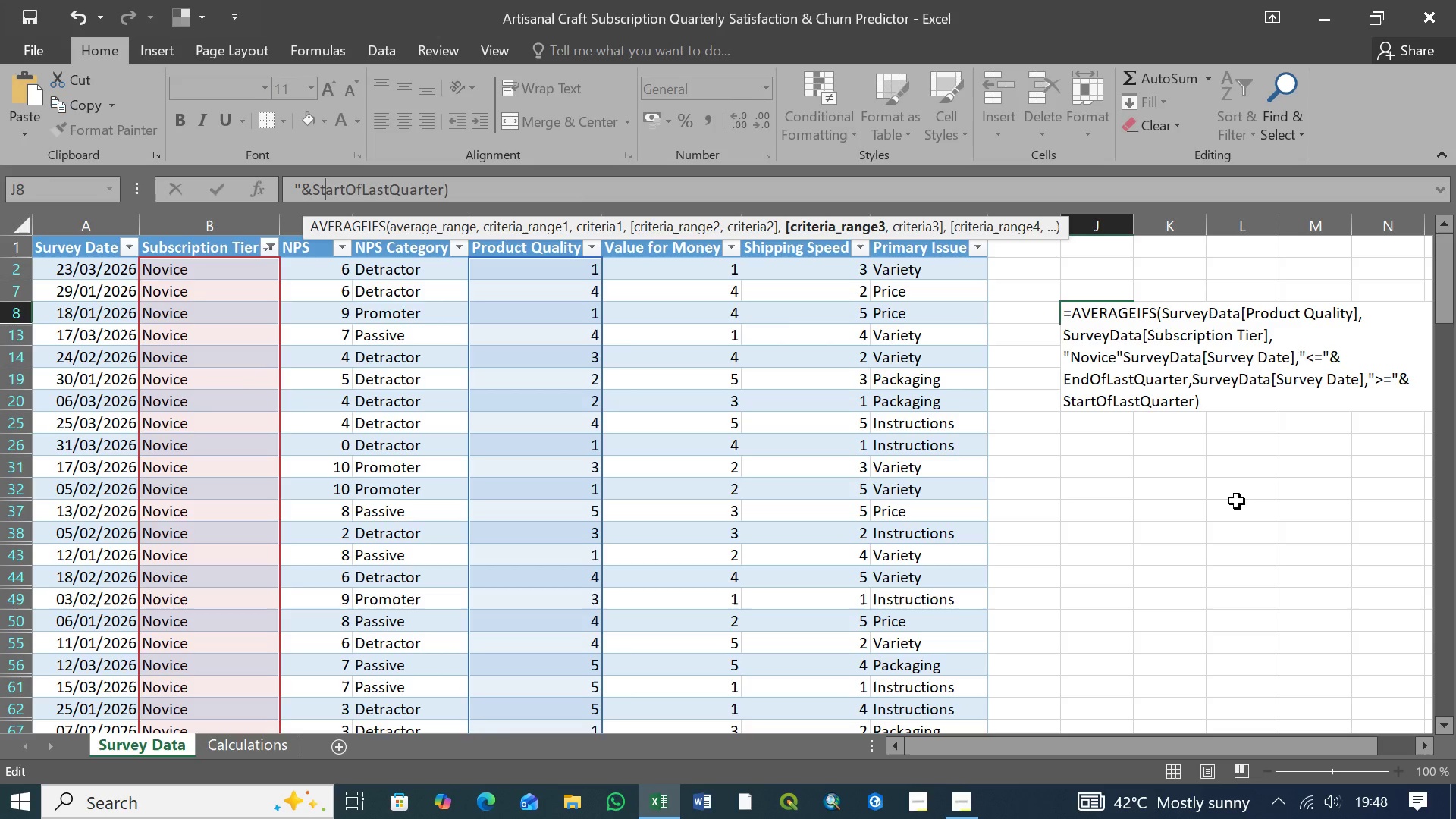 
key(ArrowRight)
 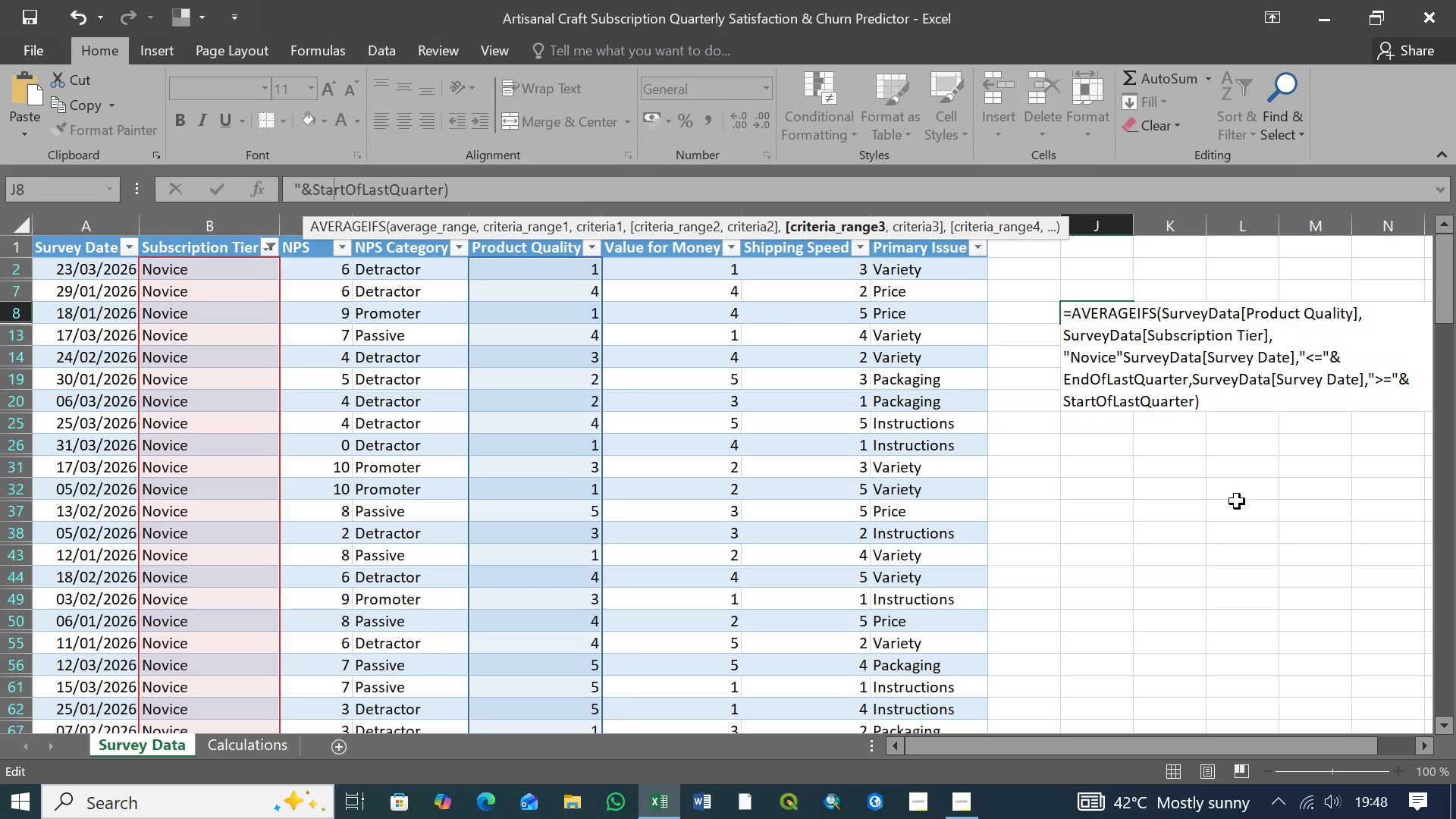 
key(ArrowRight)
 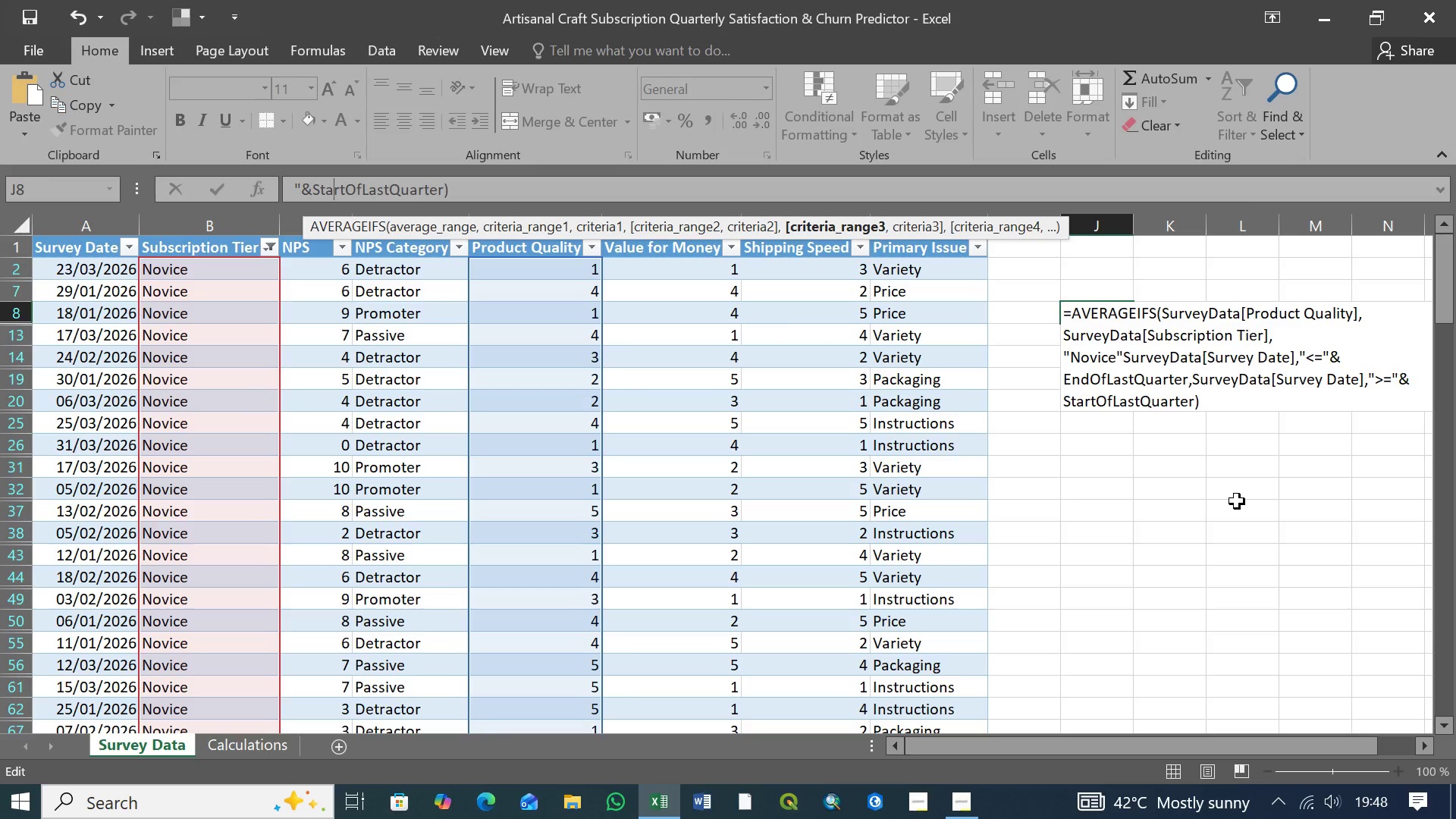 
key(ArrowRight)
 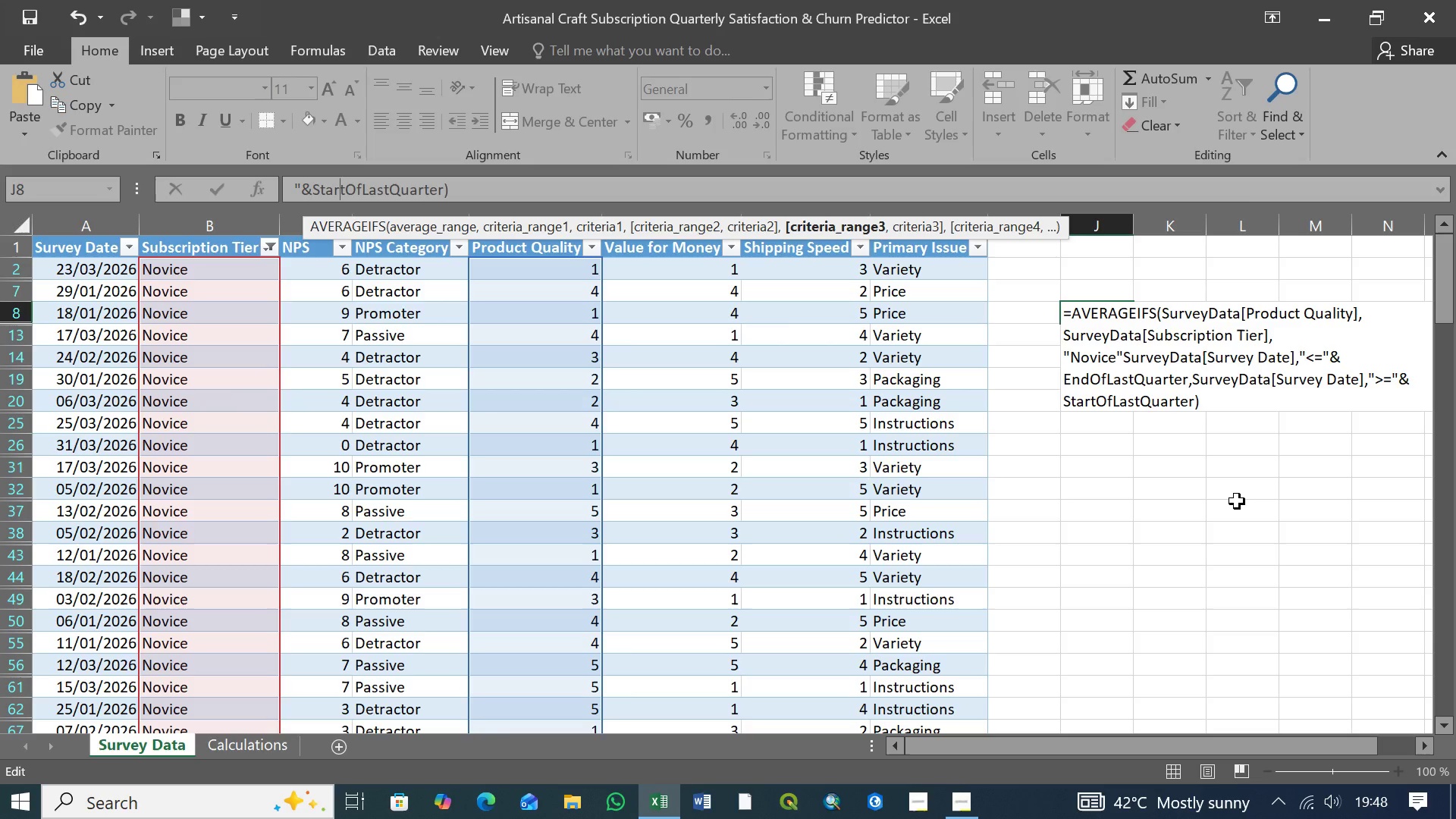 
key(ArrowRight)
 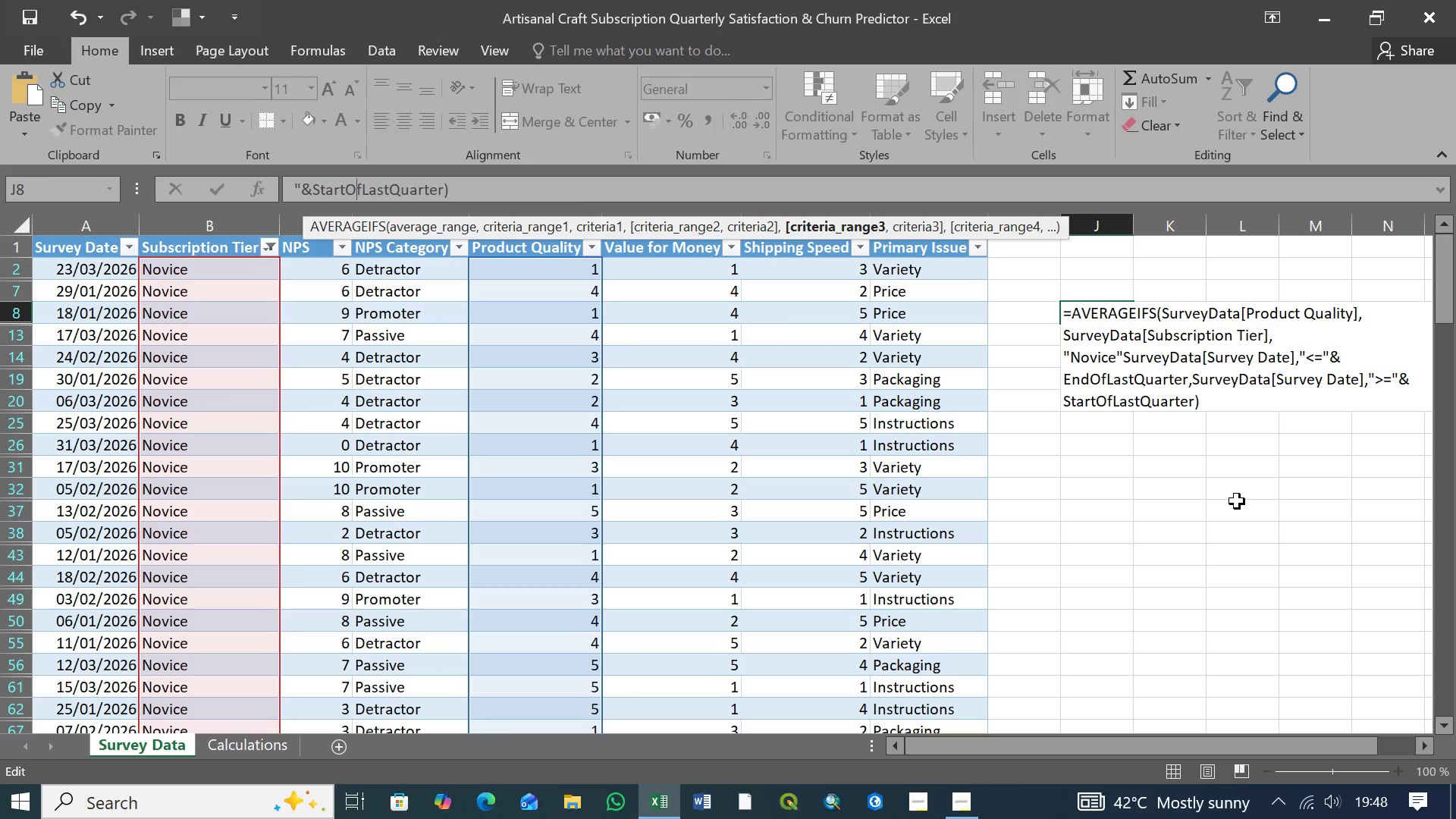 
key(ArrowRight)
 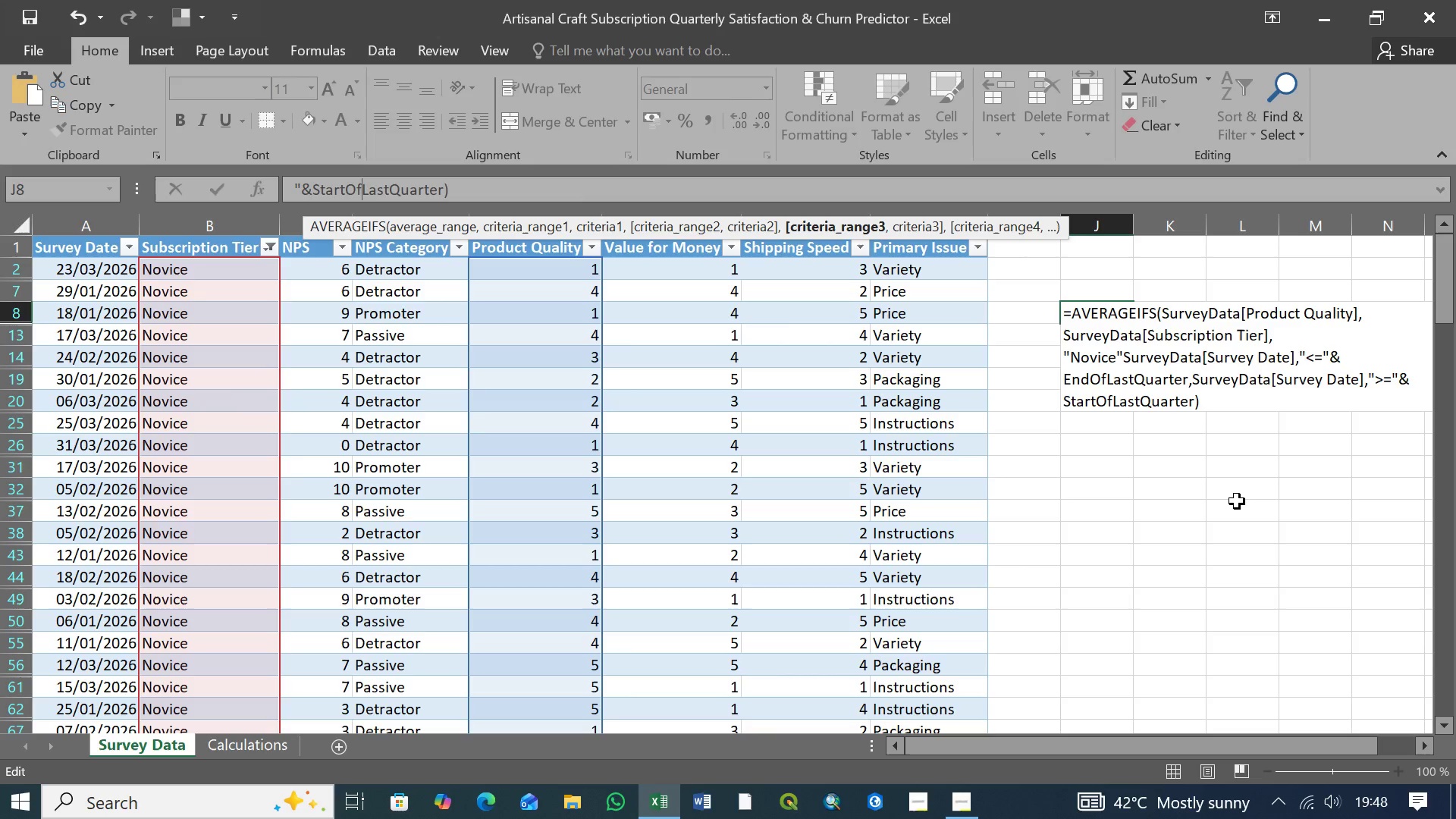 
key(ArrowRight)
 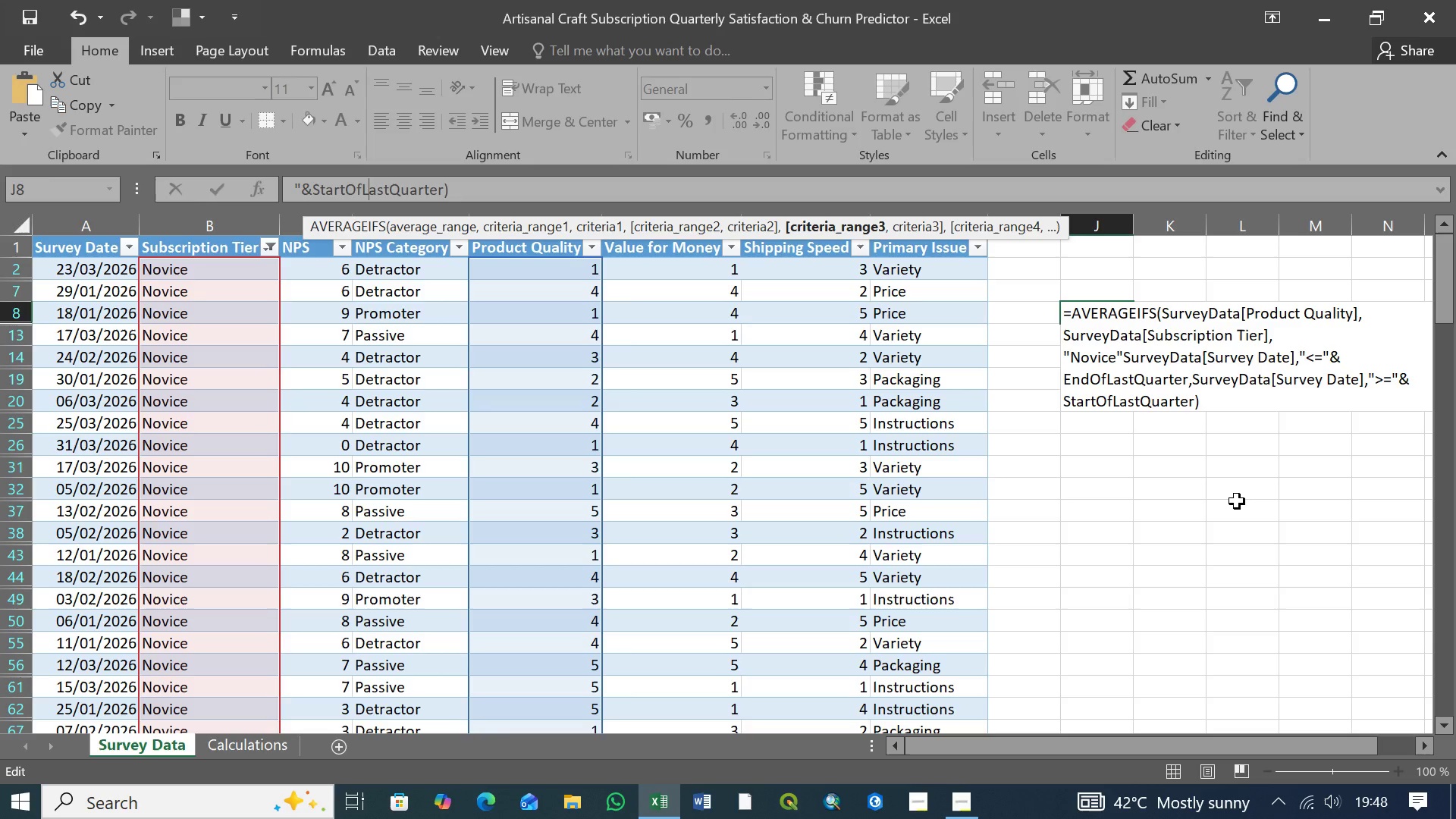 
key(ArrowRight)
 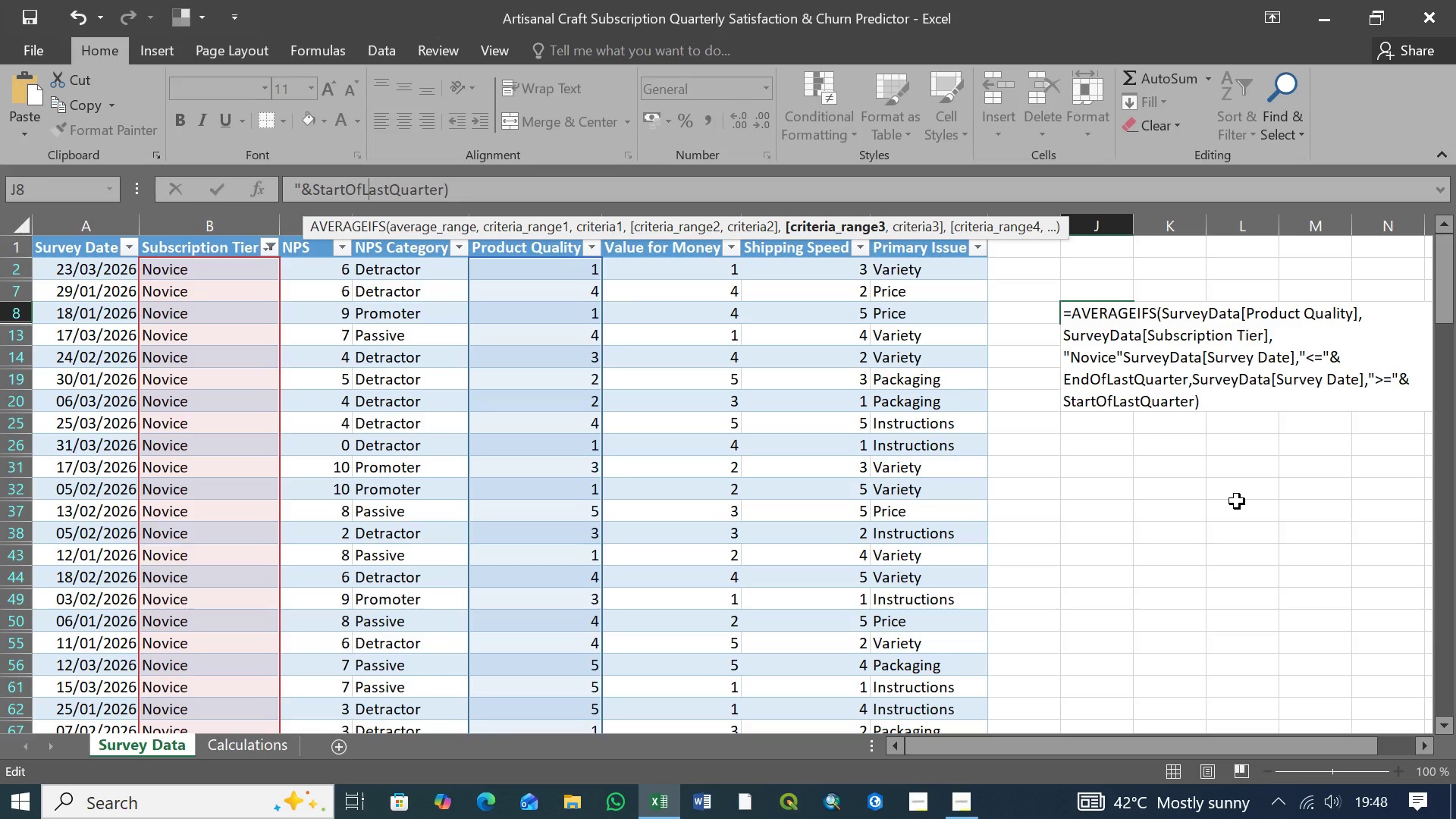 
key(ArrowRight)
 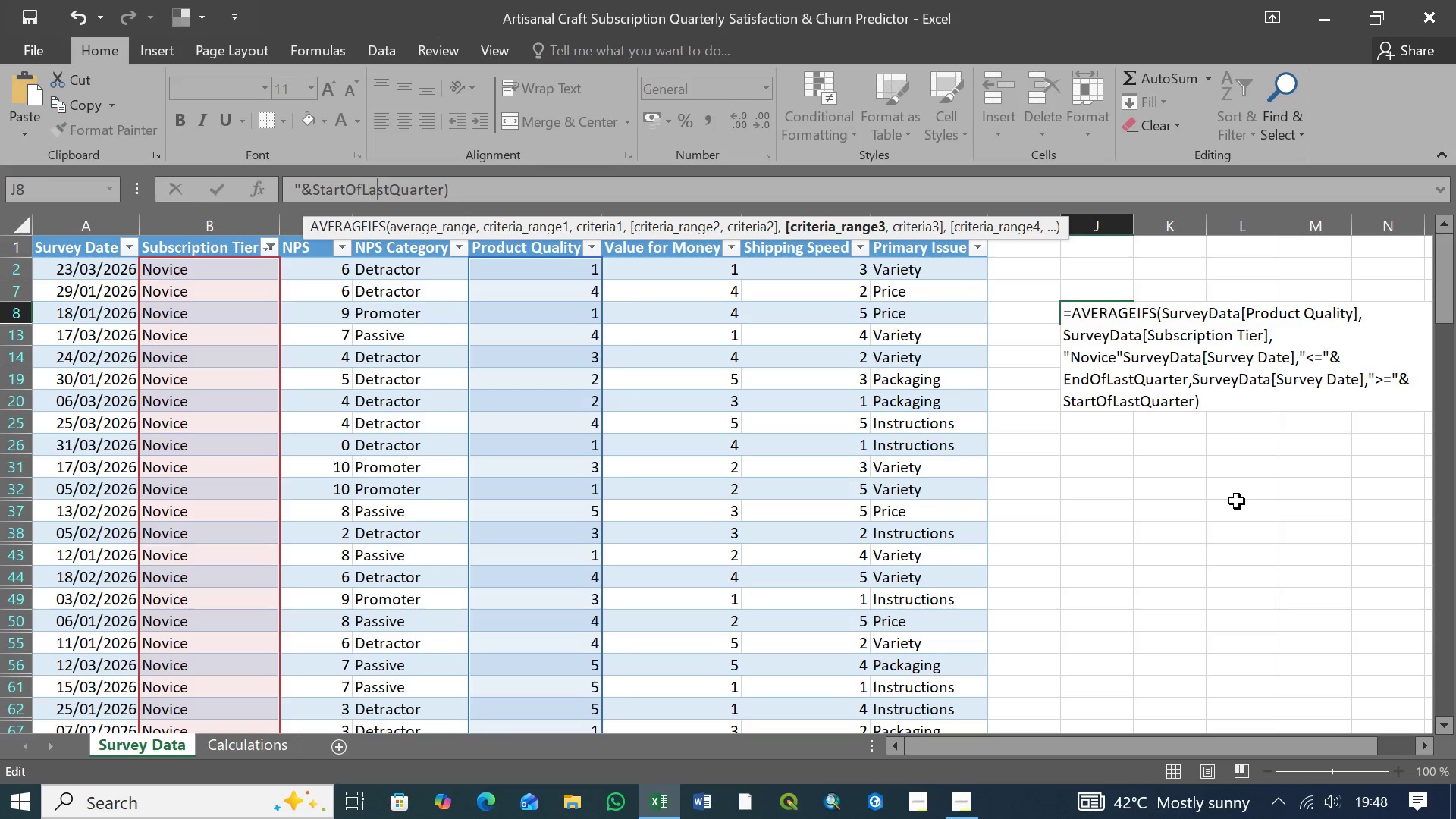 
key(ArrowRight)
 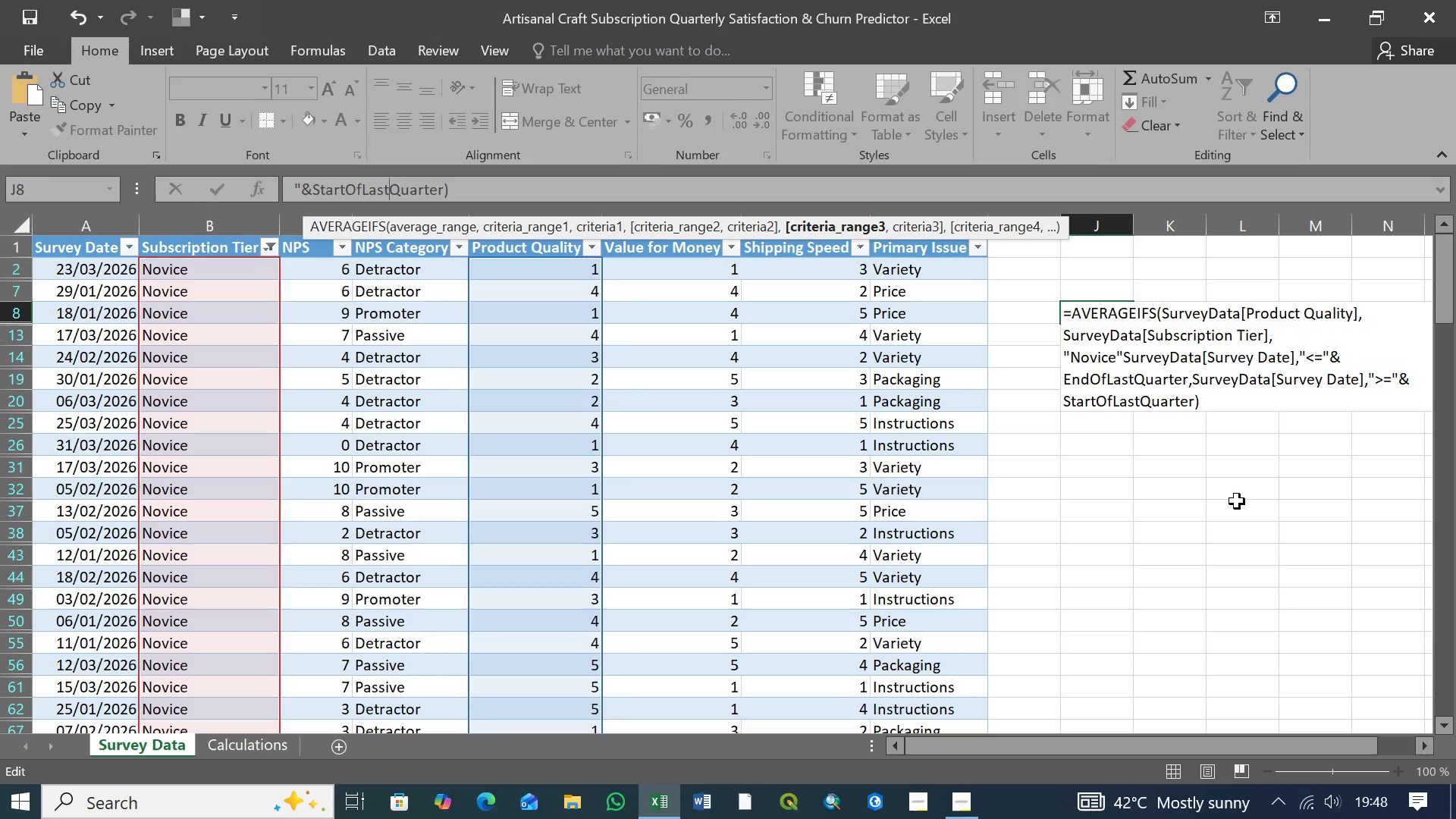 
key(ArrowRight)
 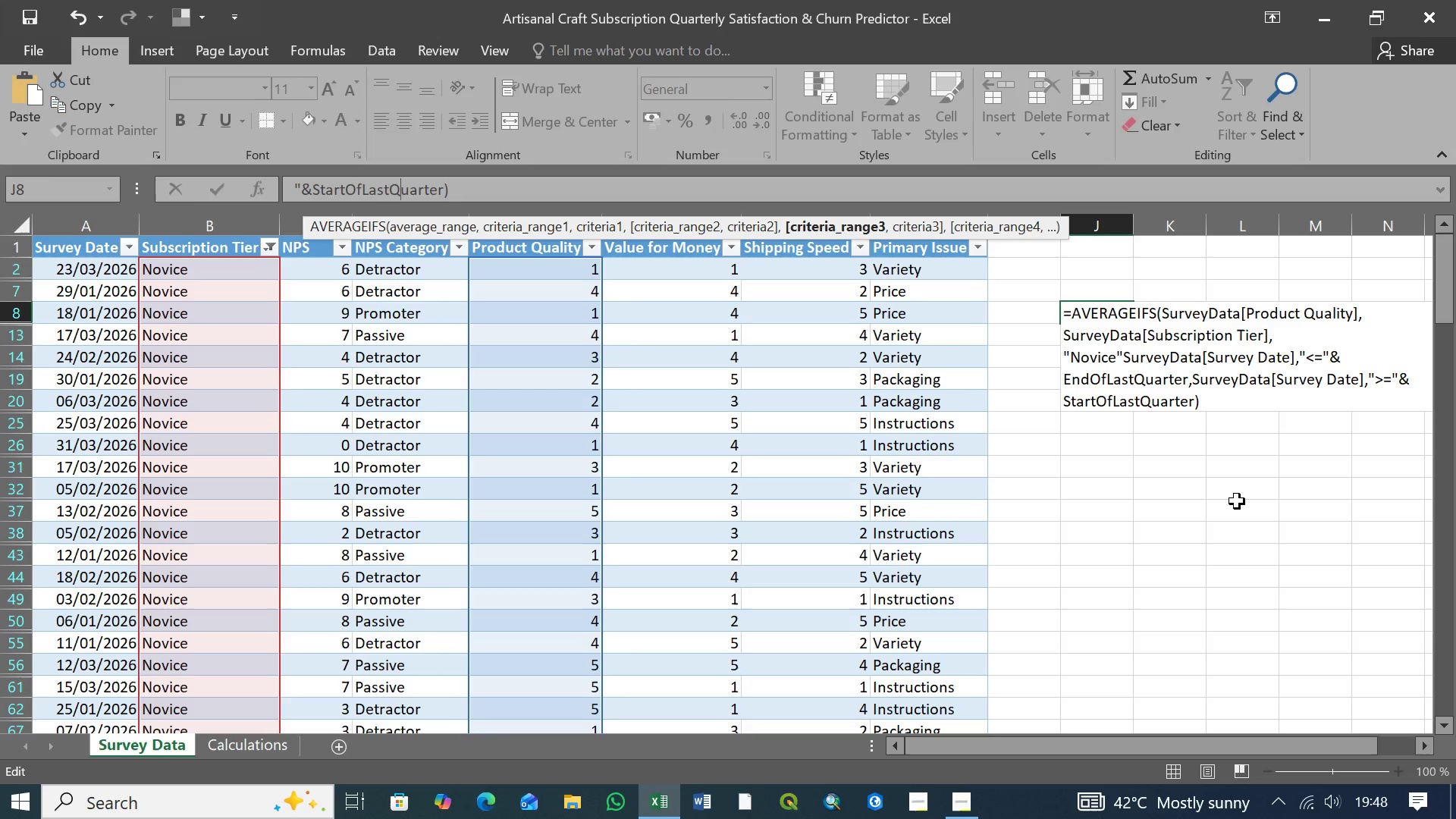 
key(ArrowRight)
 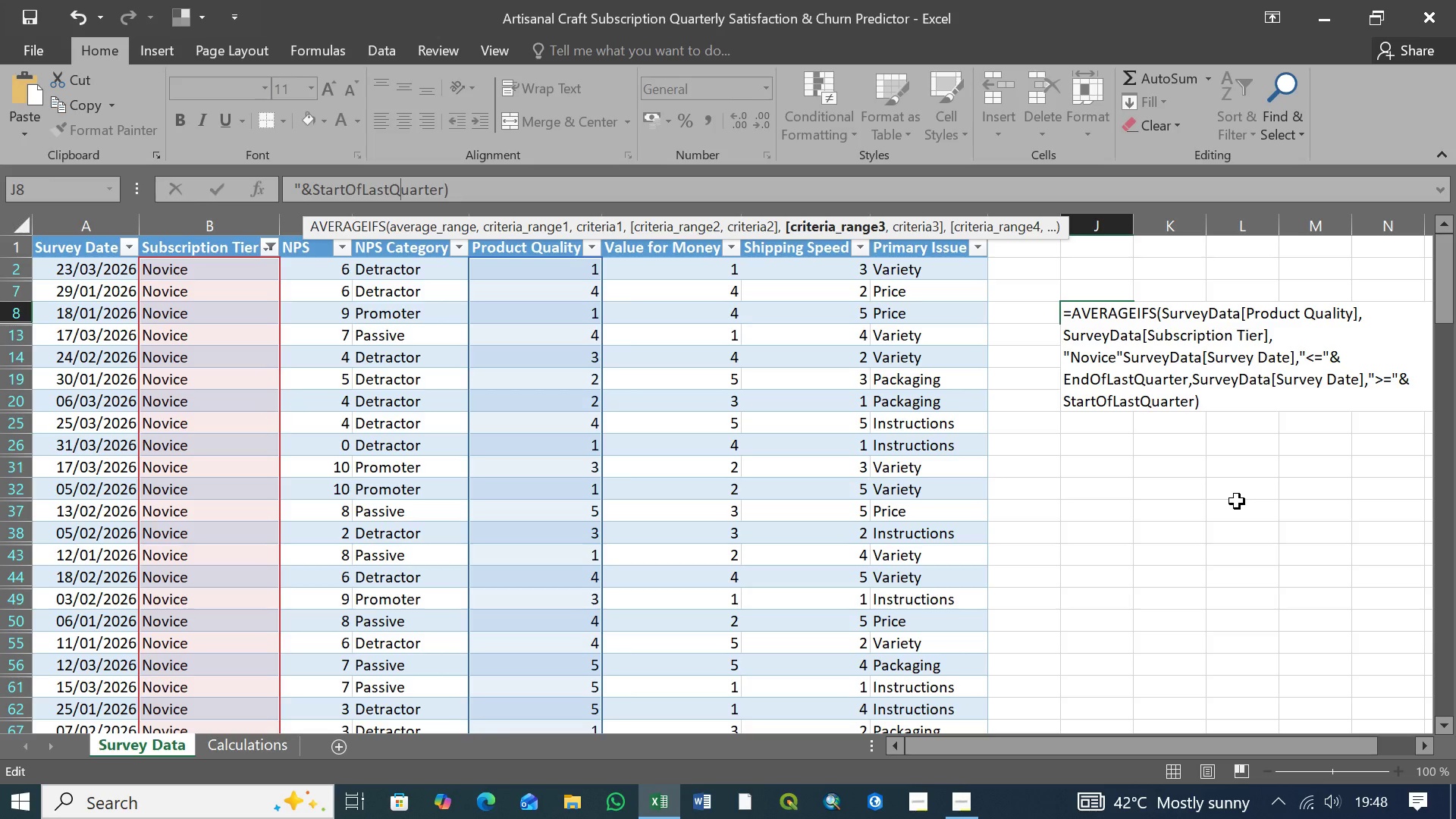 
key(ArrowRight)
 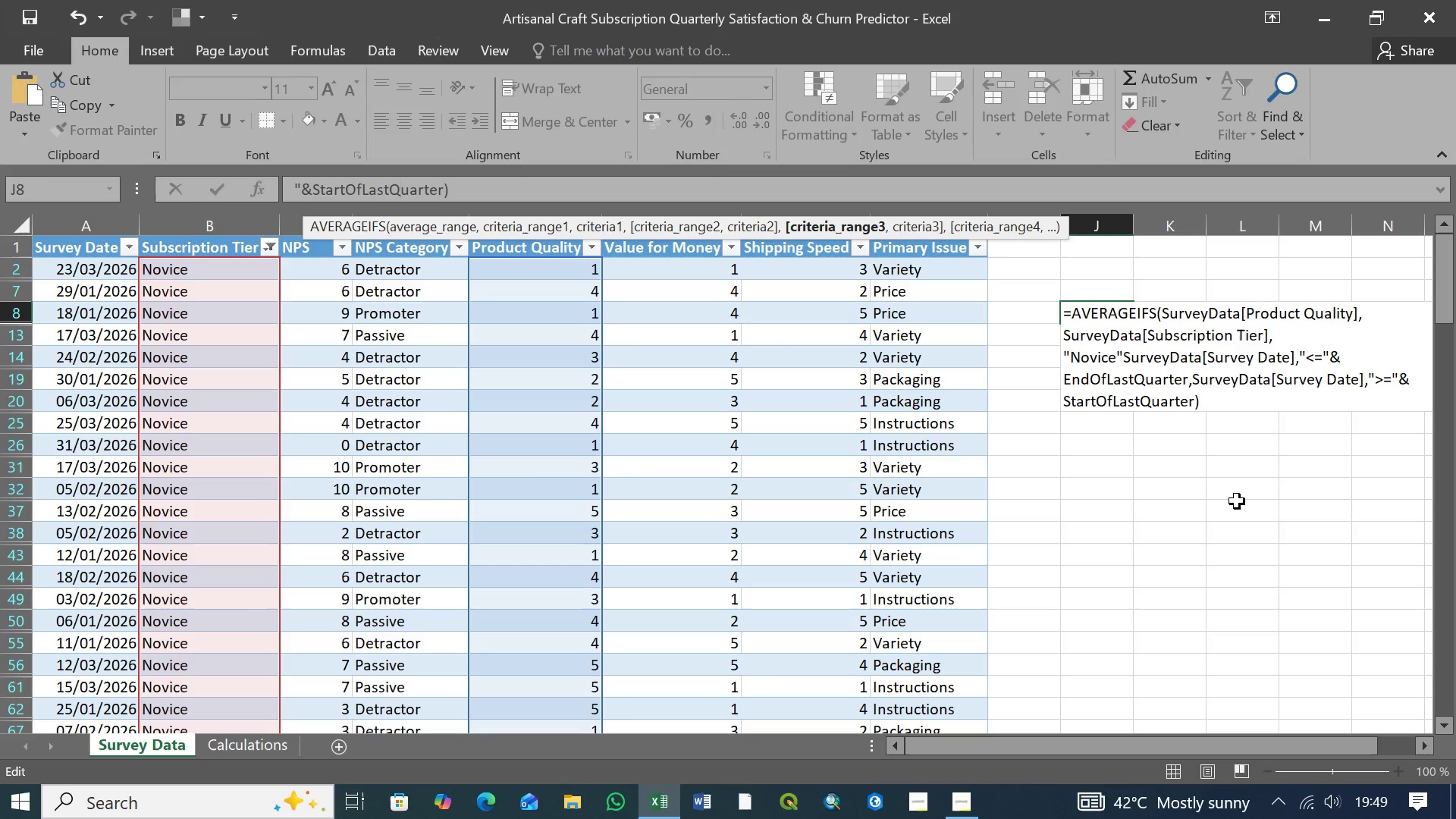 
wait(28.0)
 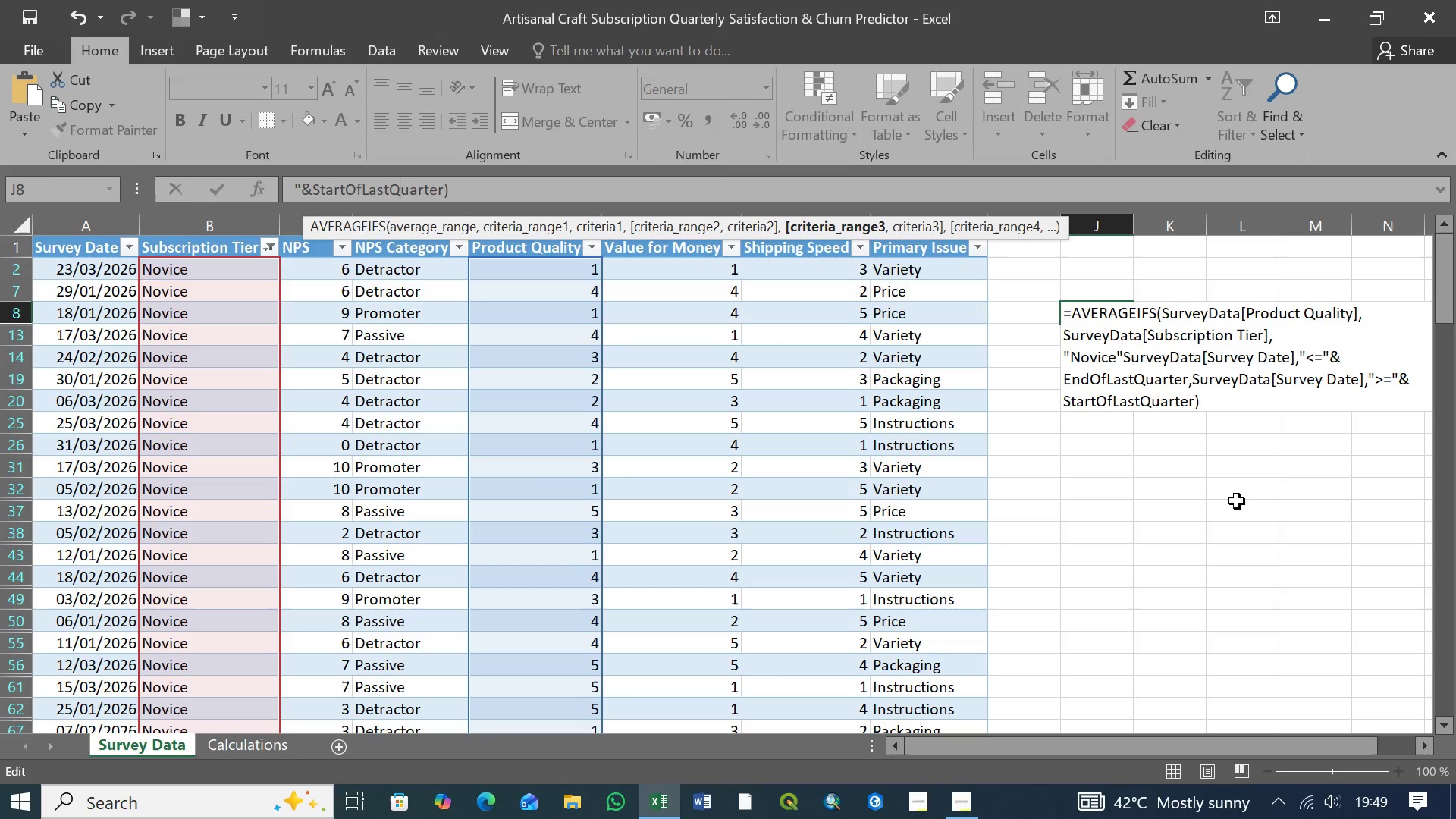 
scroll: coordinate [74, 444], scroll_direction: down, amount: 21.0
 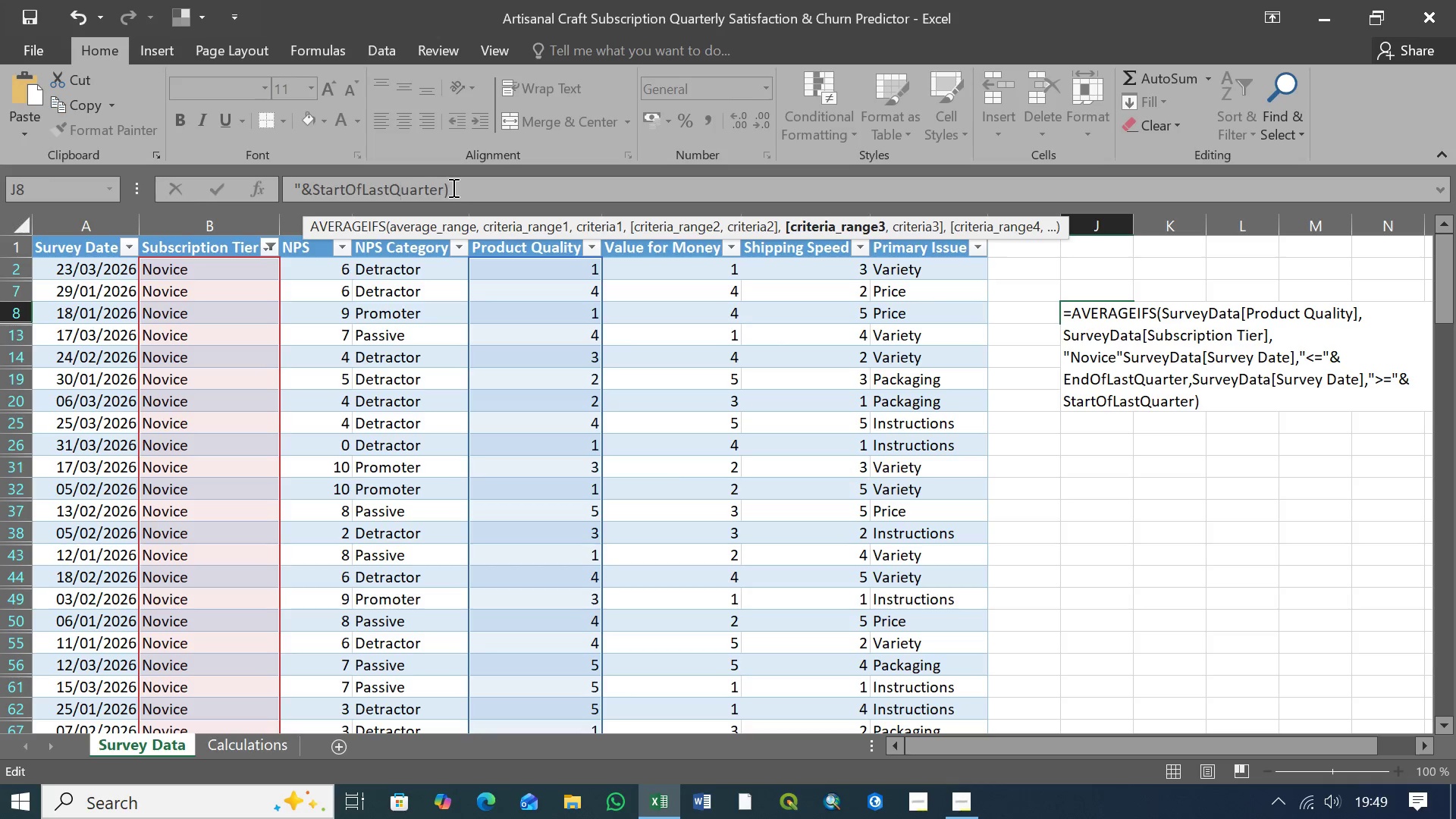 
left_click([452, 187])
 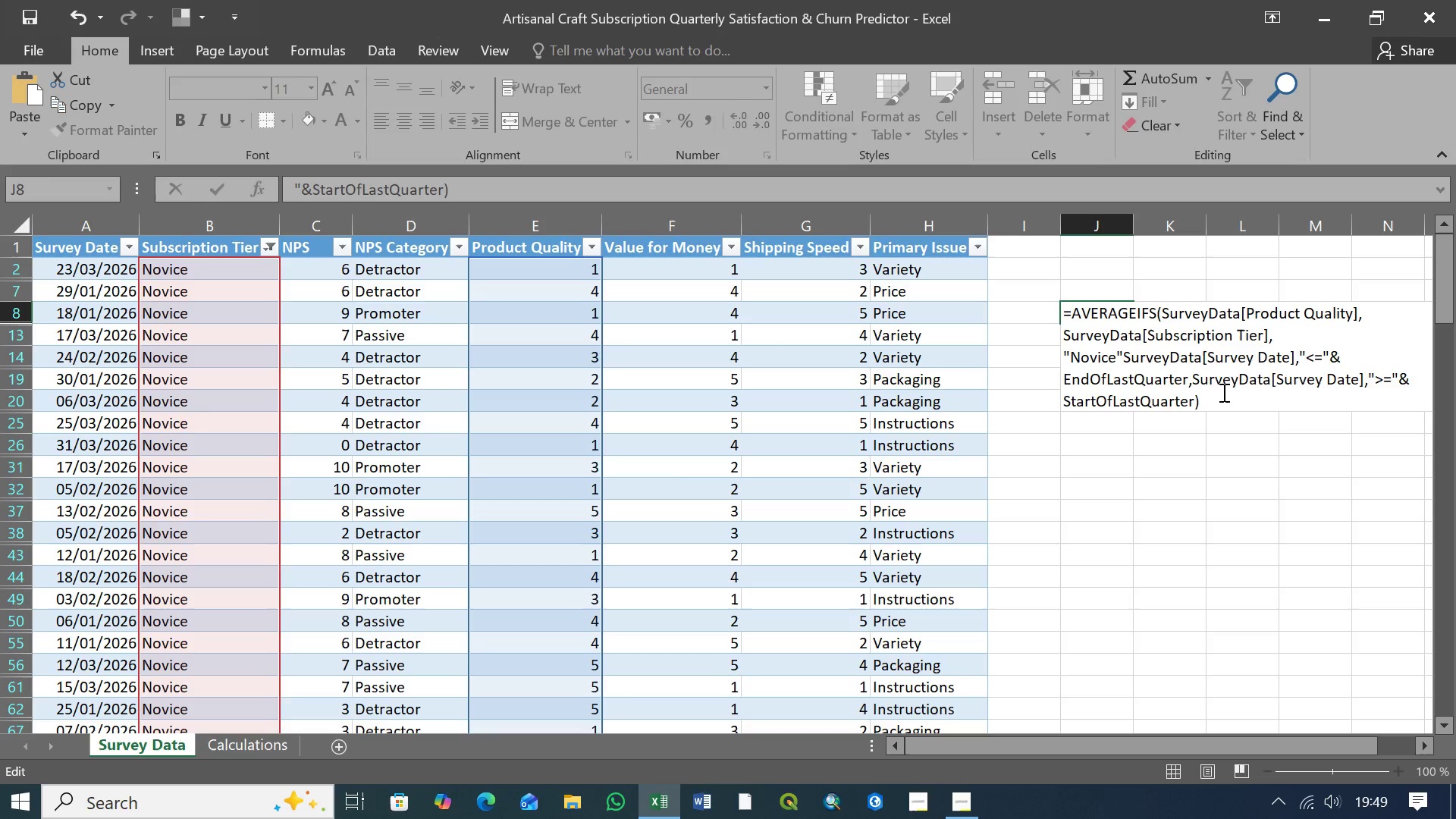 
left_click_drag(start_coordinate=[1217, 402], to_coordinate=[1050, 317])
 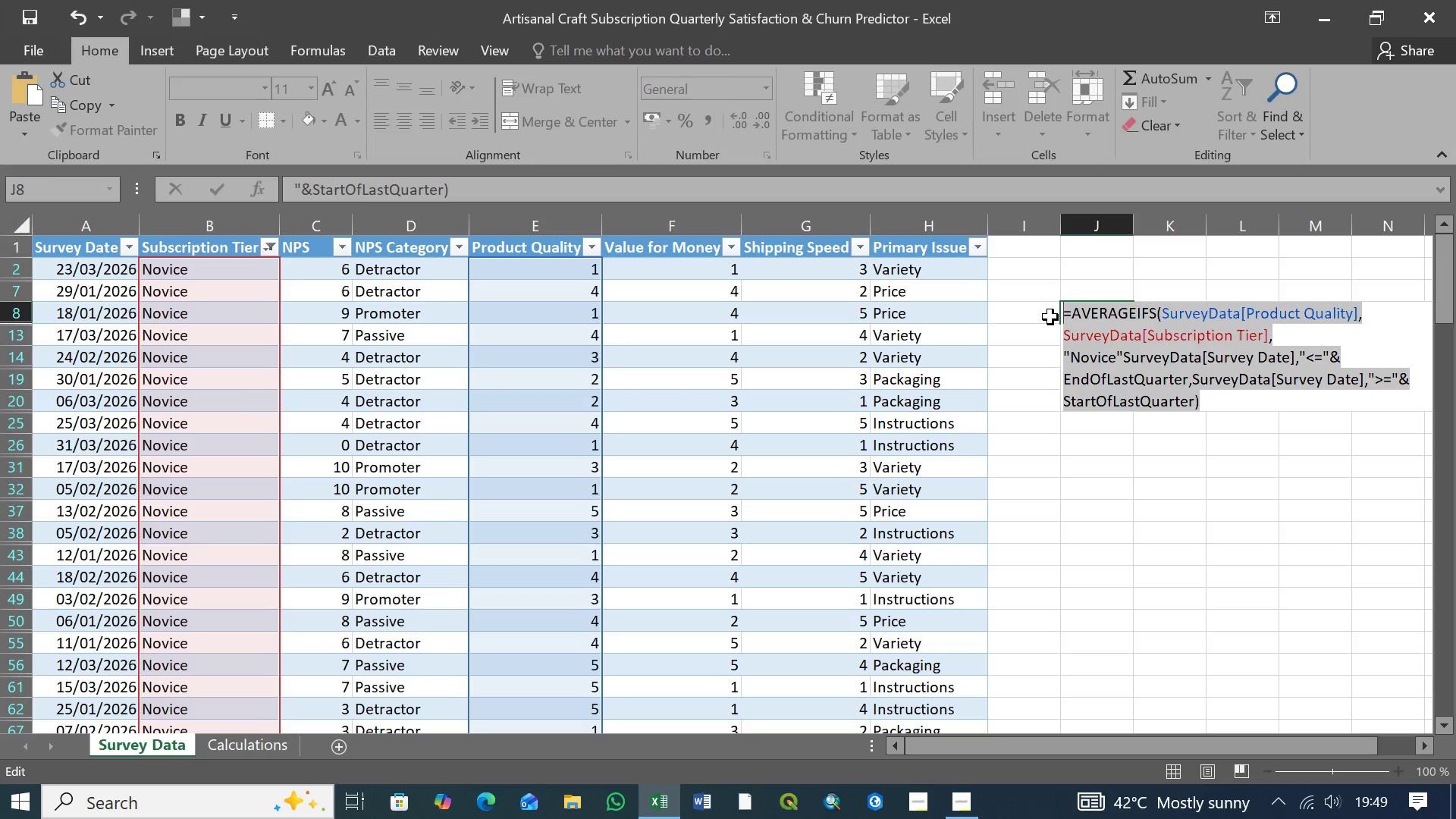 
key(Control+X)
 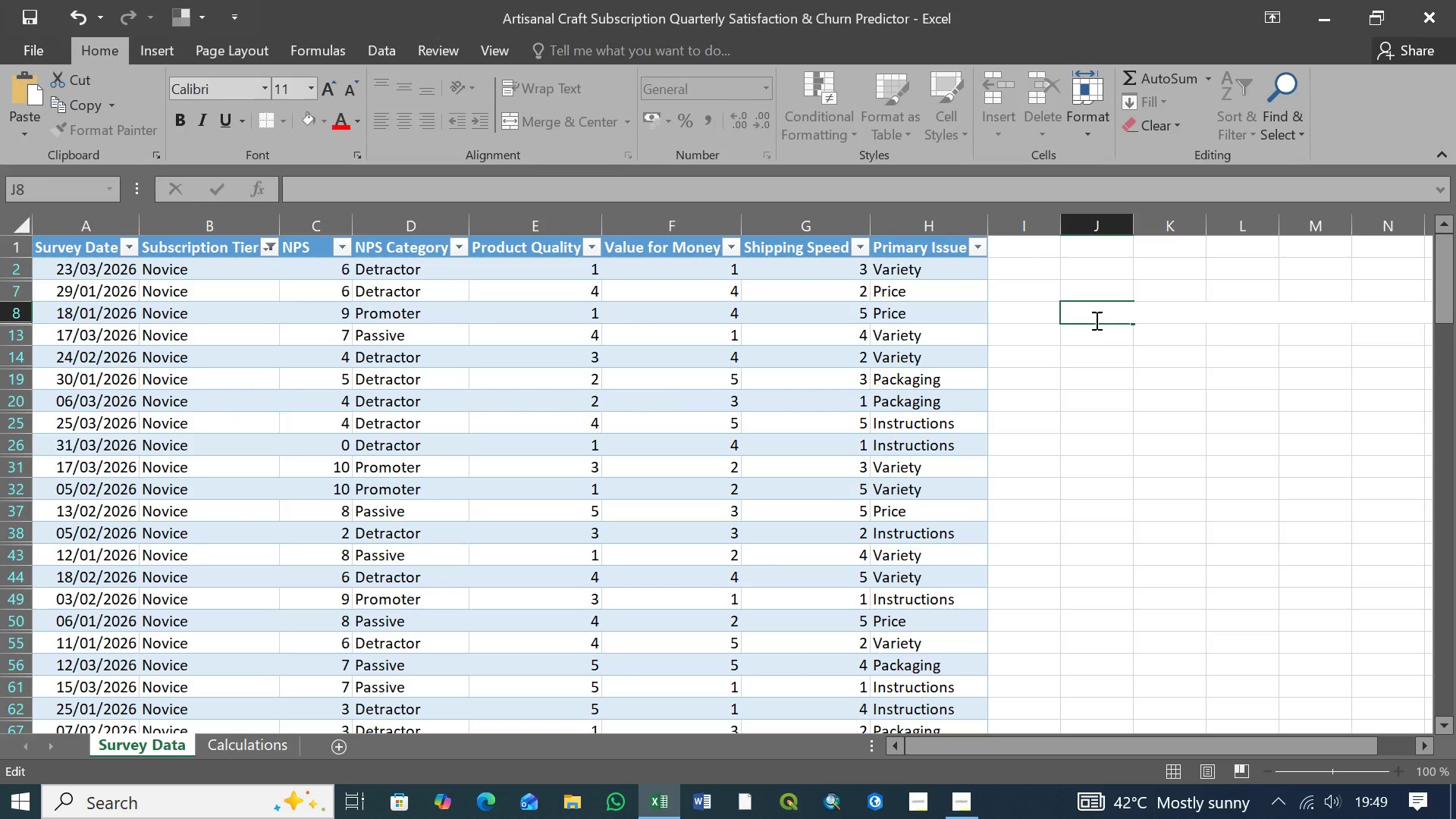 
left_click([1095, 320])
 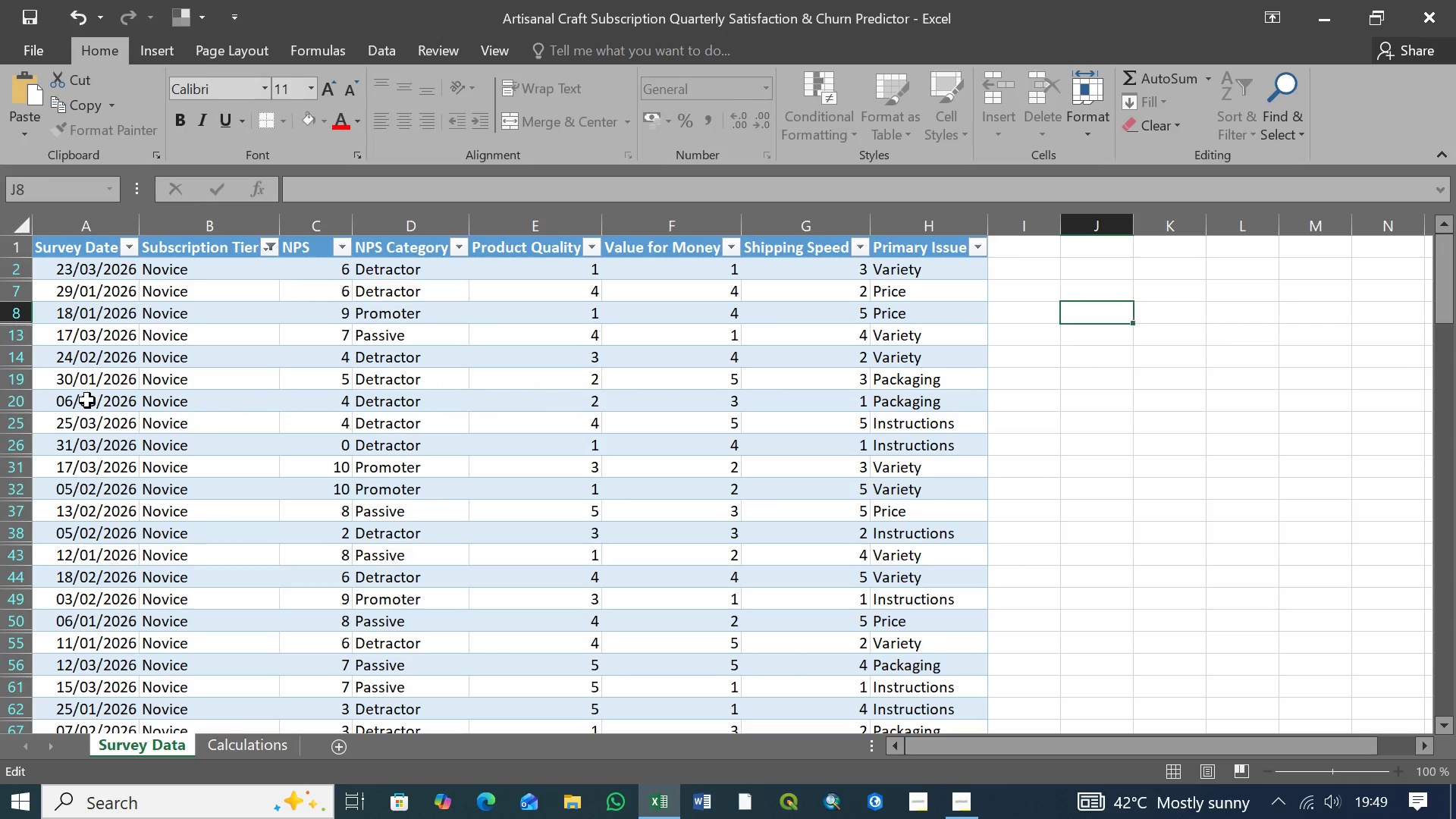 
scroll: coordinate [95, 522], scroll_direction: down, amount: 37.0
 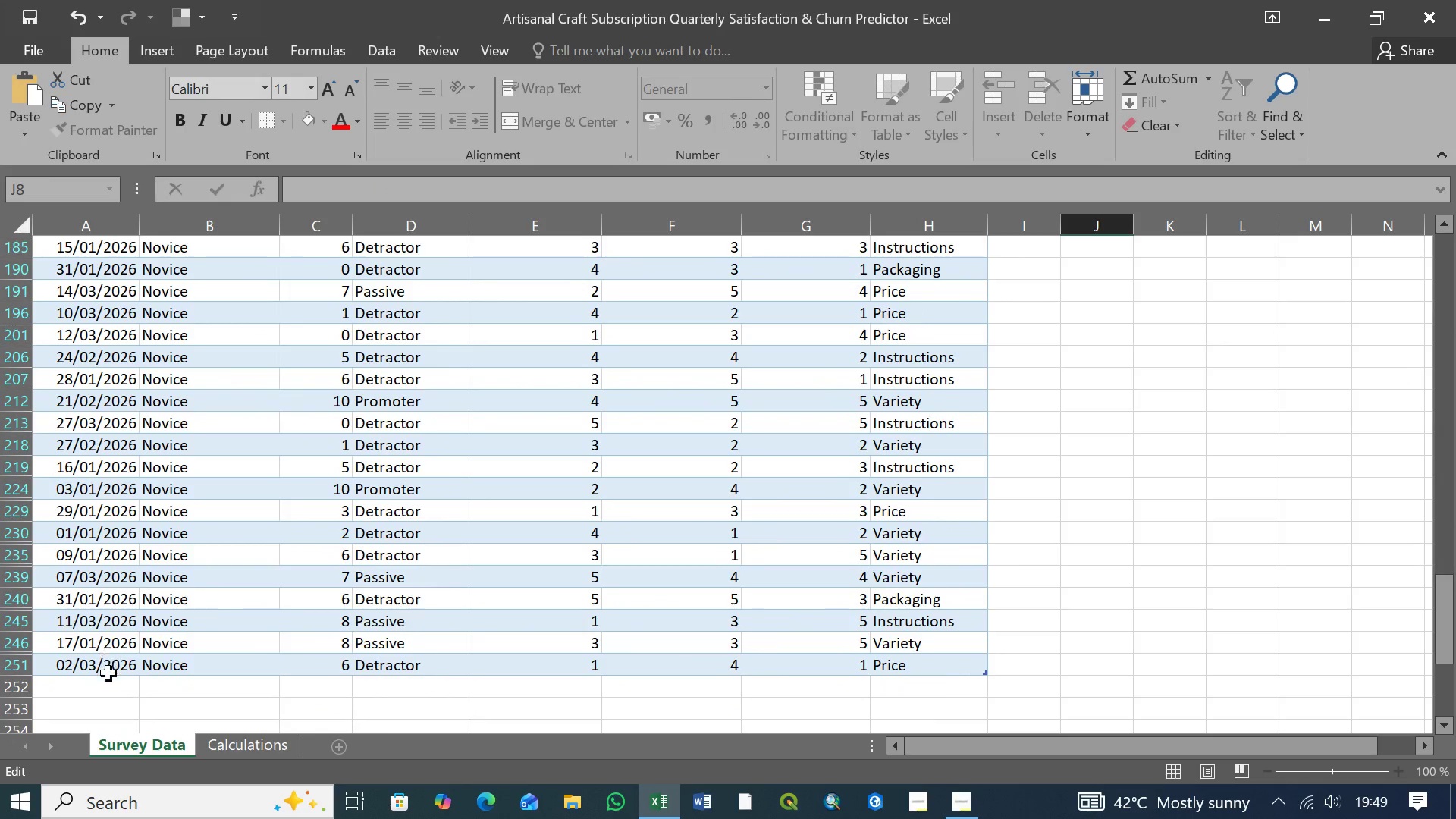 
scroll: coordinate [105, 626], scroll_direction: up, amount: 51.0
 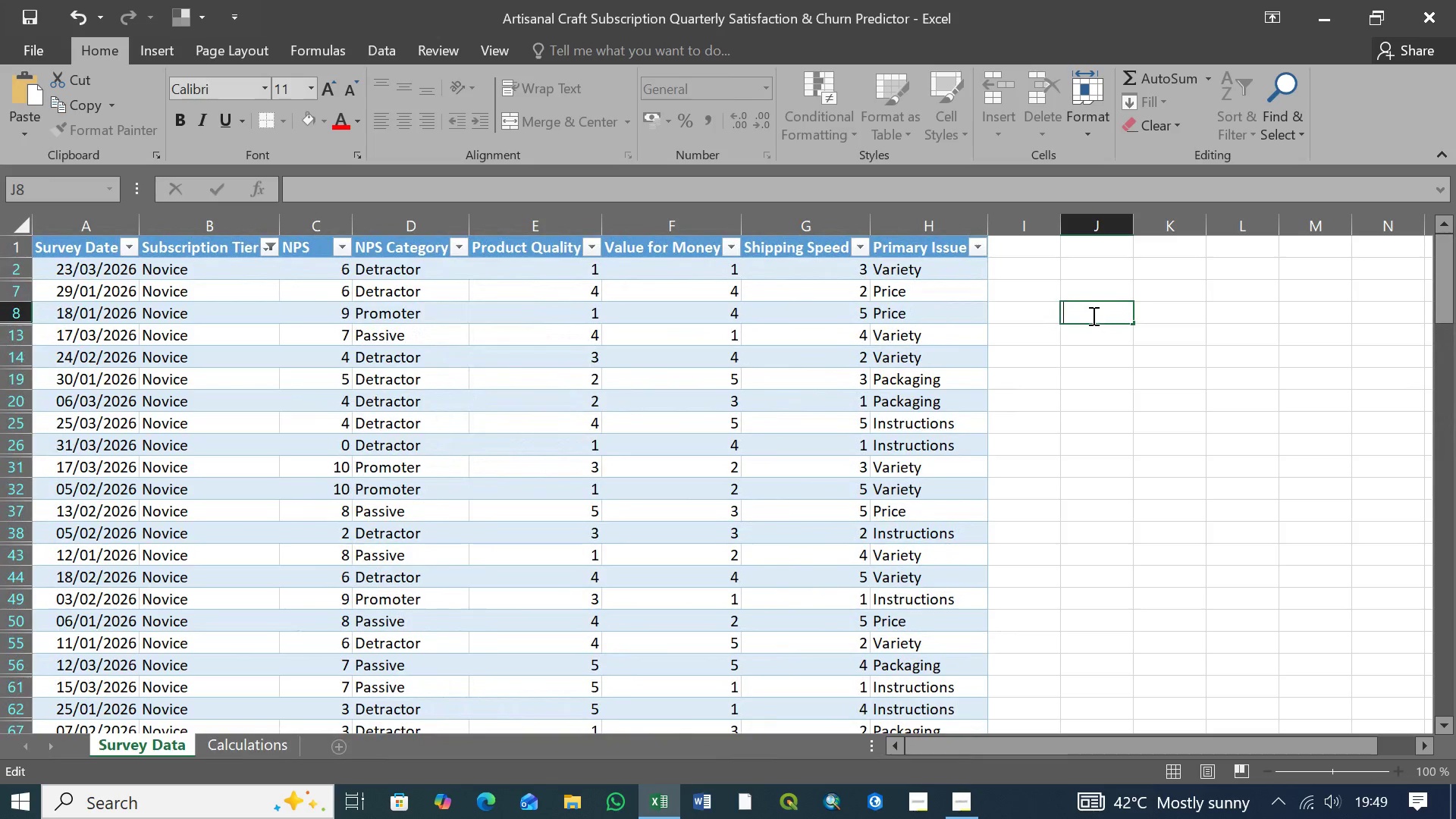 
left_click([1092, 314])
 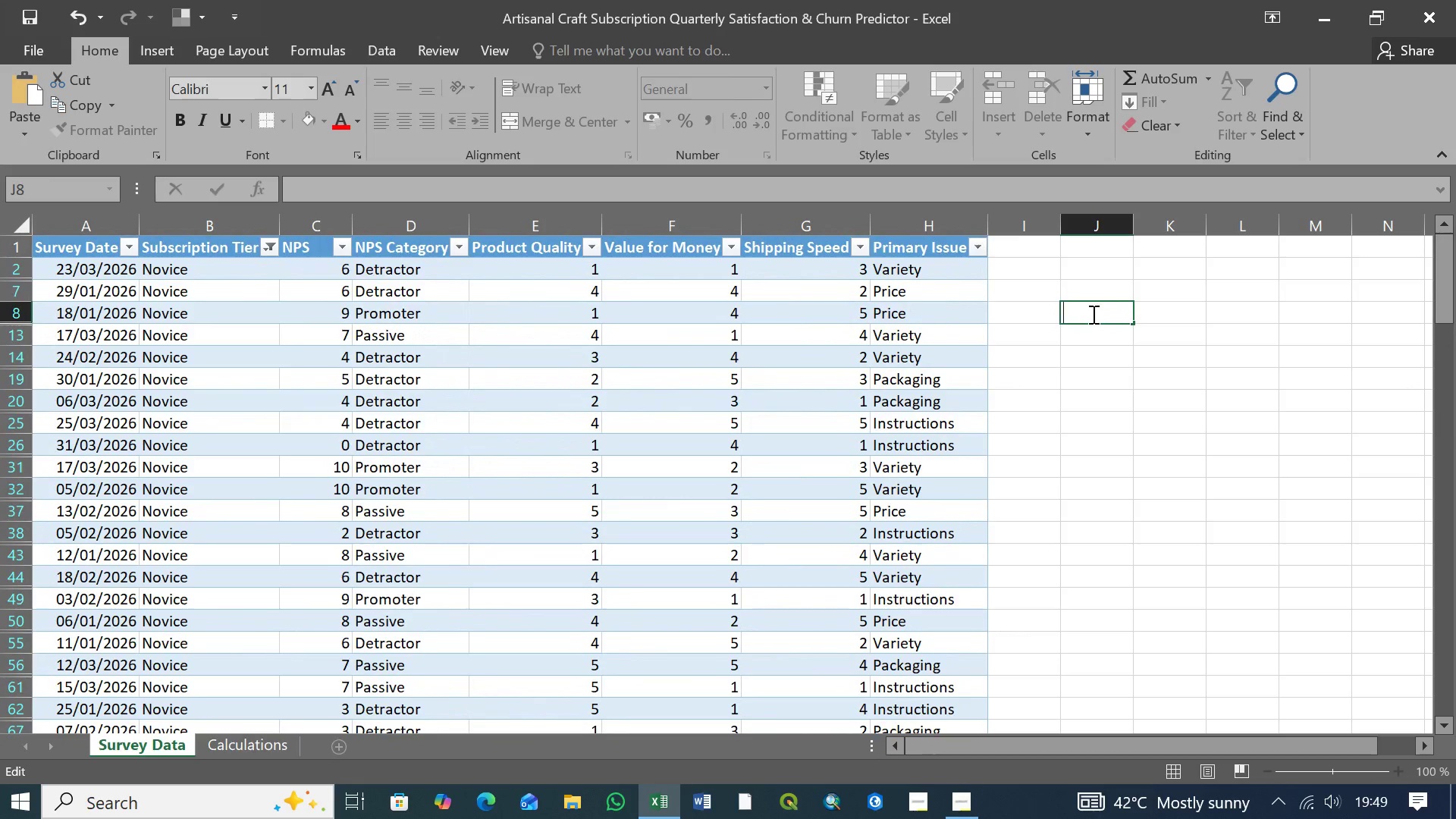 
key(Control+V)
 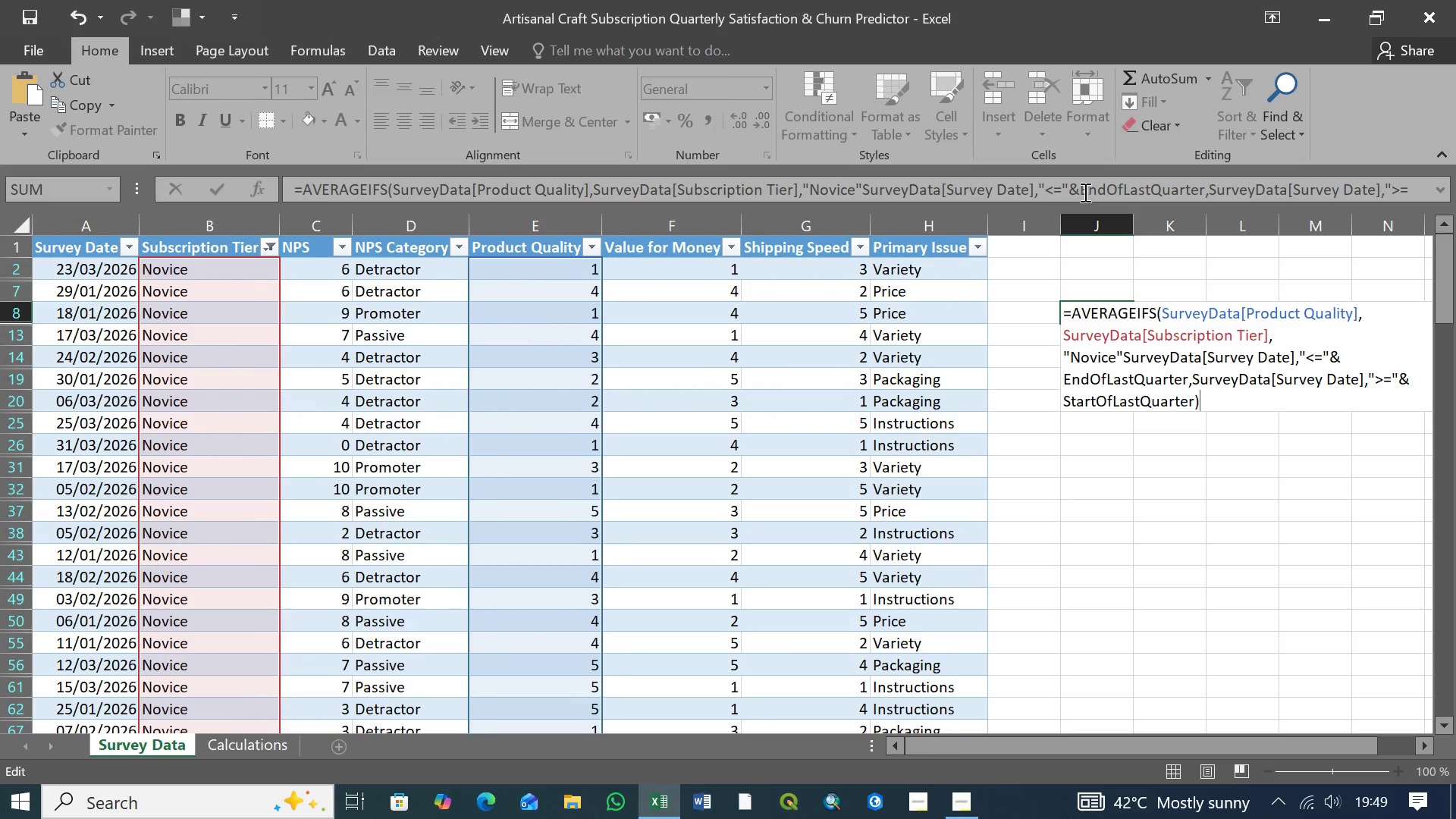 
left_click_drag(start_coordinate=[1080, 189], to_coordinate=[1203, 192])
 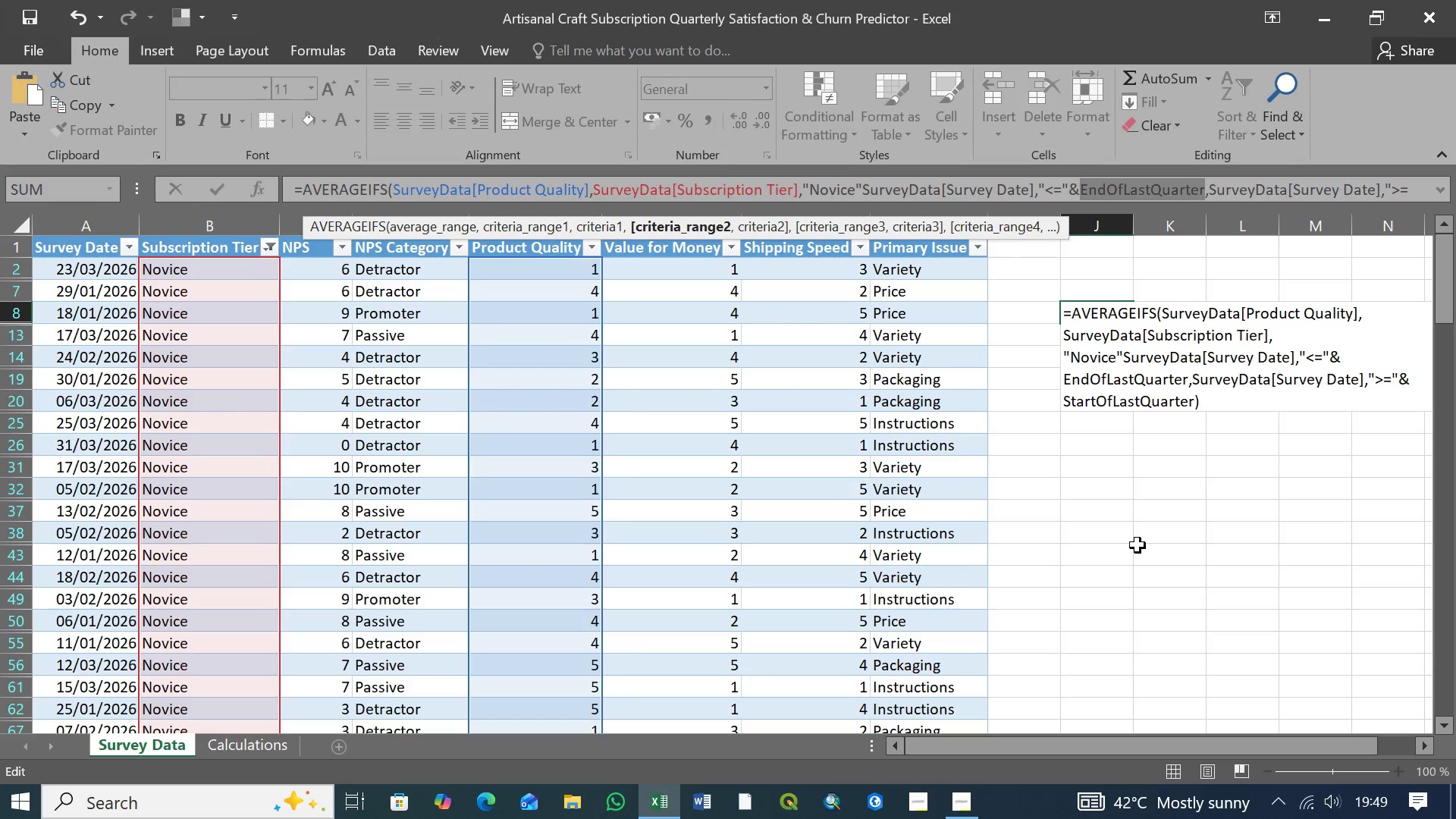 
wait(9.91)
 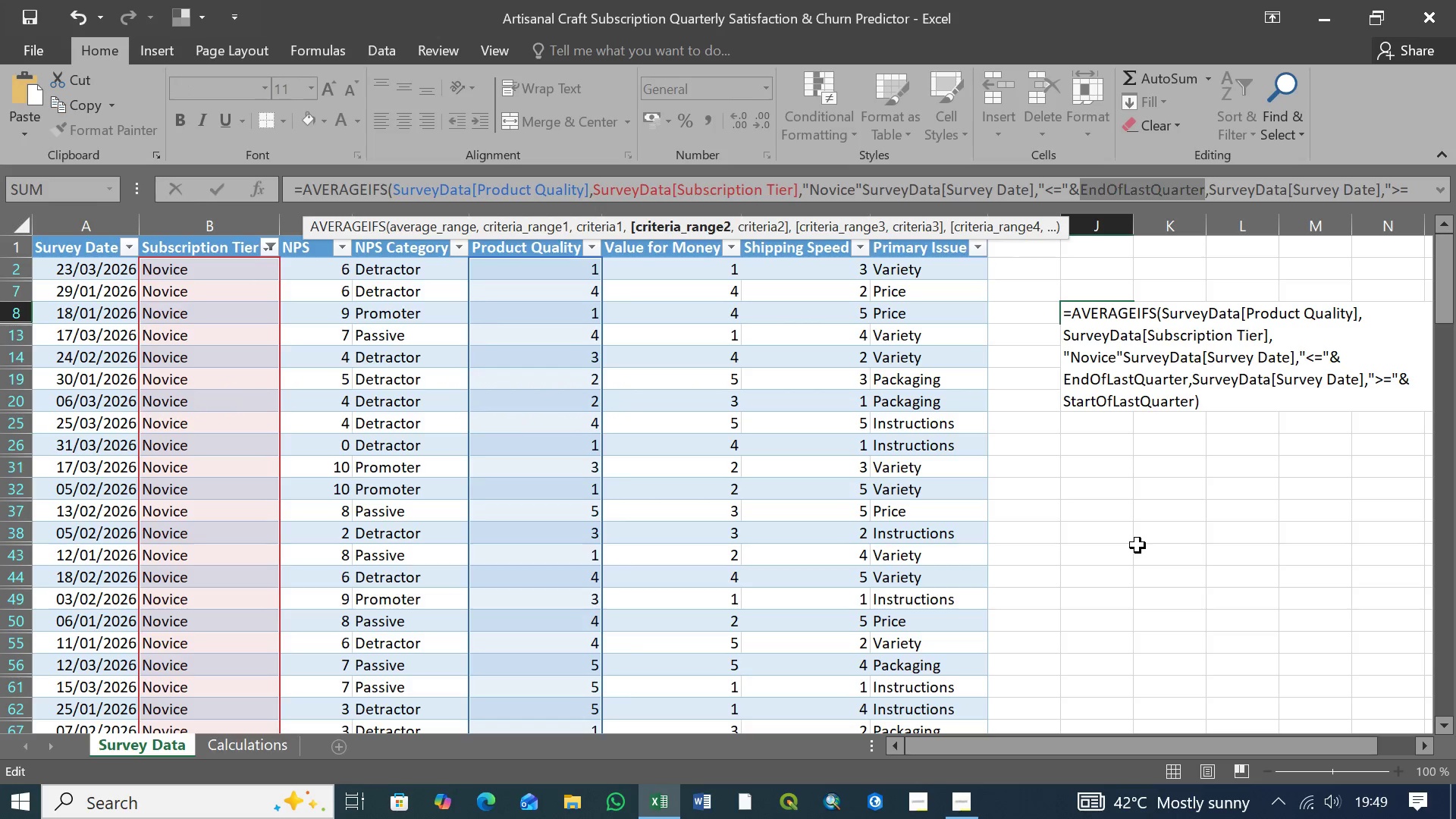 
type(01/)
 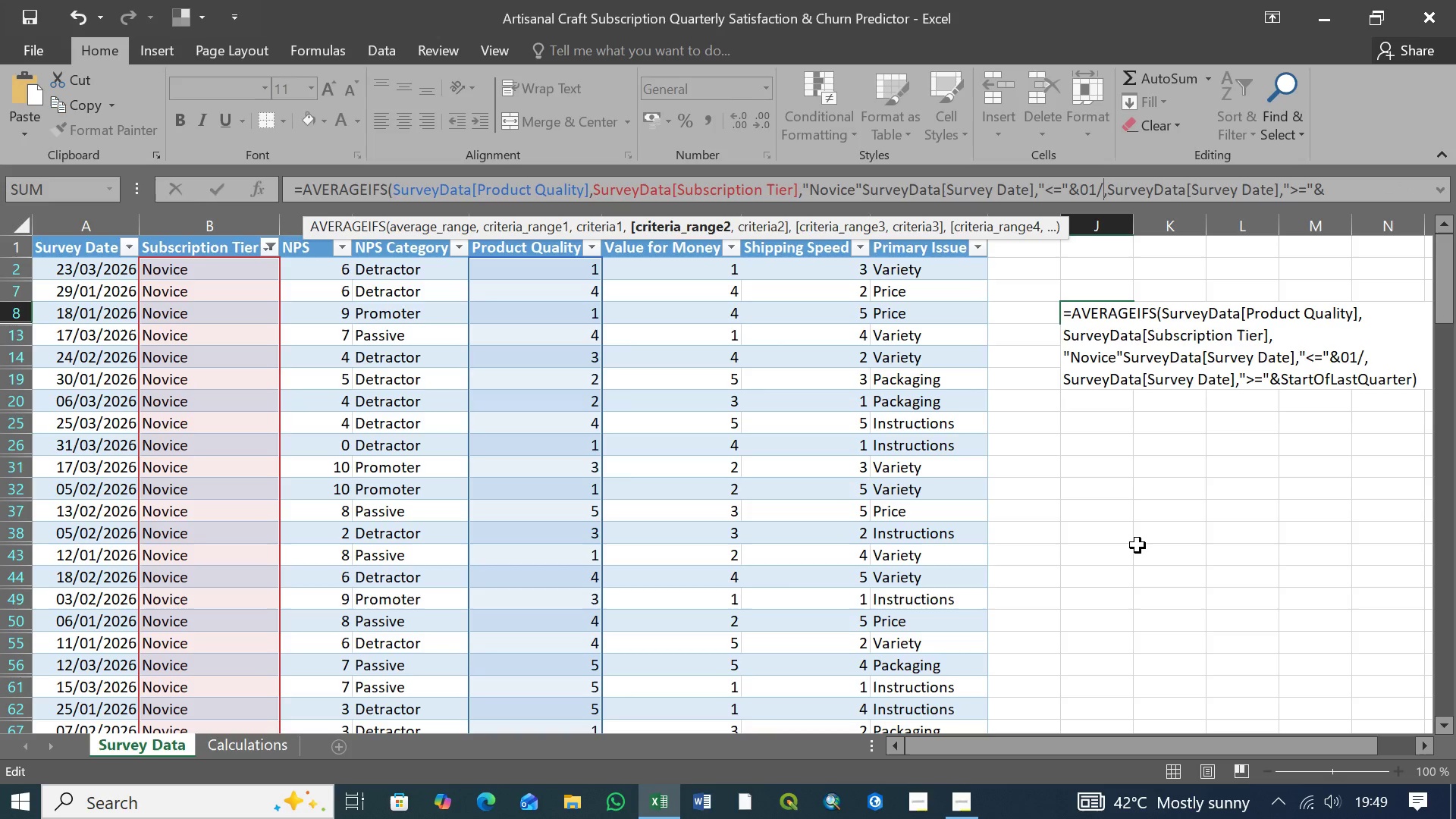 
wait(5.27)
 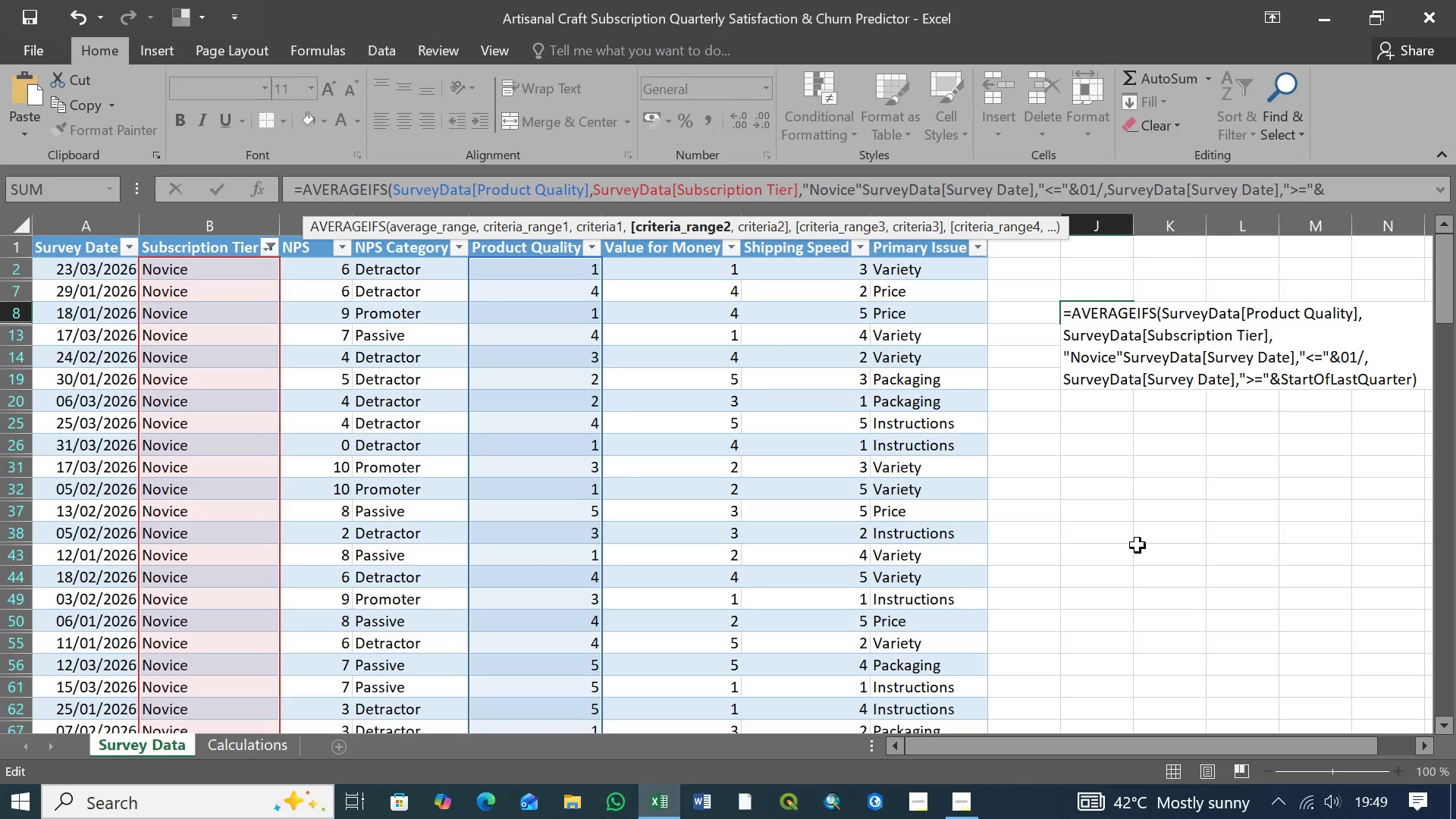 
key(Backspace)
type(-01-2026)
 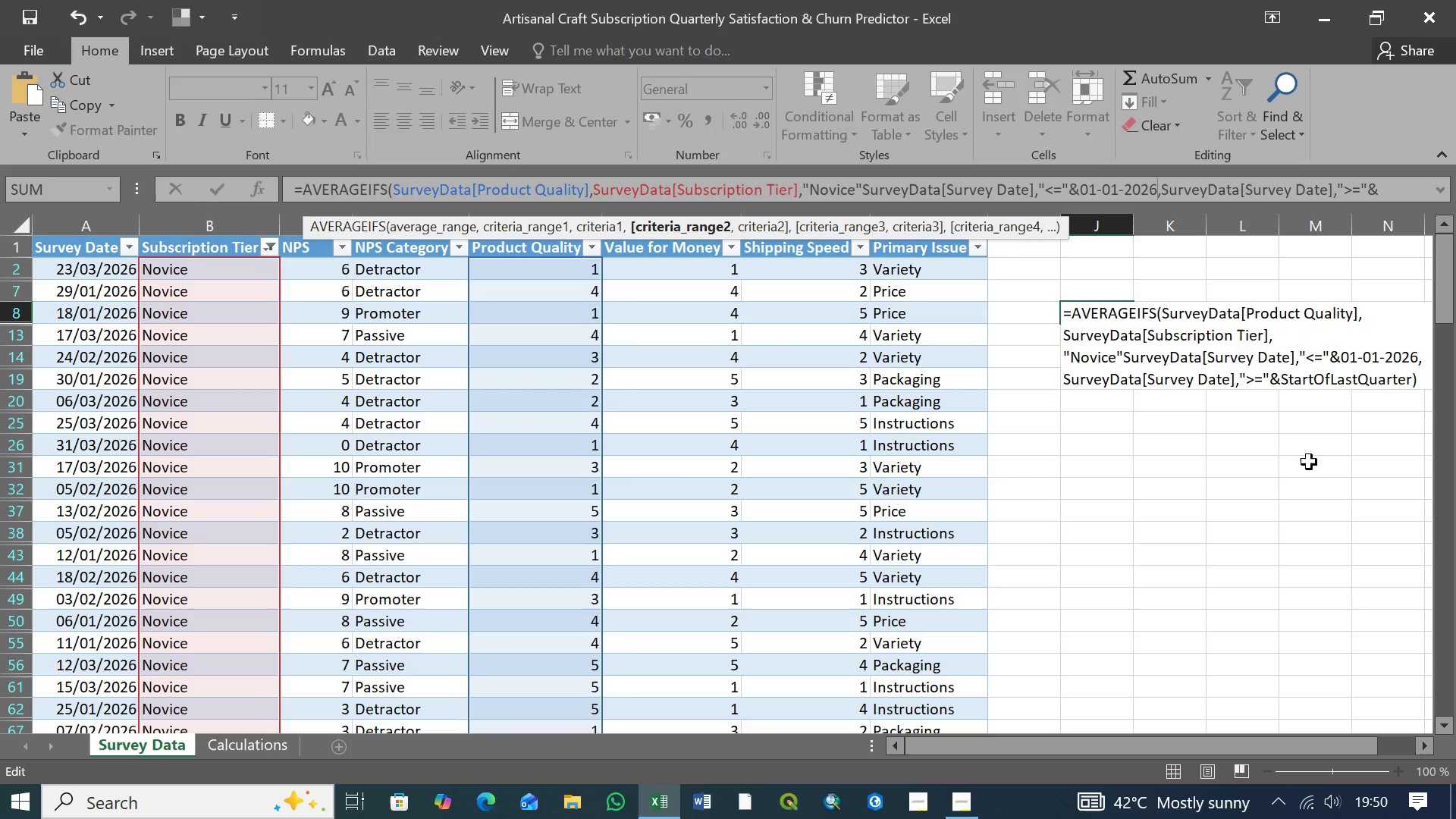 
wait(27.53)
 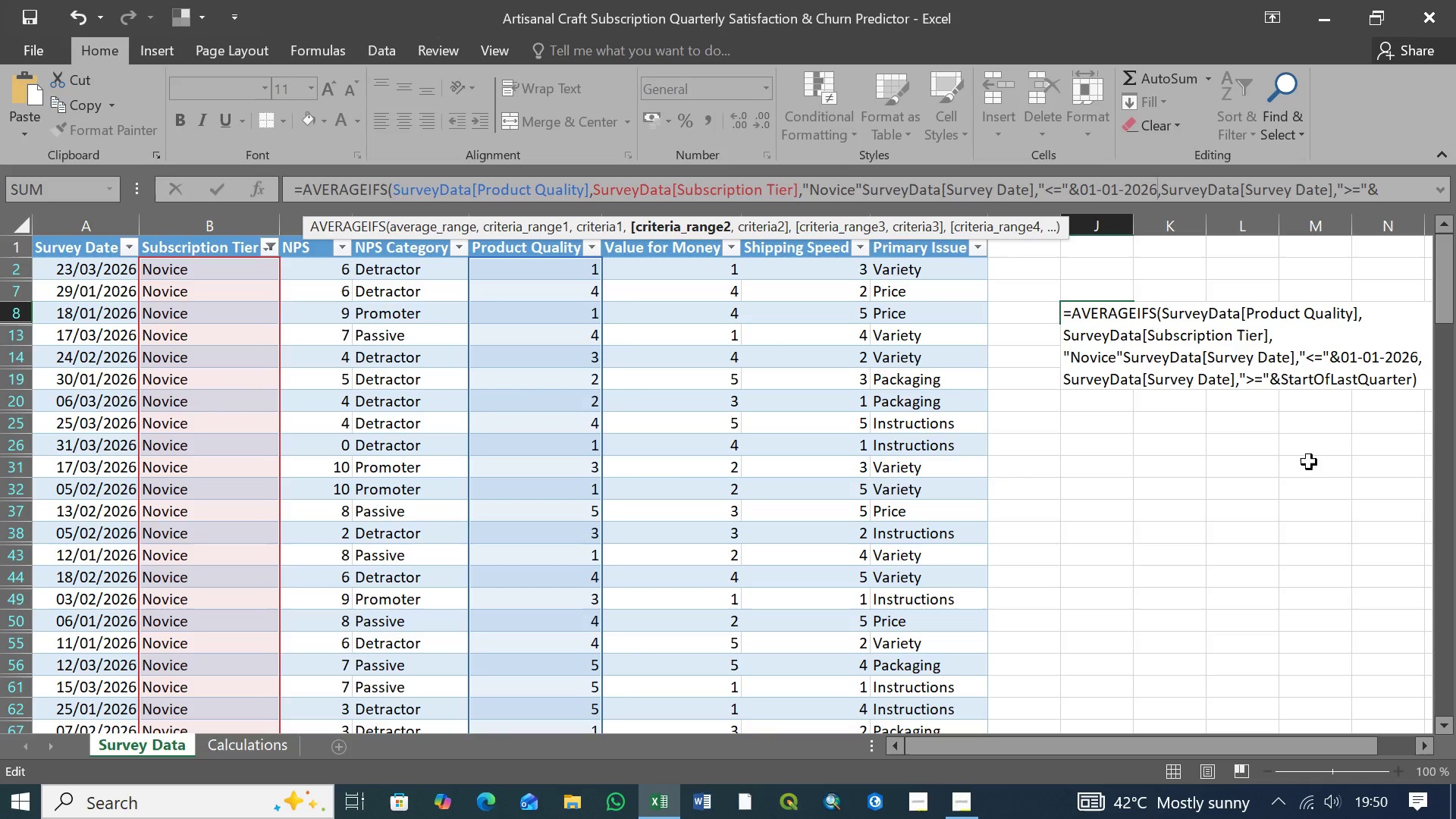 
left_click([1282, 379])
 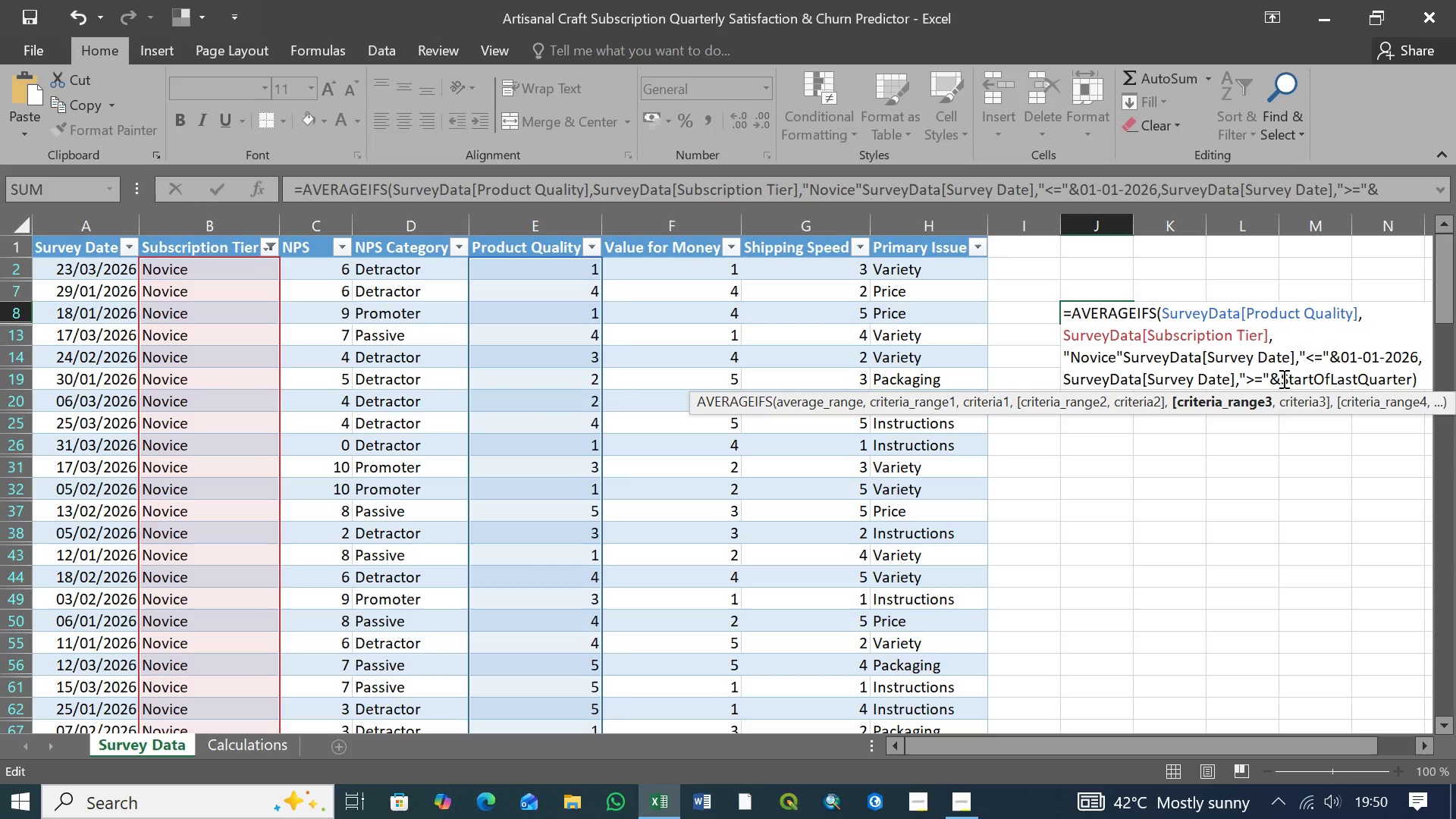 
left_click_drag(start_coordinate=[1282, 378], to_coordinate=[1412, 379])
 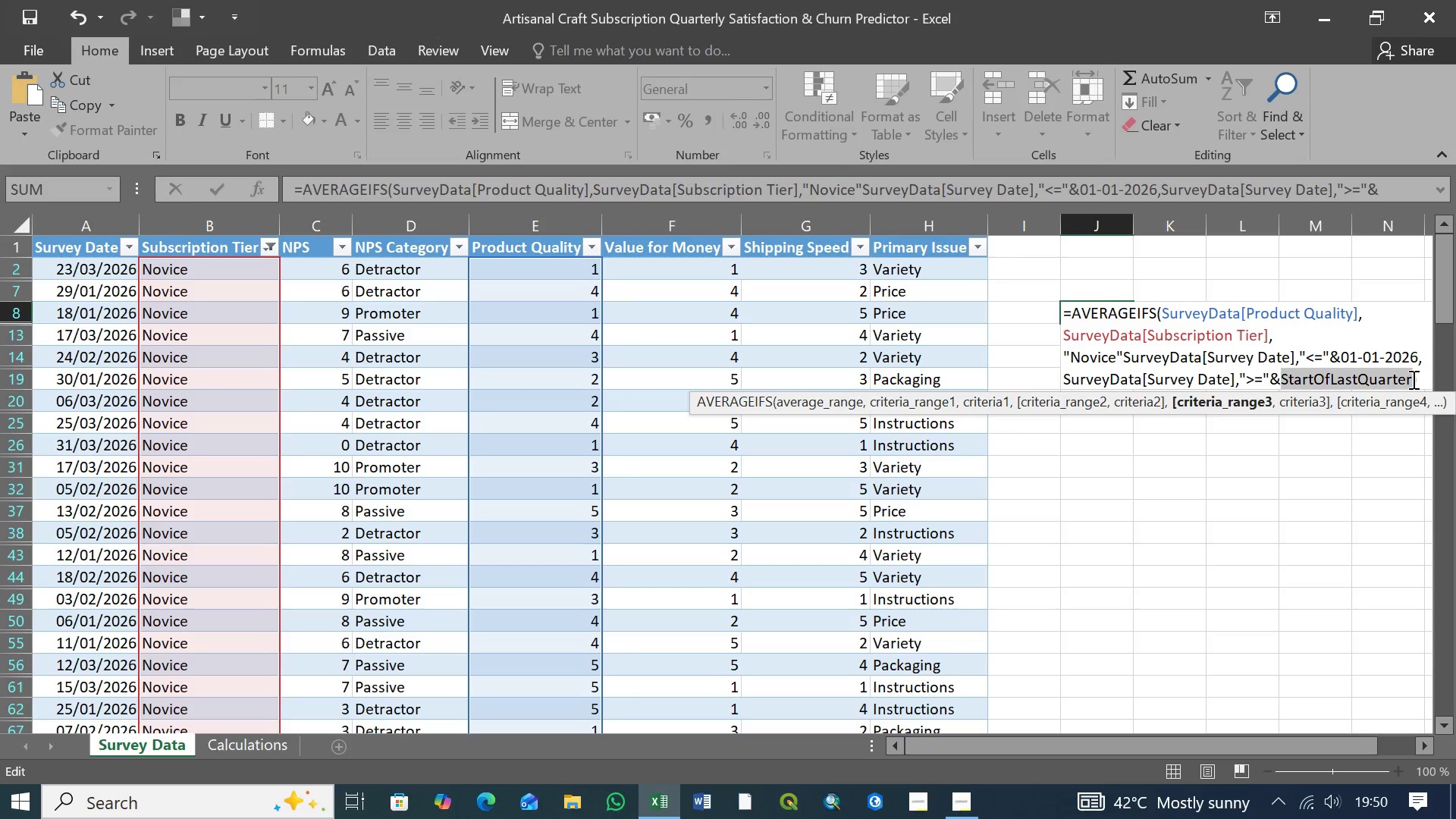 
wait(16.3)
 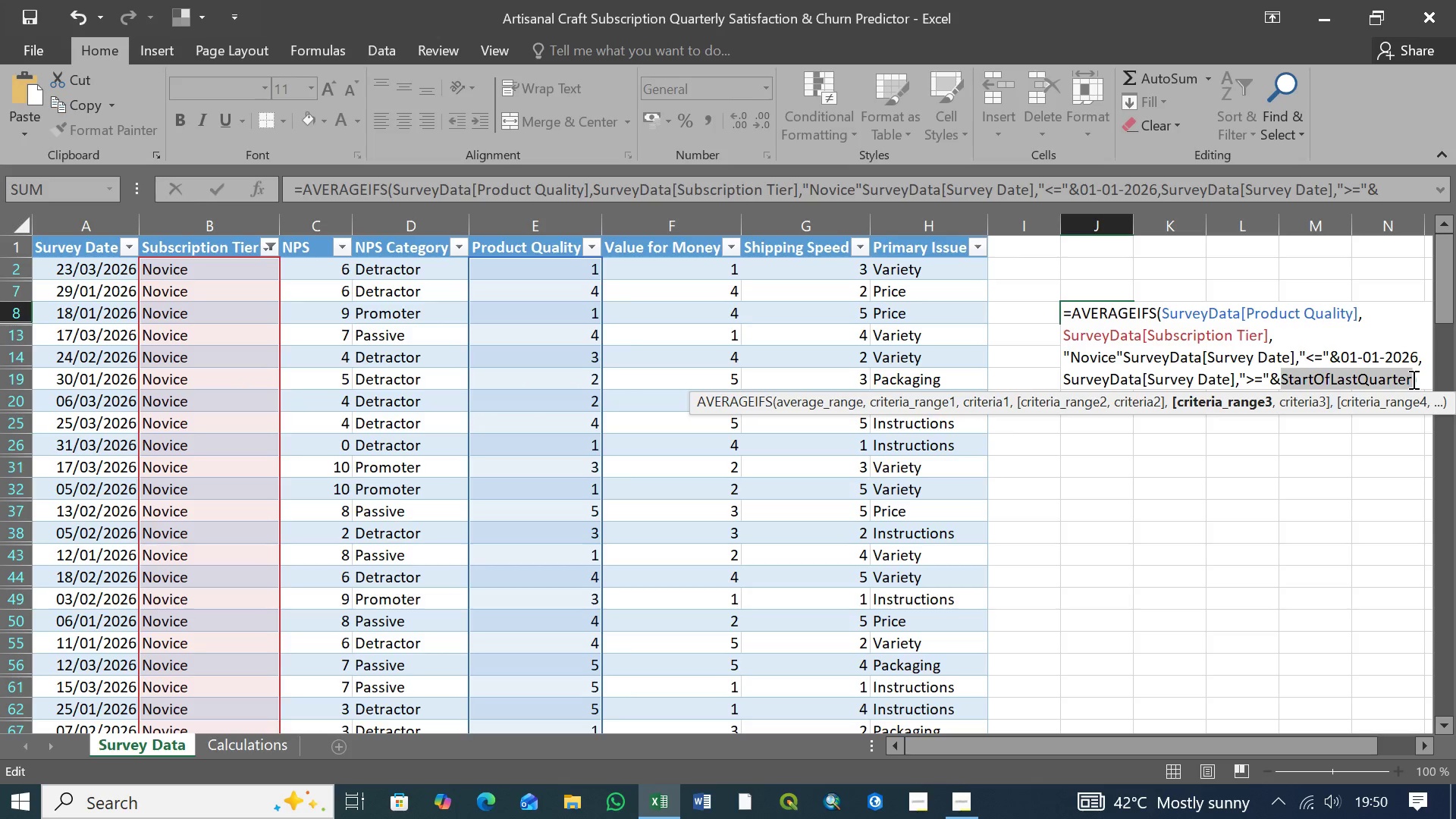 
left_click_drag(start_coordinate=[1344, 356], to_coordinate=[1417, 360])
 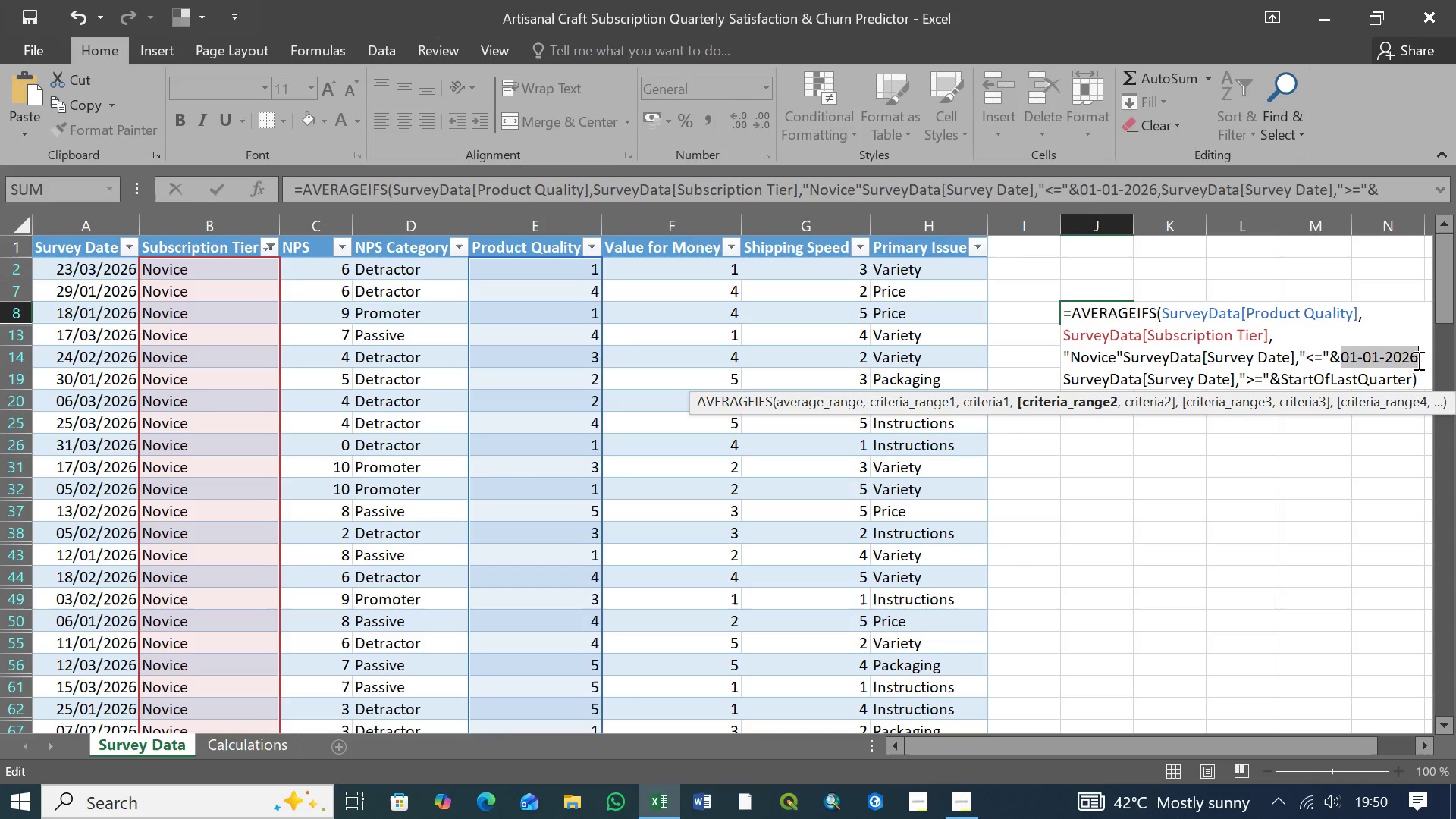 
key(Control+X)
 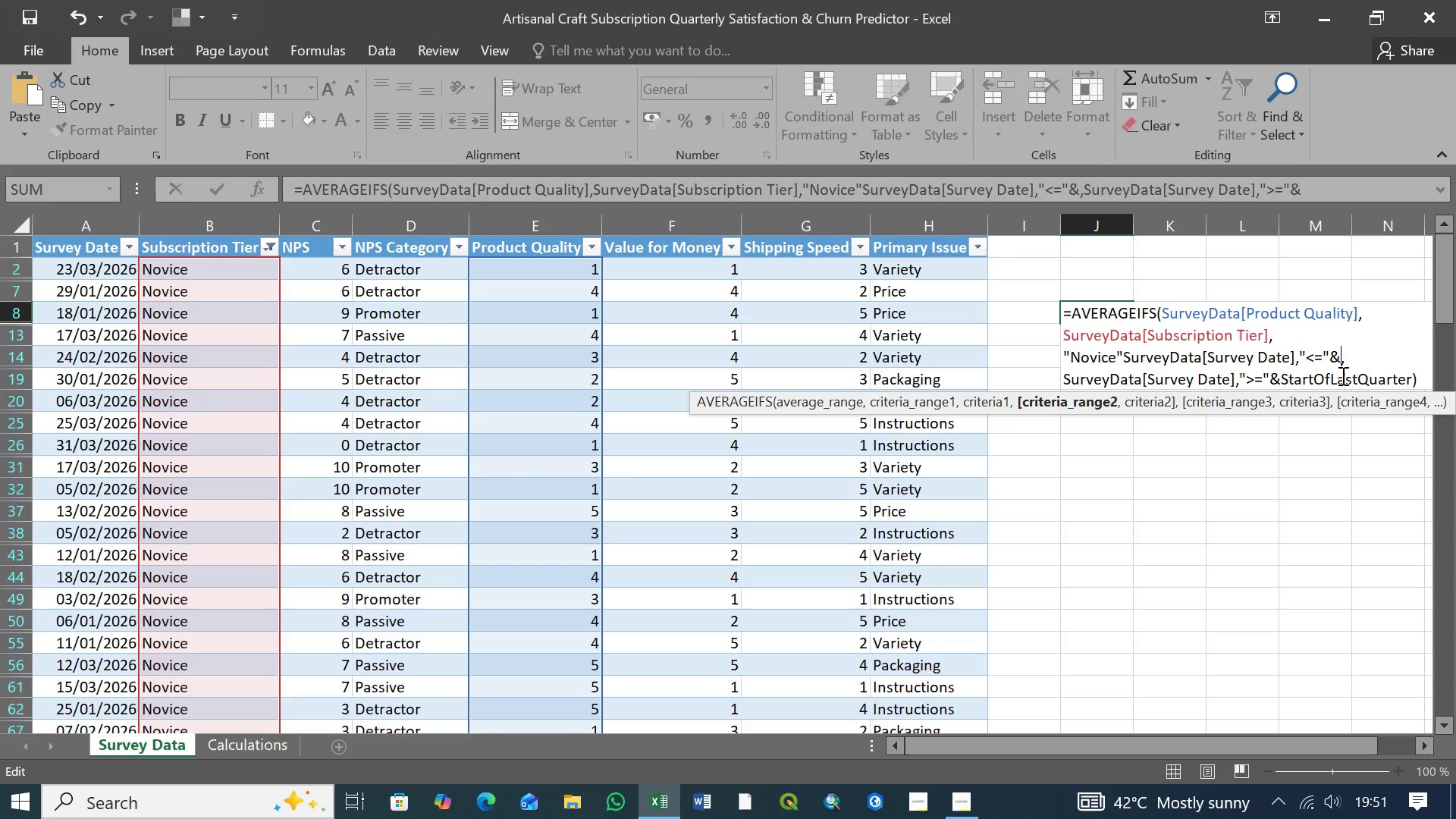 
left_click([1341, 375])
 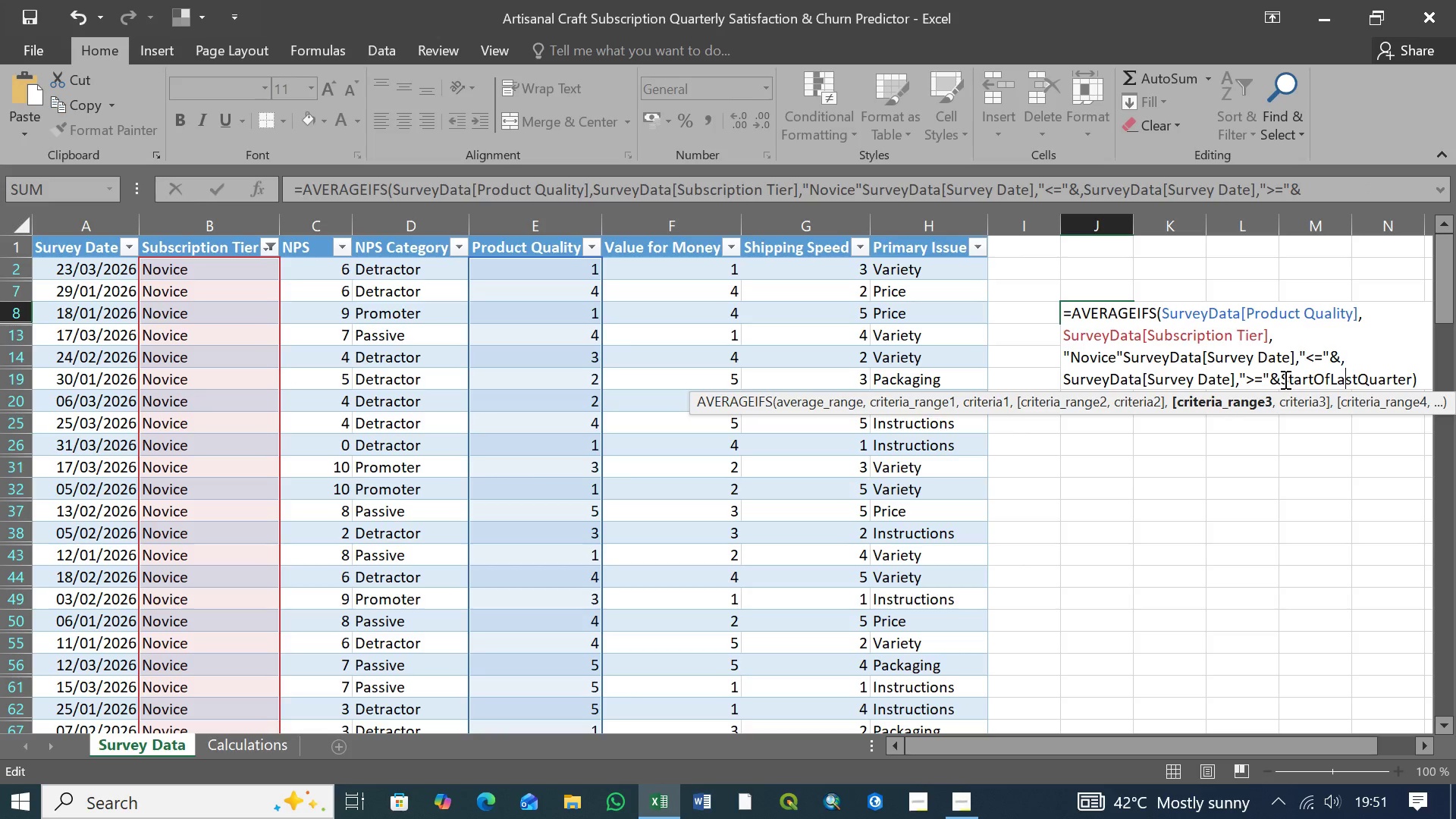 
left_click_drag(start_coordinate=[1284, 378], to_coordinate=[1410, 382])
 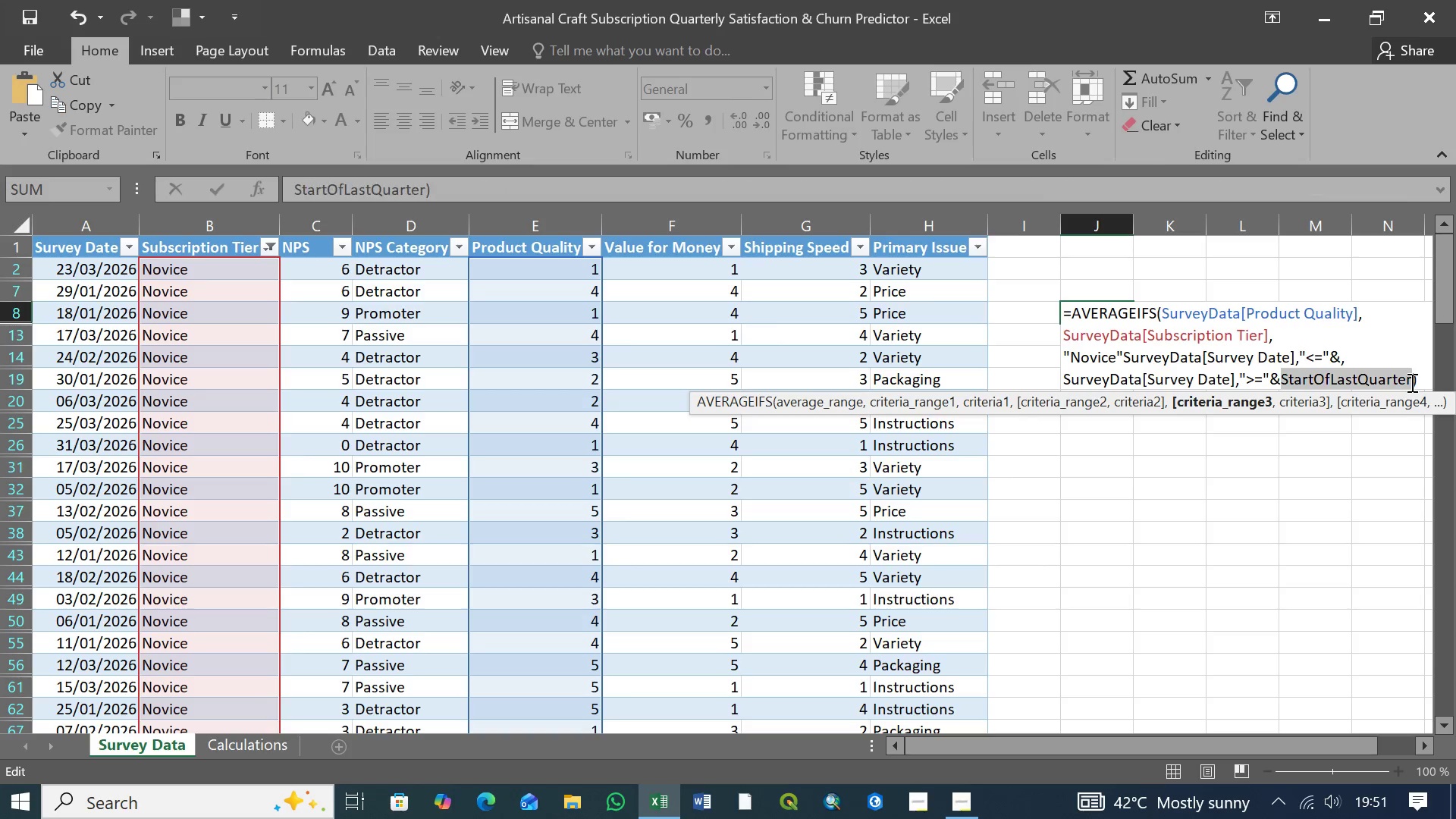 
key(Control+V)
 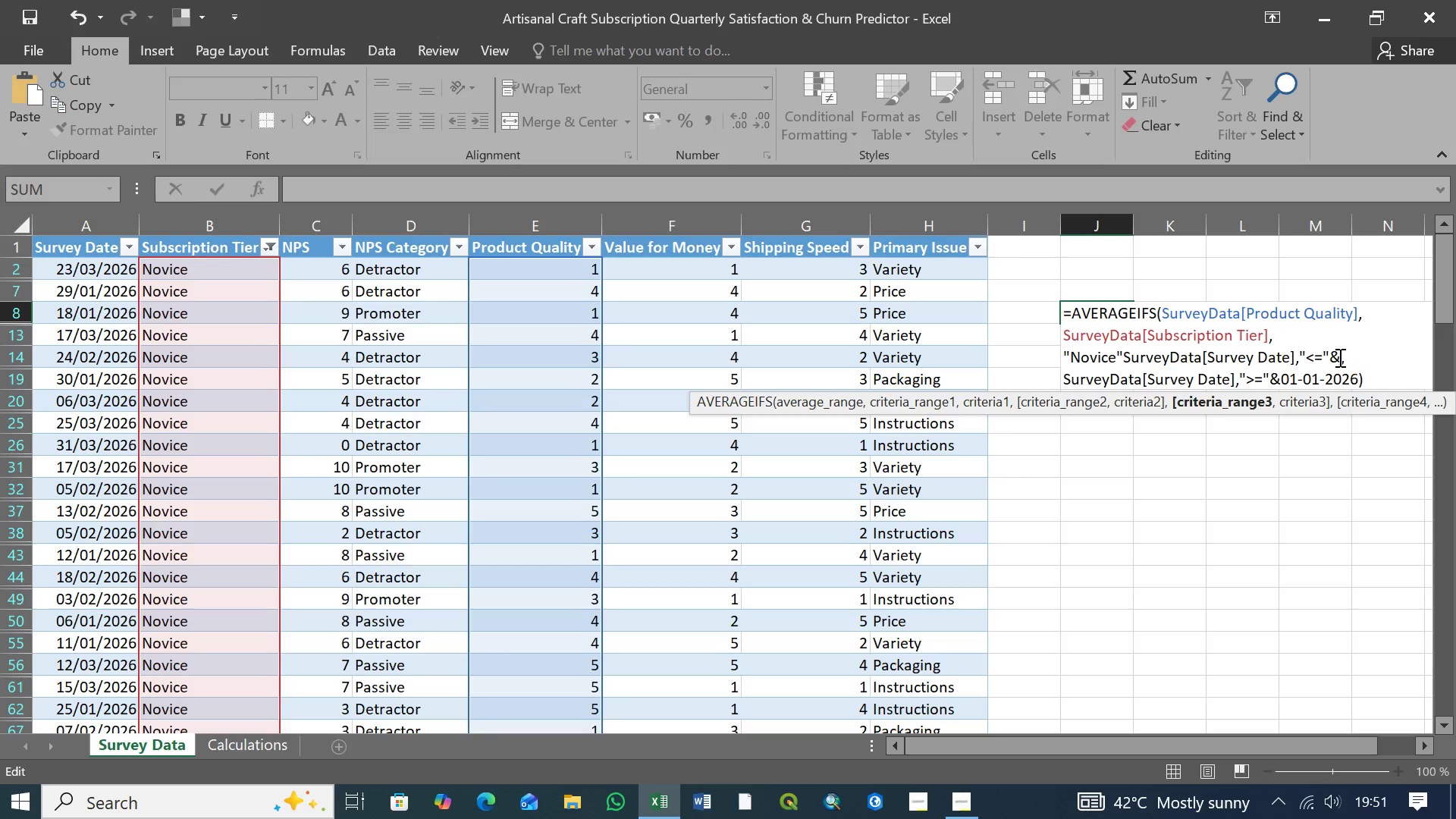 
left_click([1338, 357])
 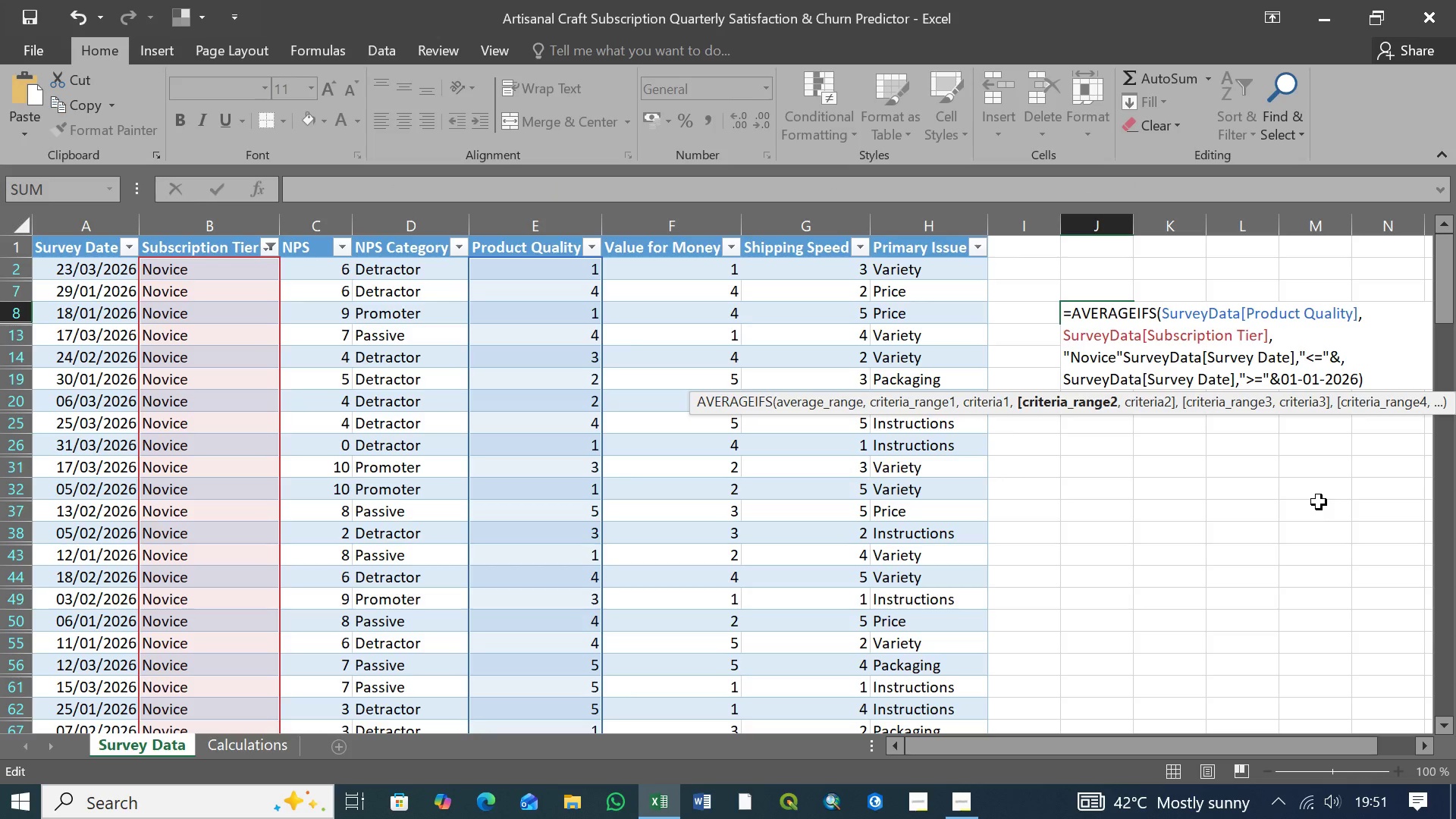 
hold_key(key=ControlLeft, duration=1.5)
 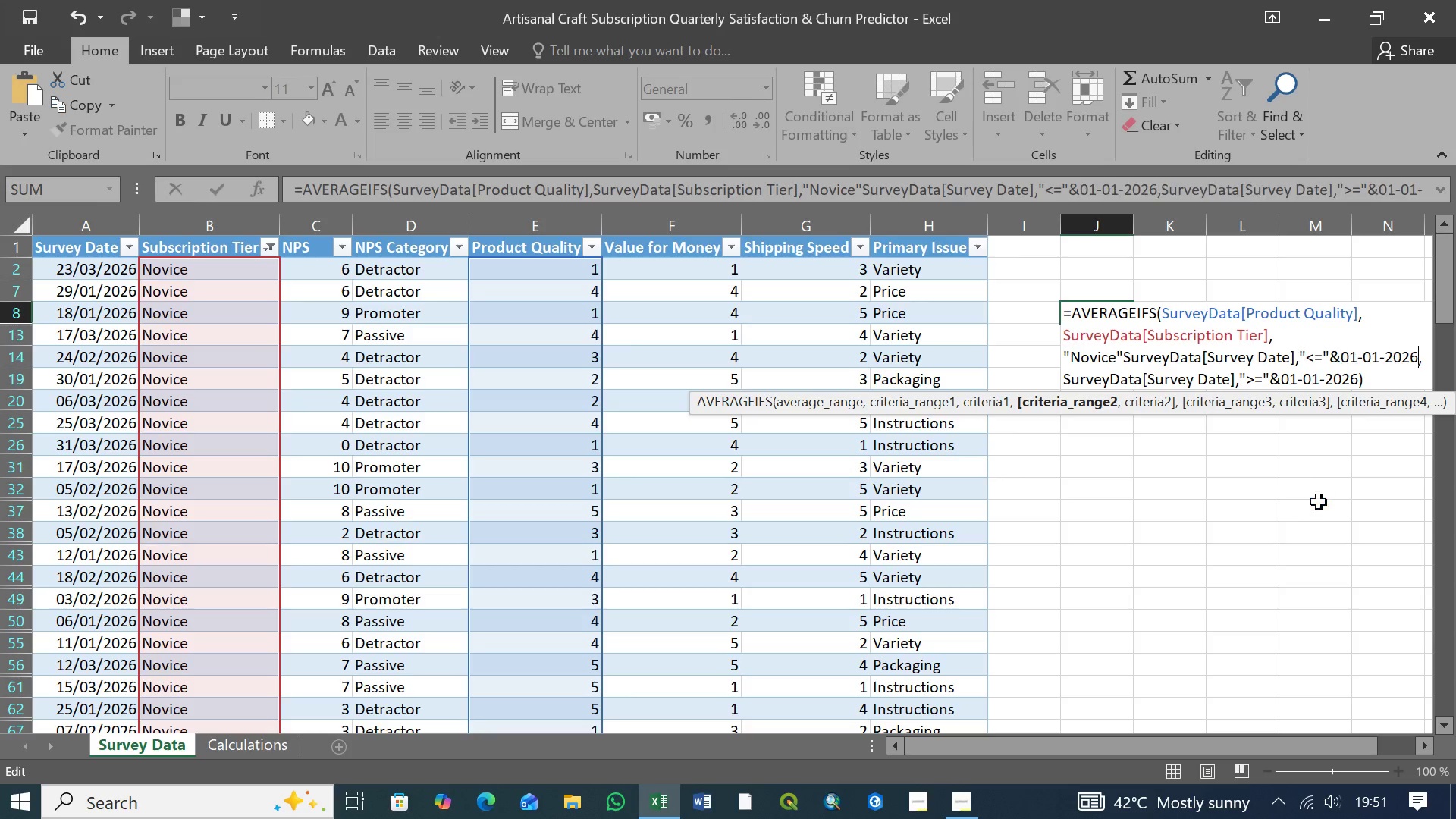 
key(Control+ControlLeft)
 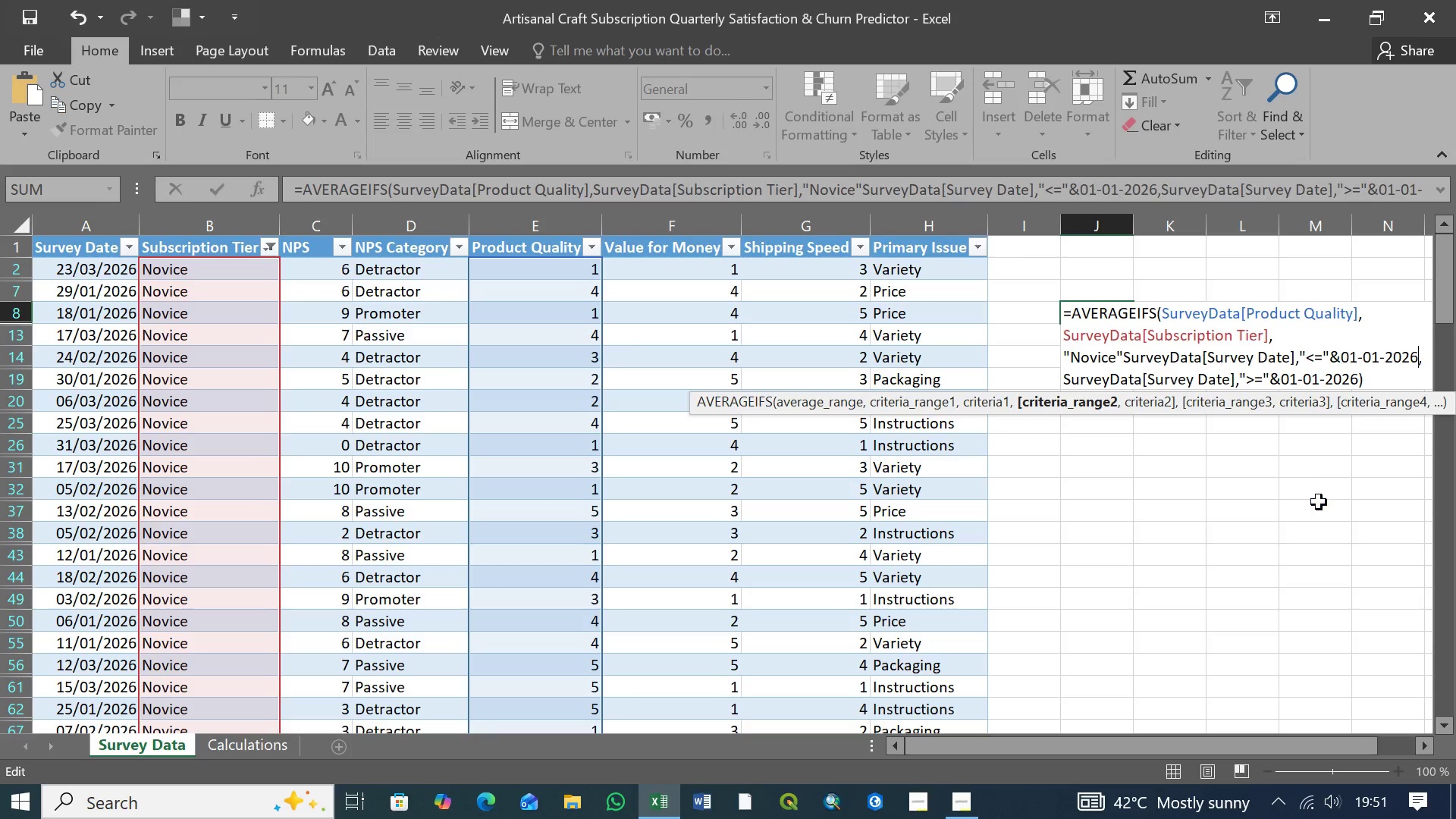 
key(Control+ControlLeft)
 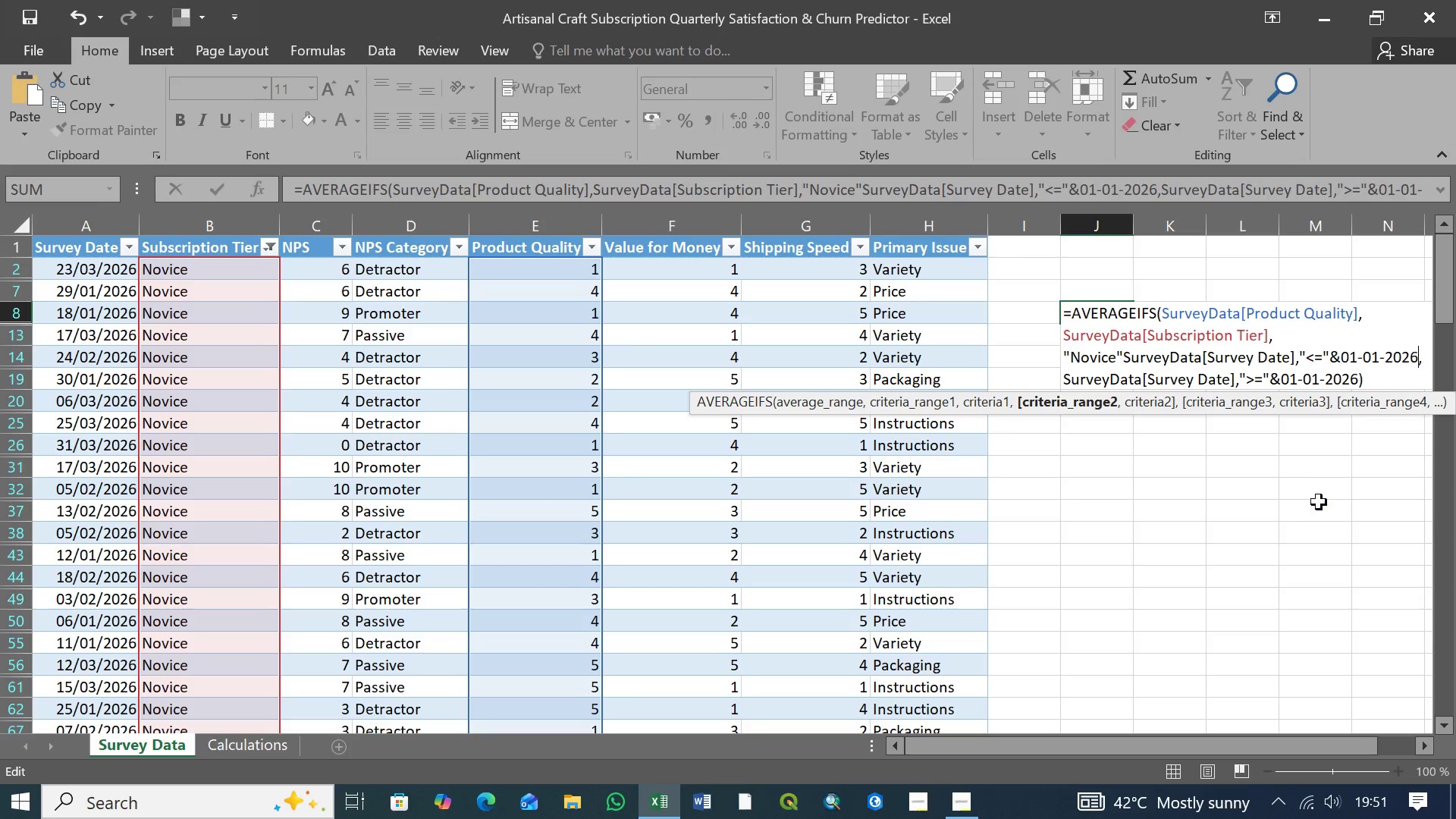 
key(Control+ControlLeft)
 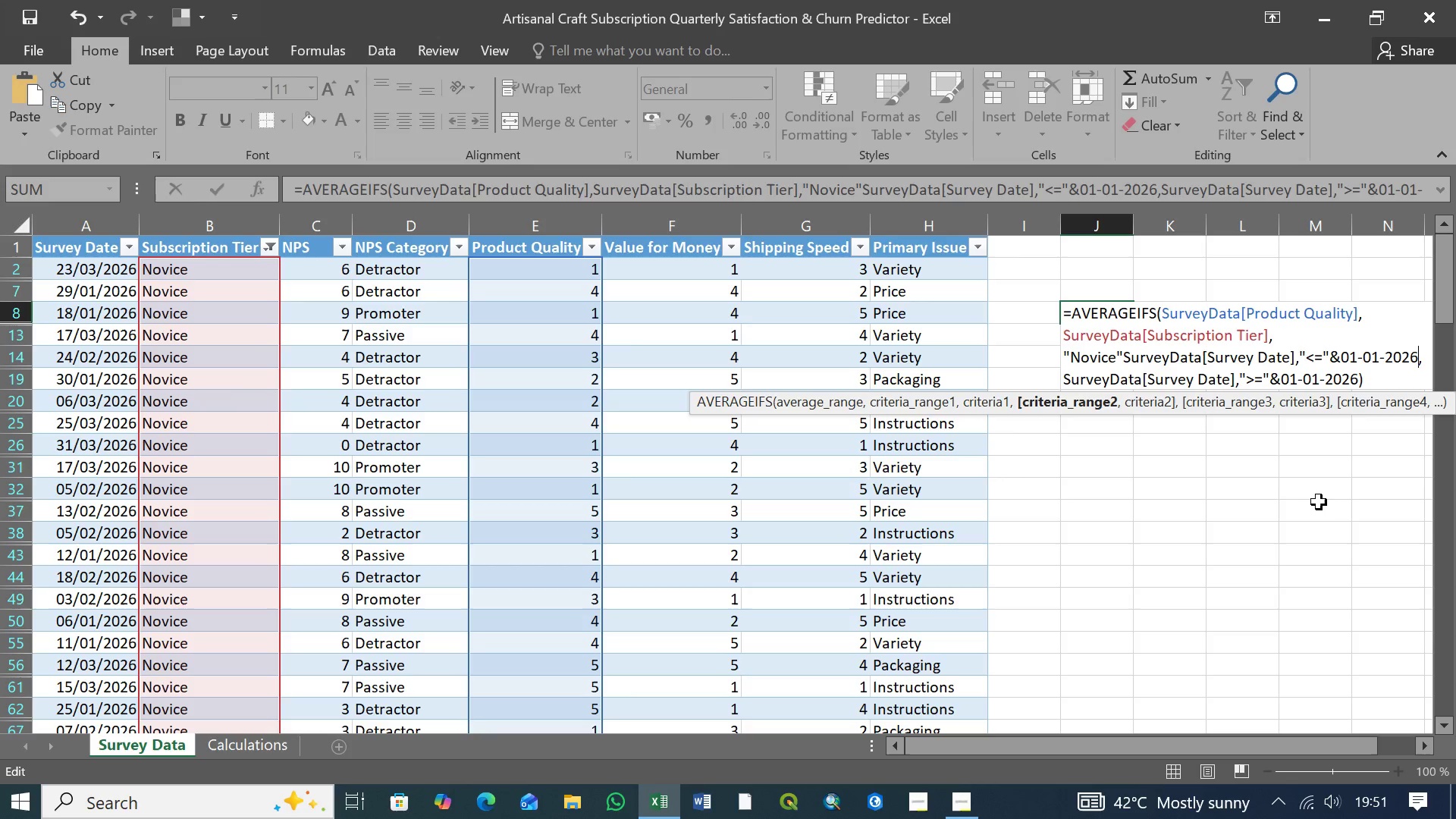 
key(Control+ControlLeft)
 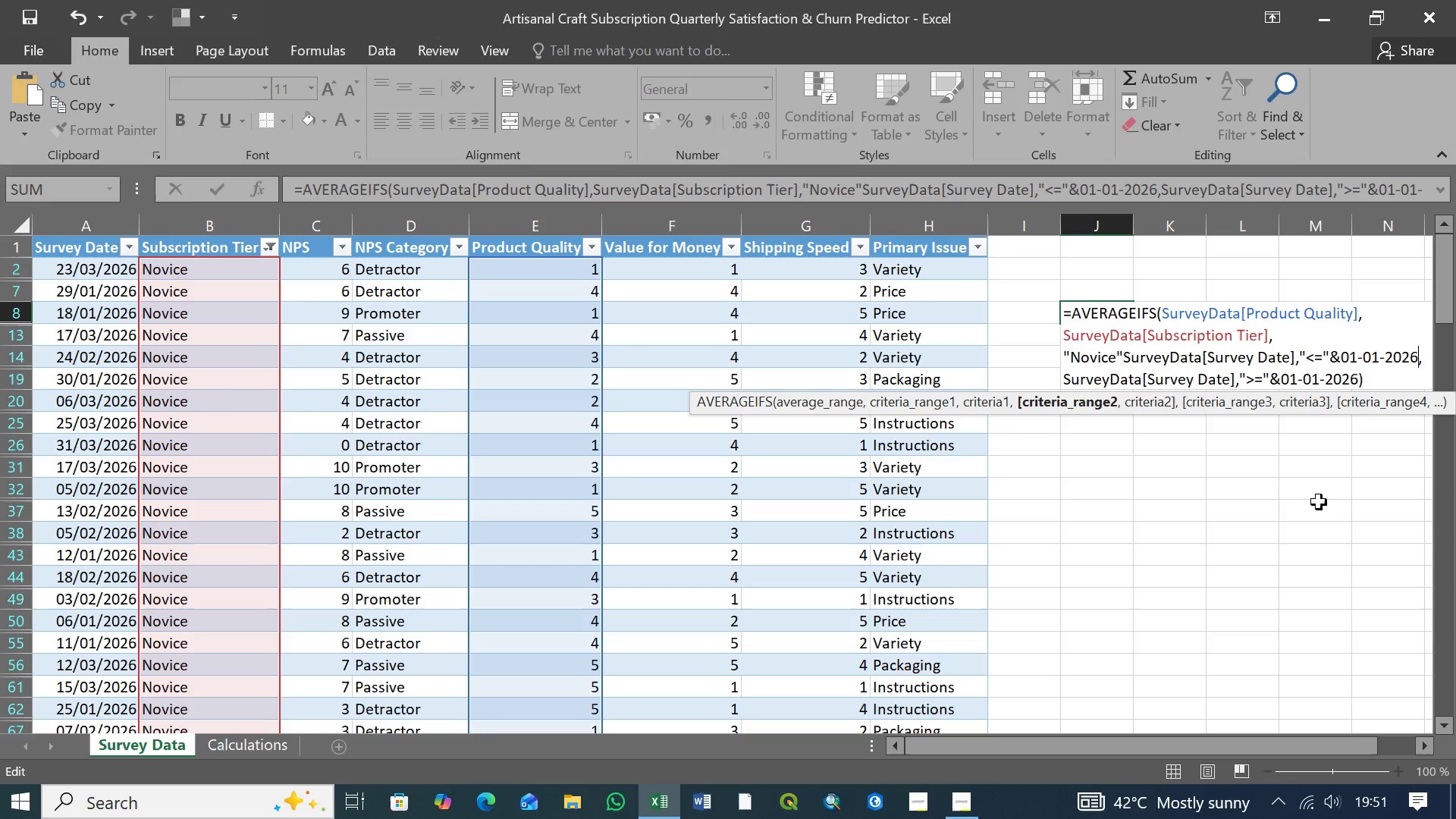 
key(Control+ControlLeft)
 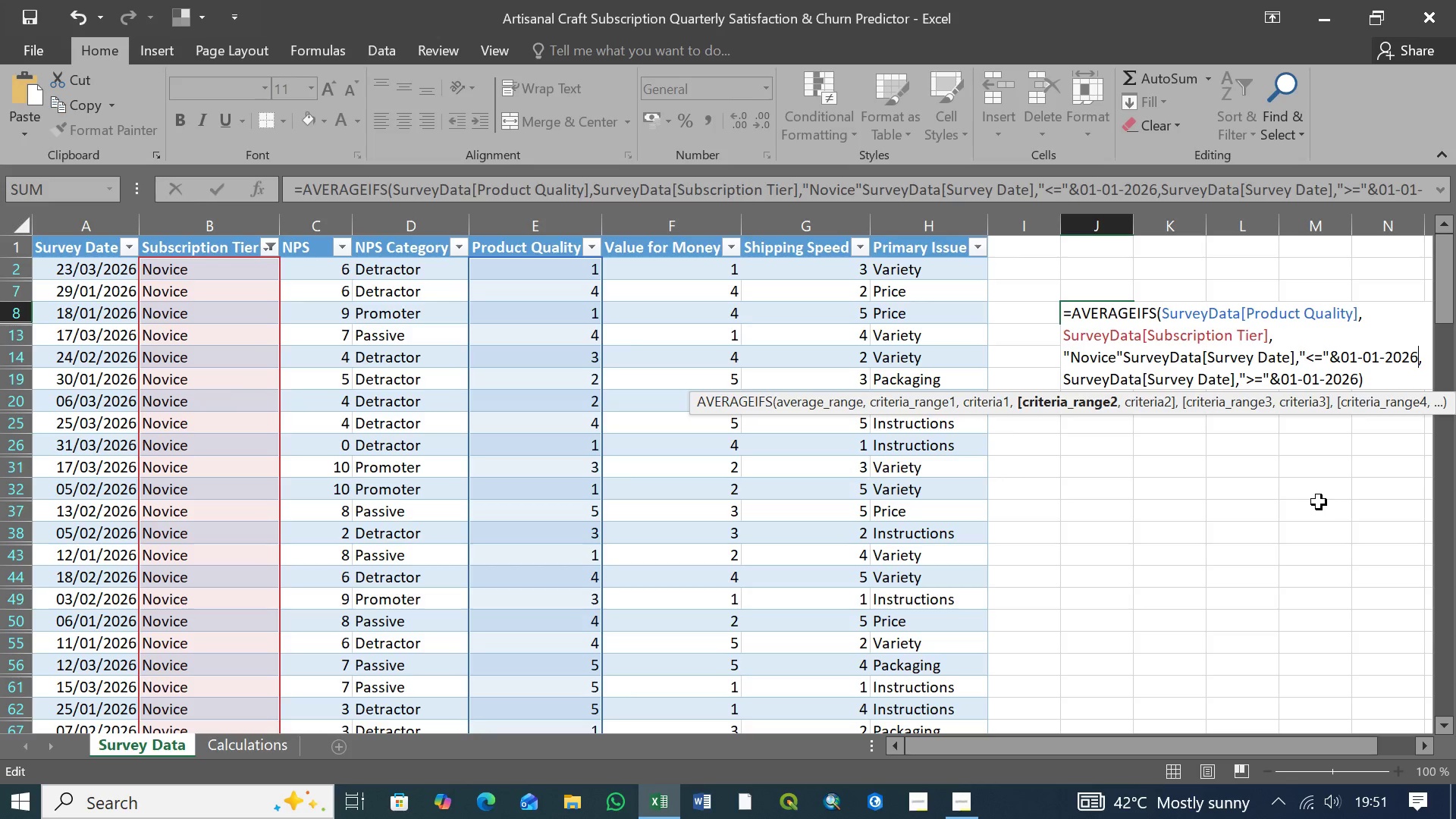 
key(Control+ControlLeft)
 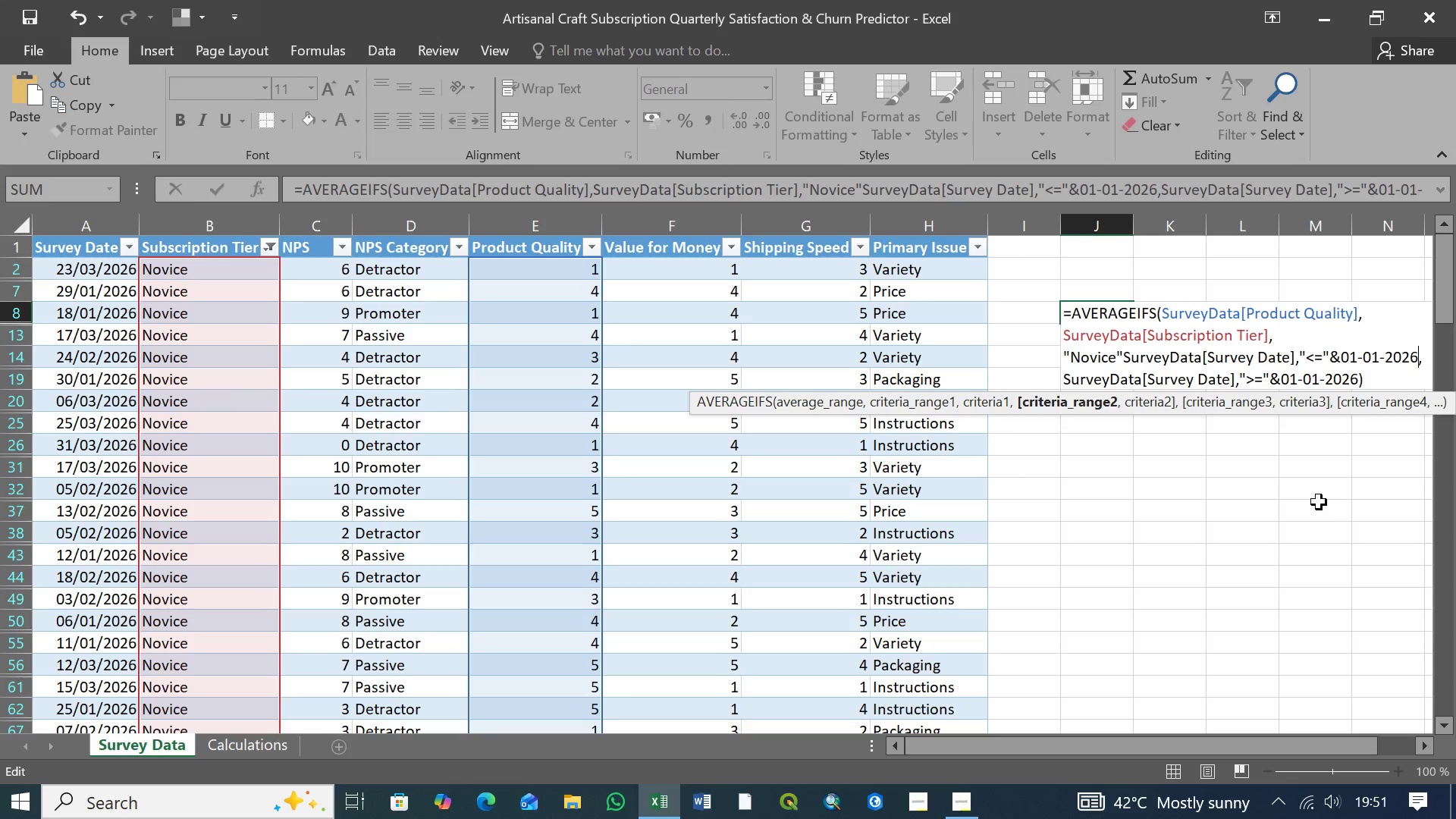 
key(Control+V)
 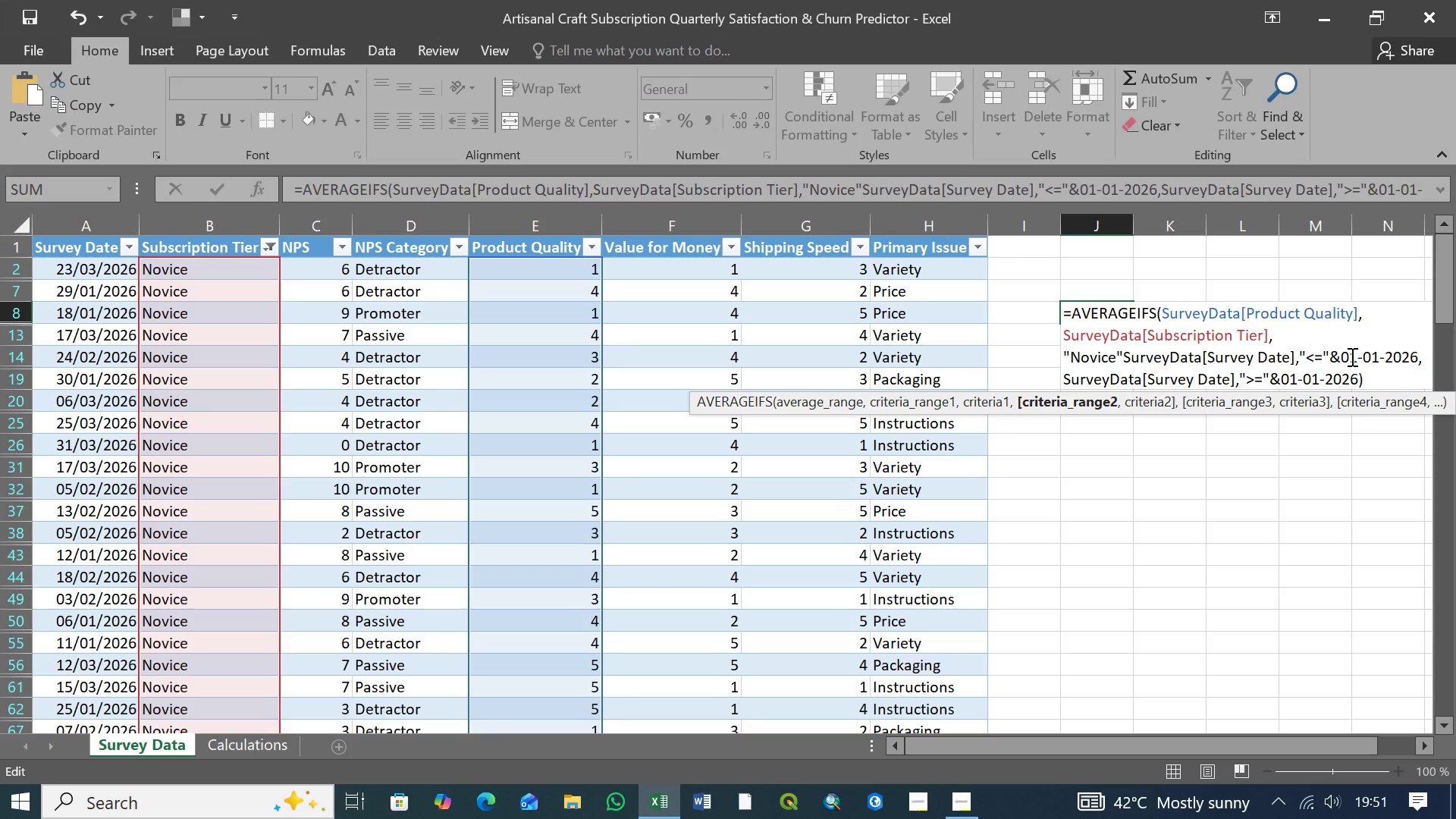 
left_click([1349, 356])
 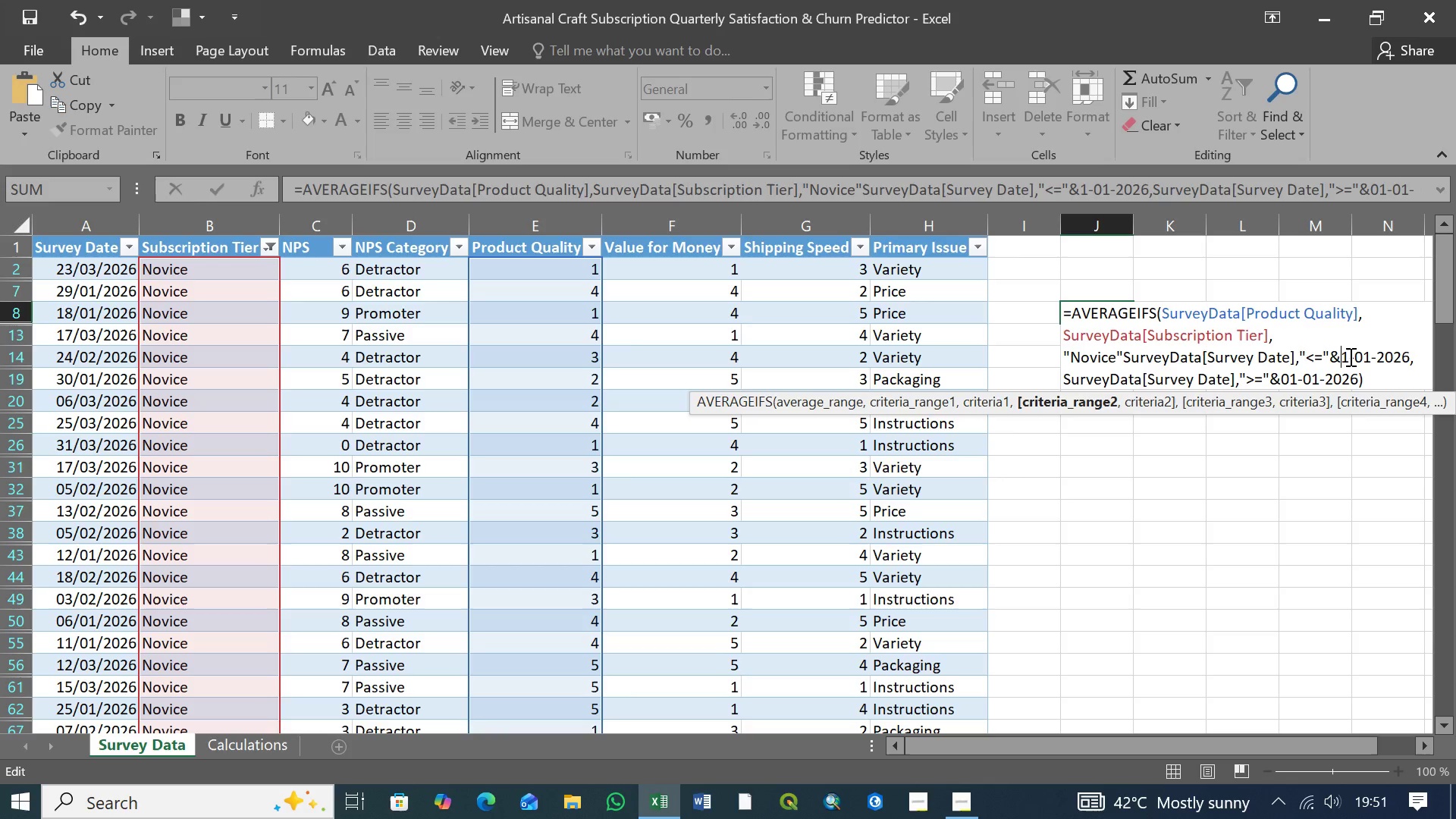 
key(Backspace)
 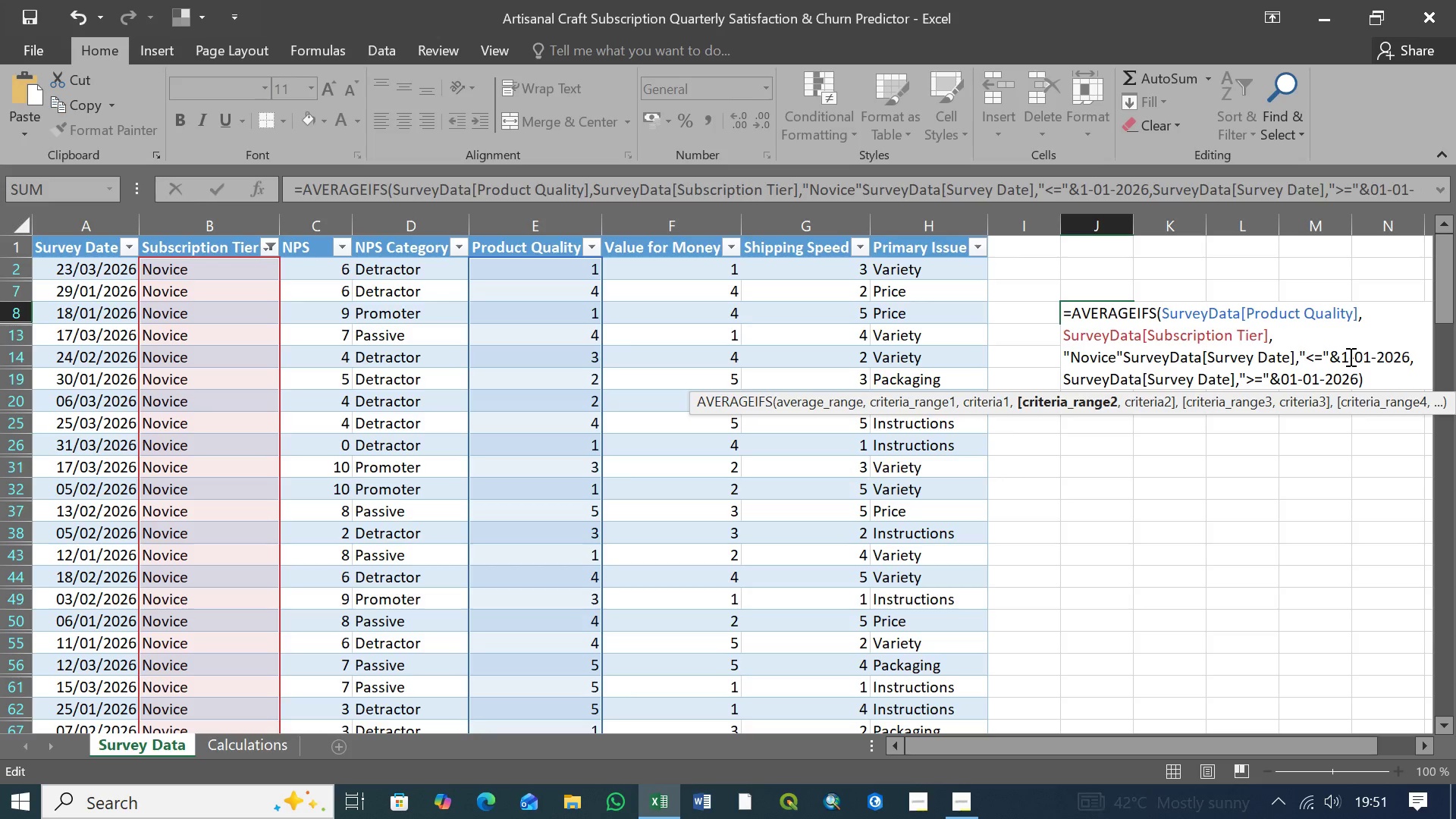 
key(3)
 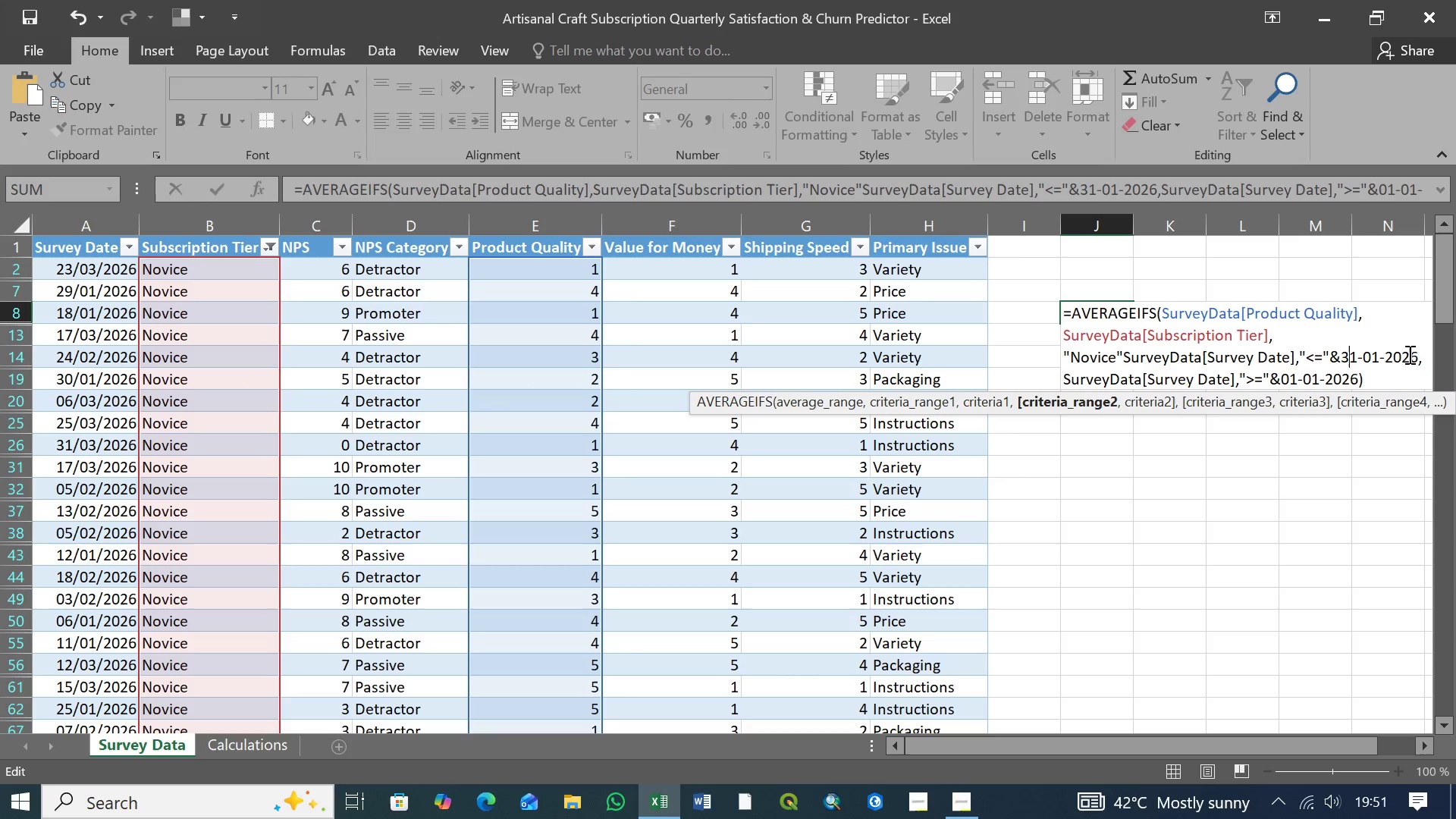 
wait(13.22)
 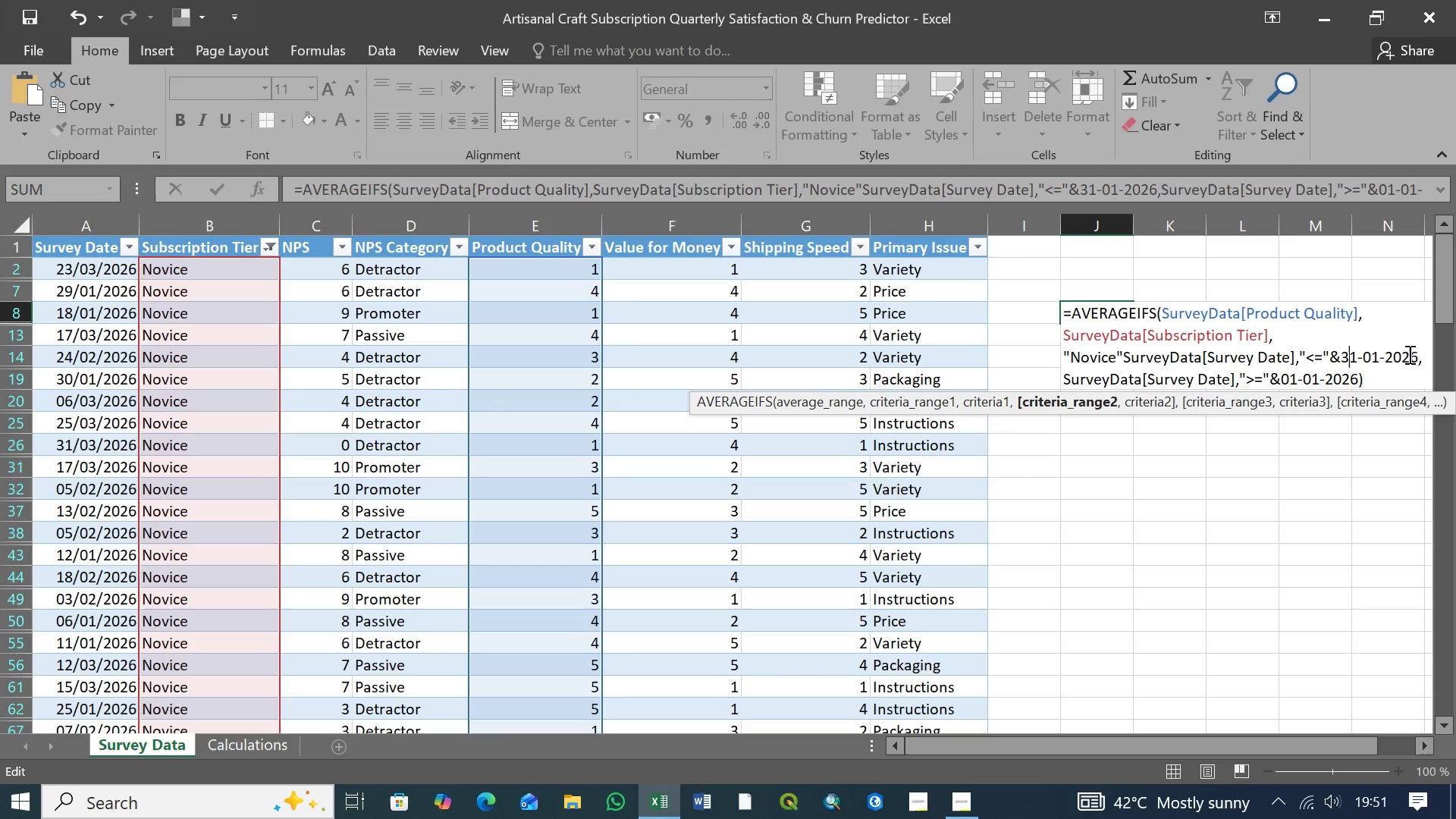 
left_click_drag(start_coordinate=[1367, 378], to_coordinate=[1043, 312])
 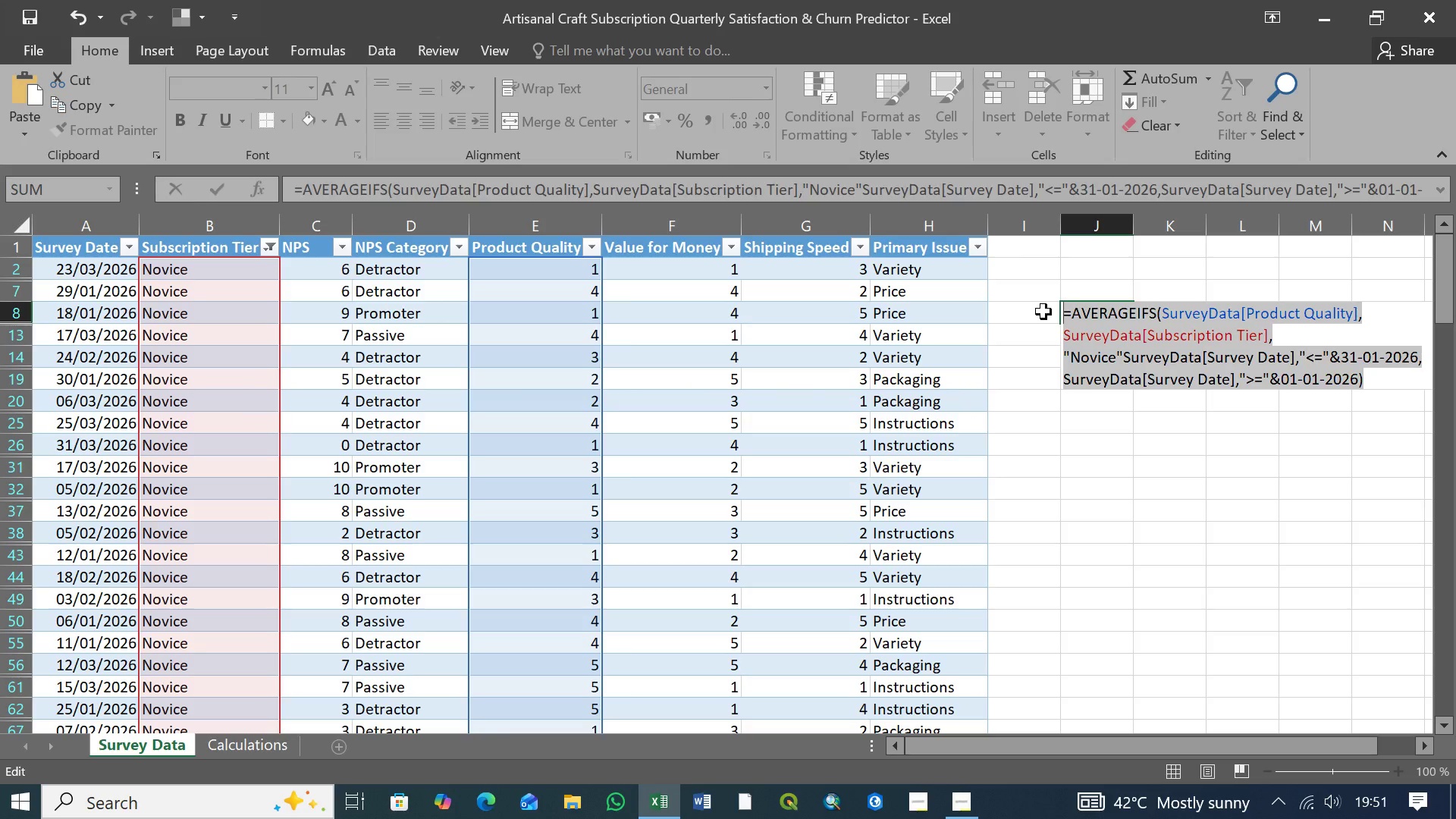 
key(Control+C)
 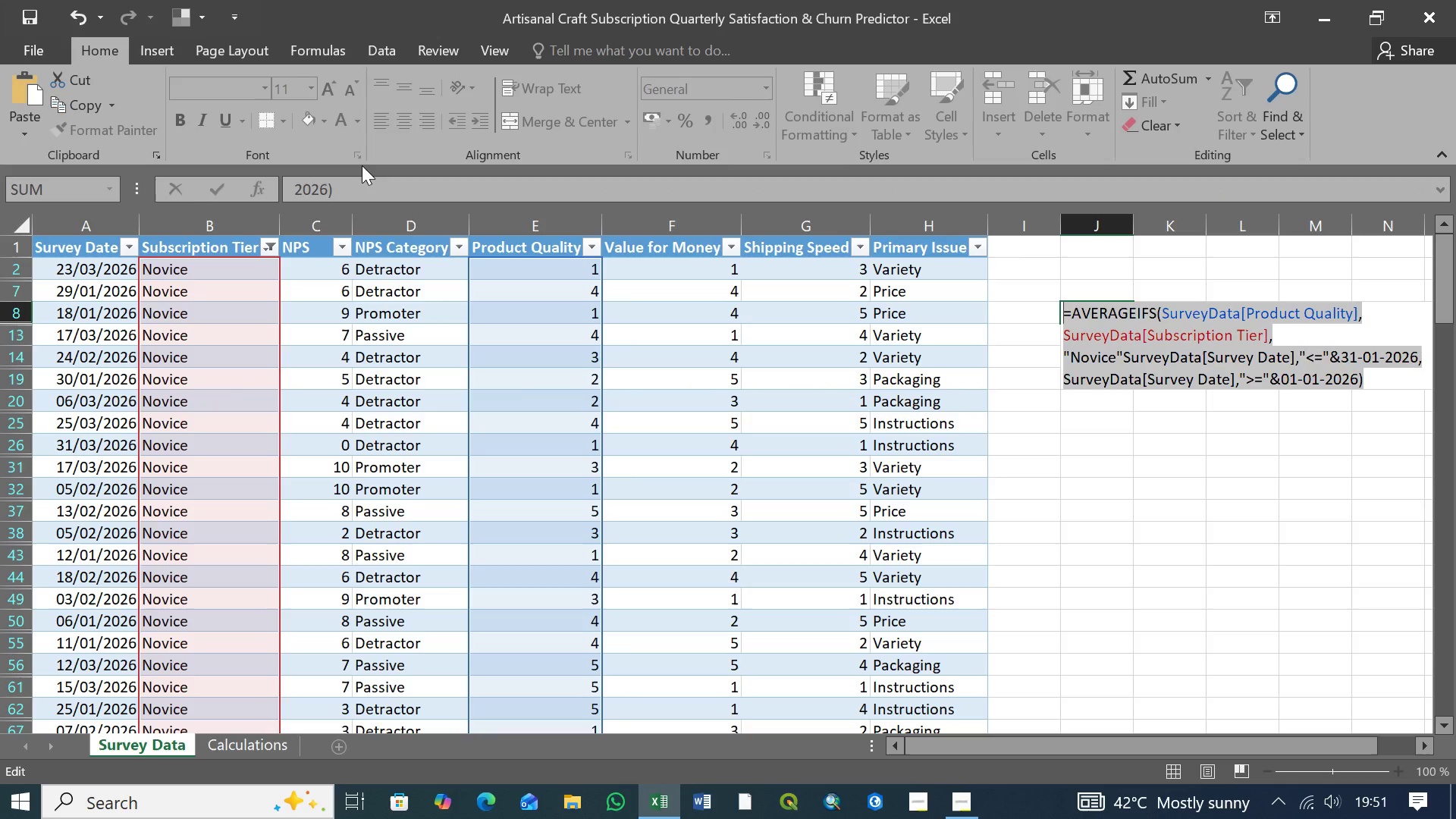 
left_click([361, 192])
 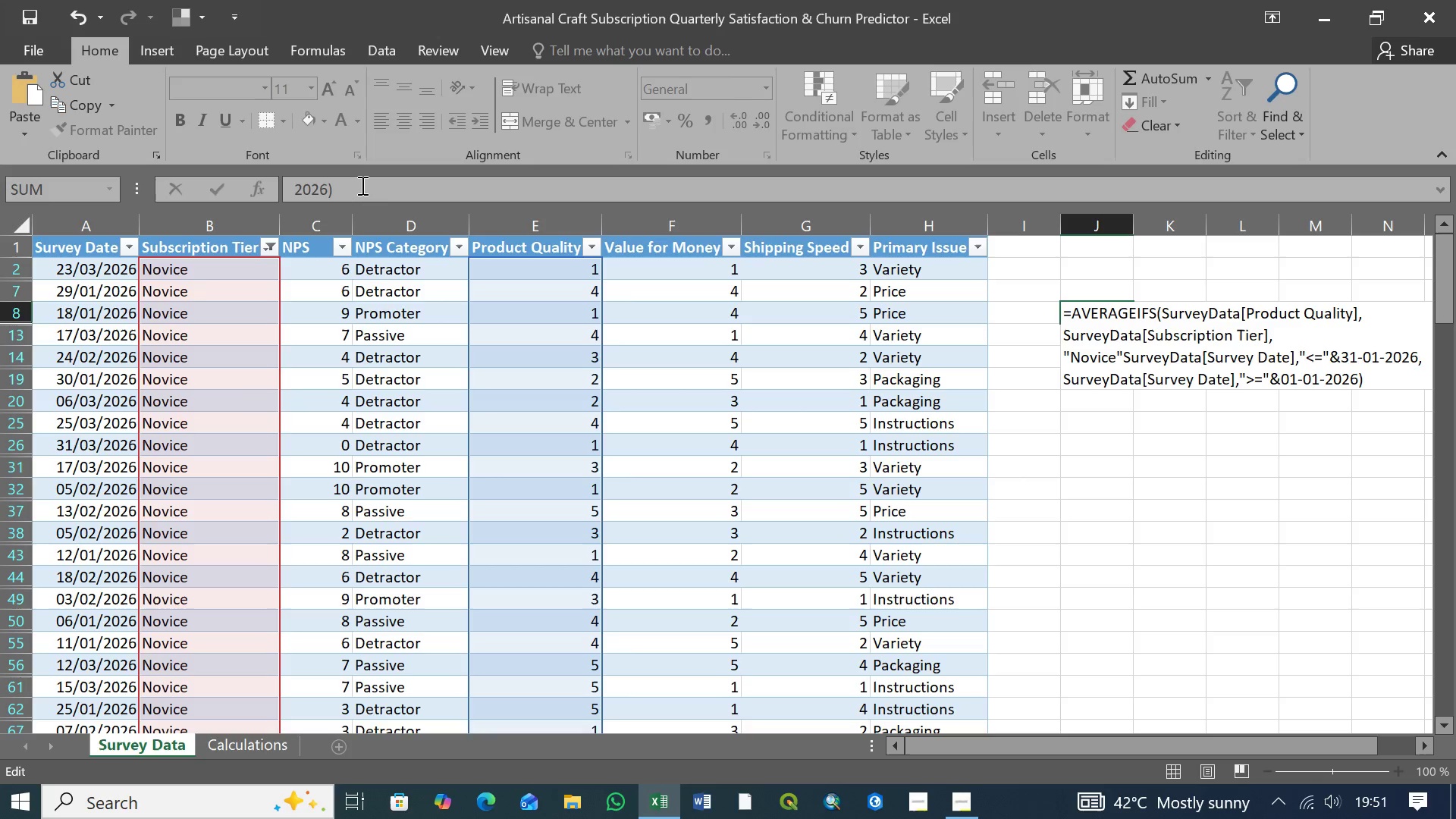 
left_click([361, 185])
 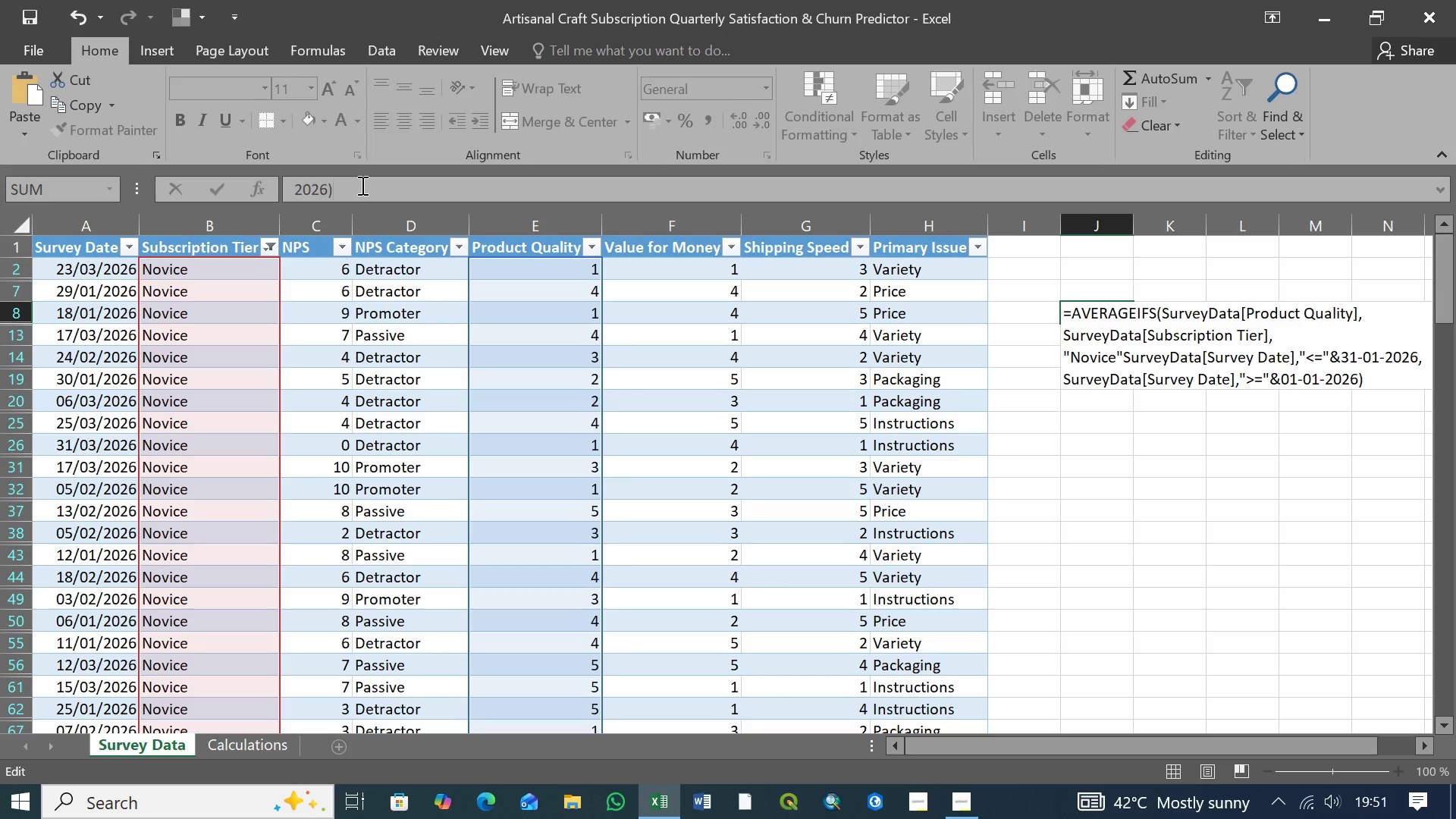 
key(Enter)
 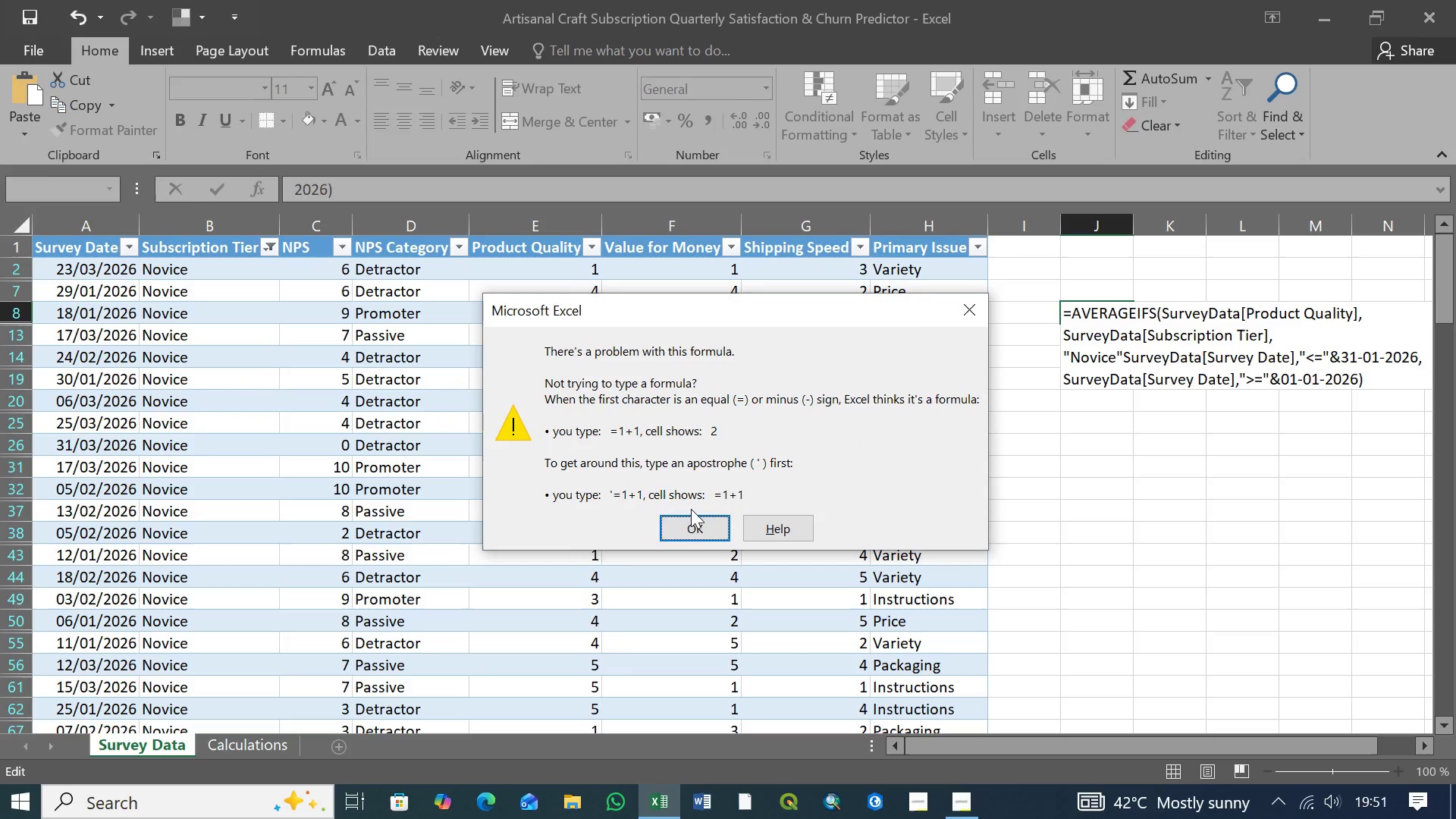 
left_click([699, 520])
 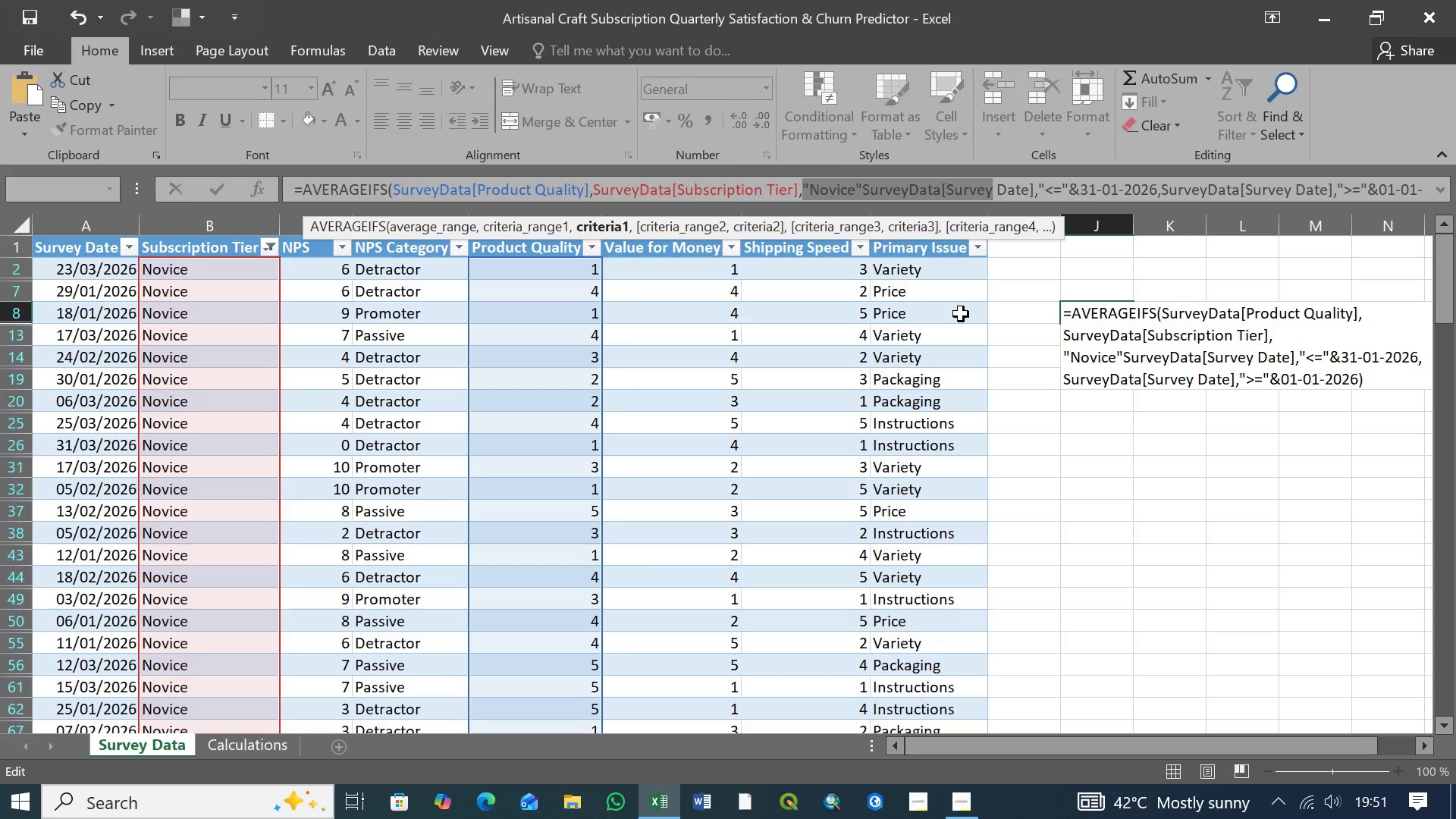 
wait(13.98)
 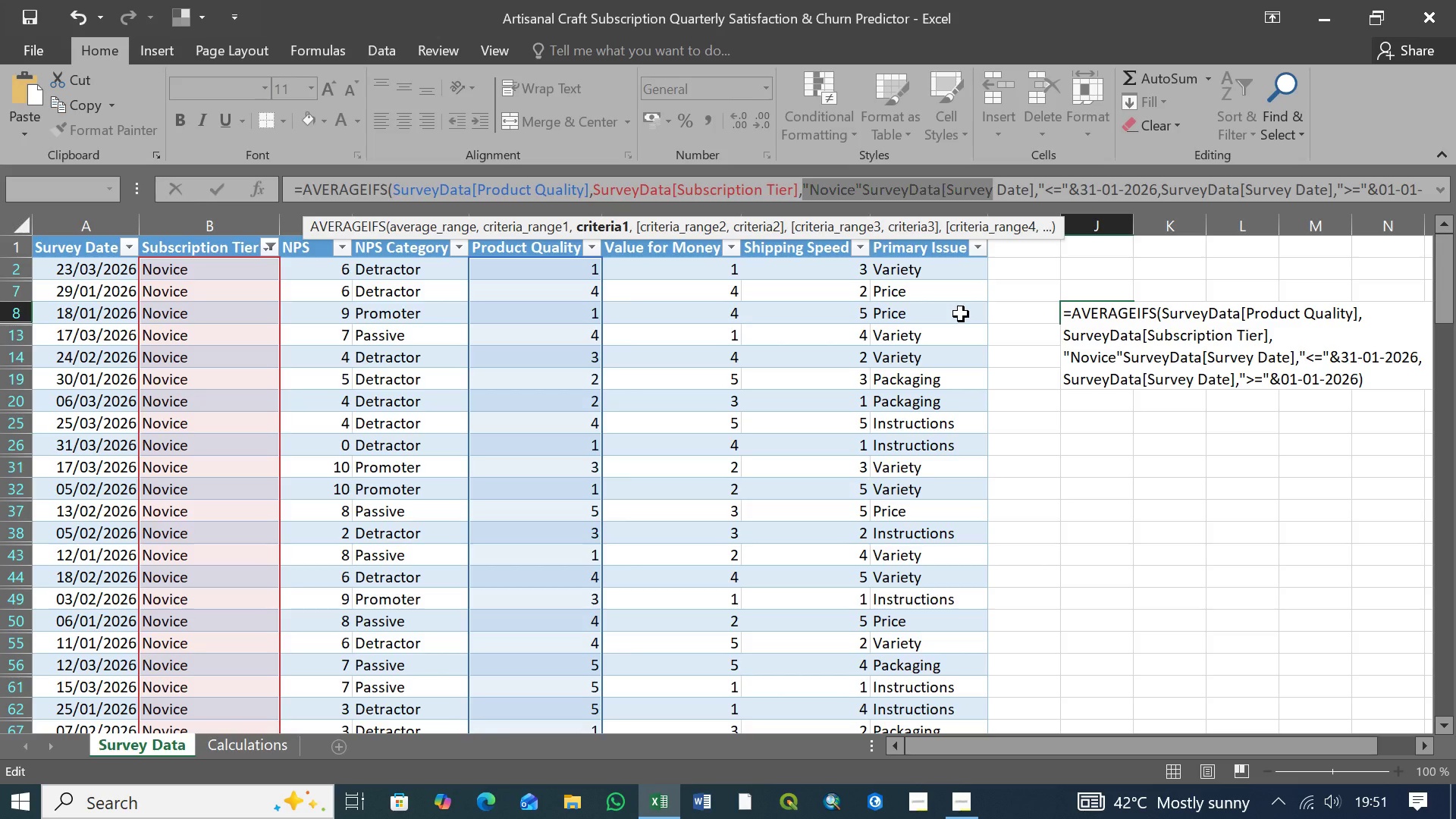 
left_click([977, 185])
 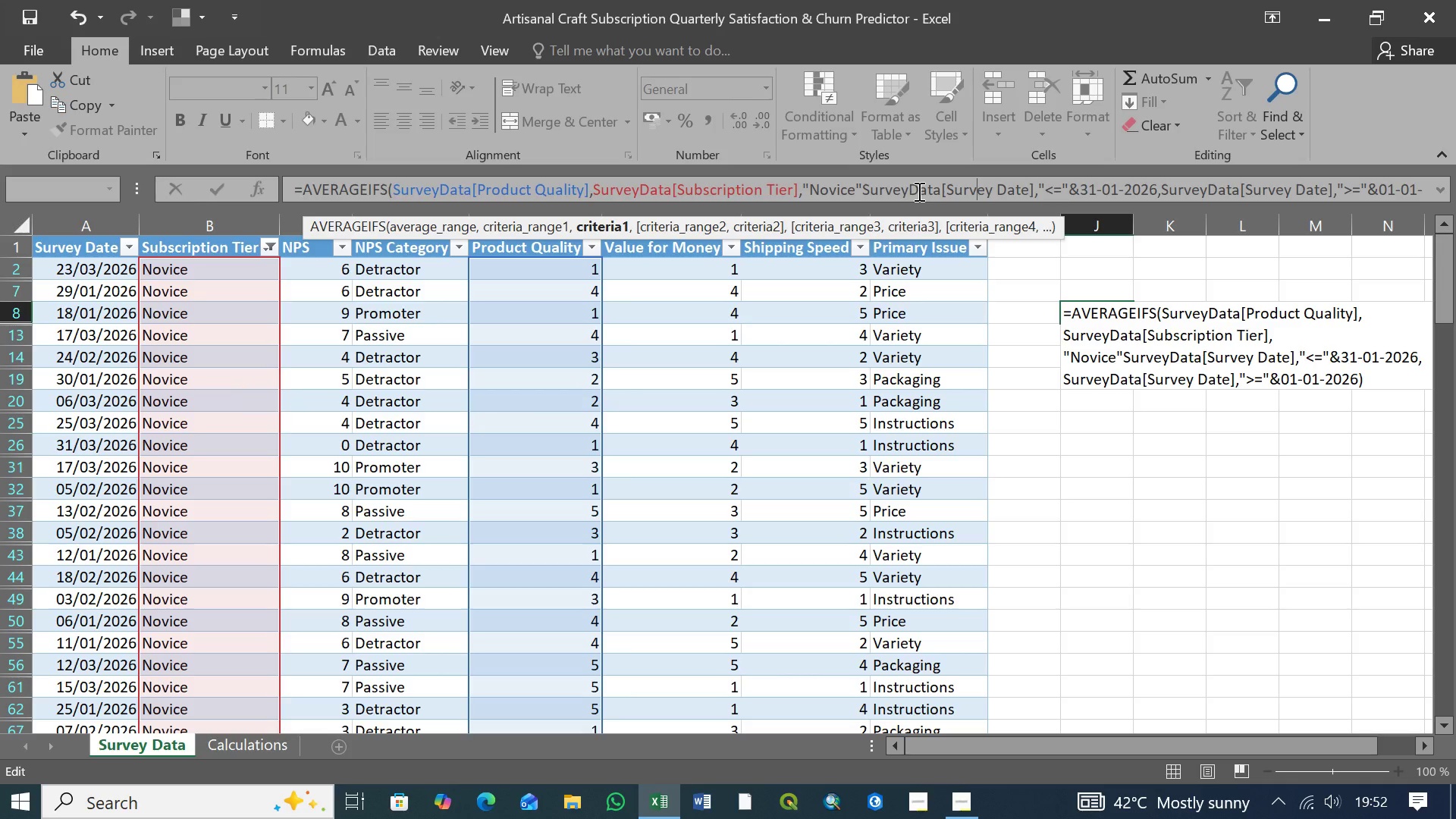 
wait(26.19)
 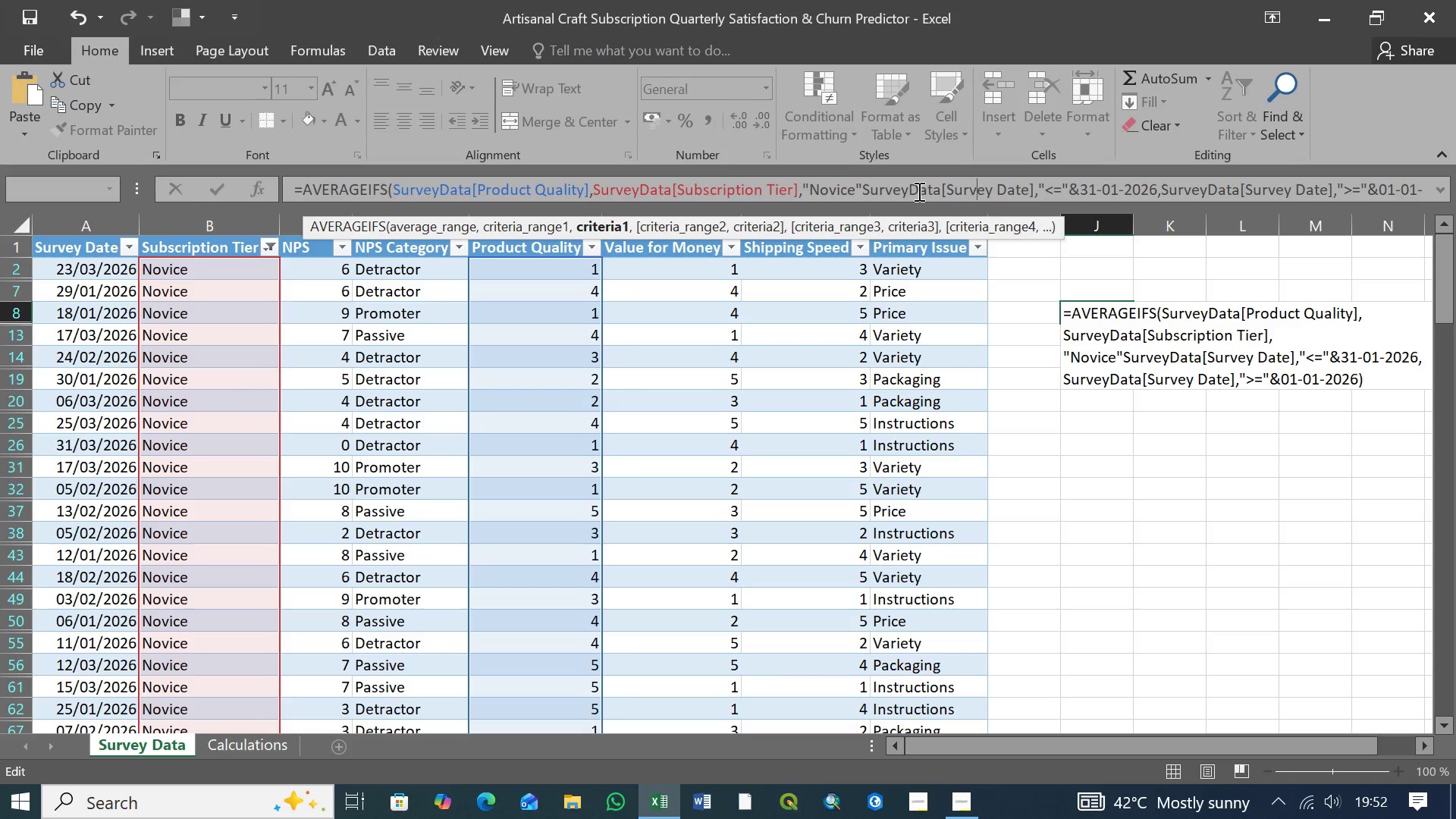 
left_click([1376, 381])
 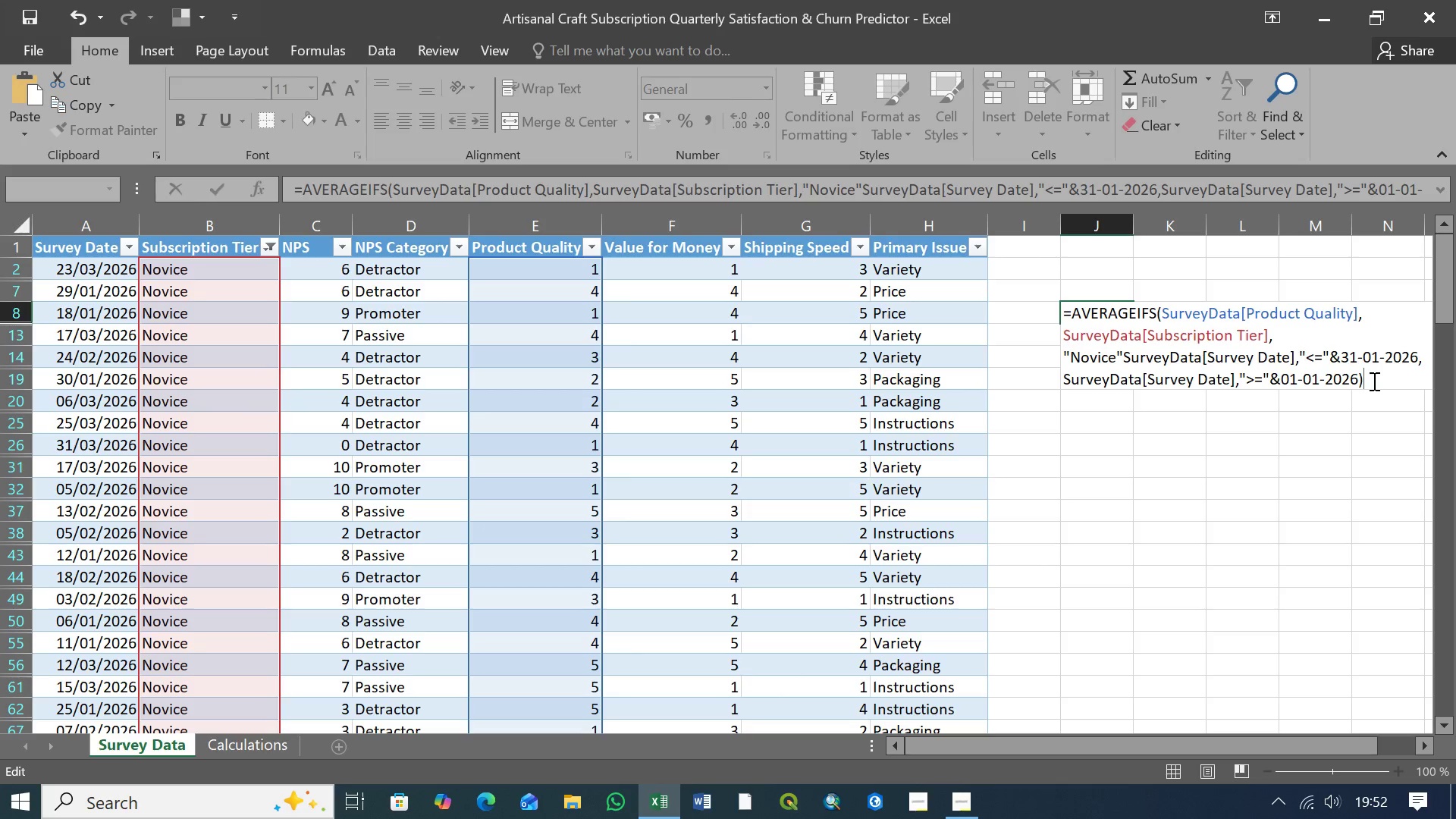 
key(Enter)
 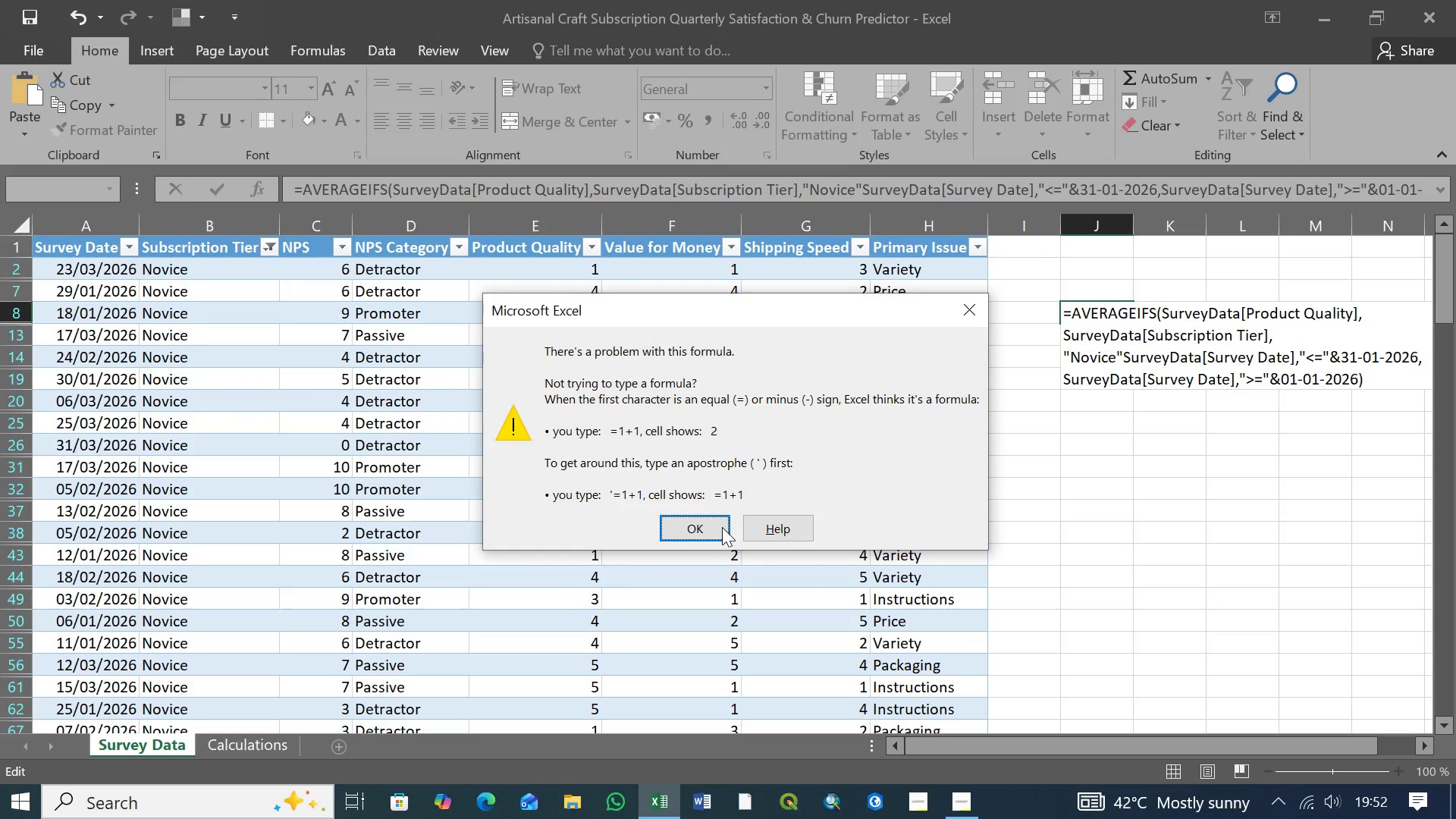 
left_click([708, 531])
 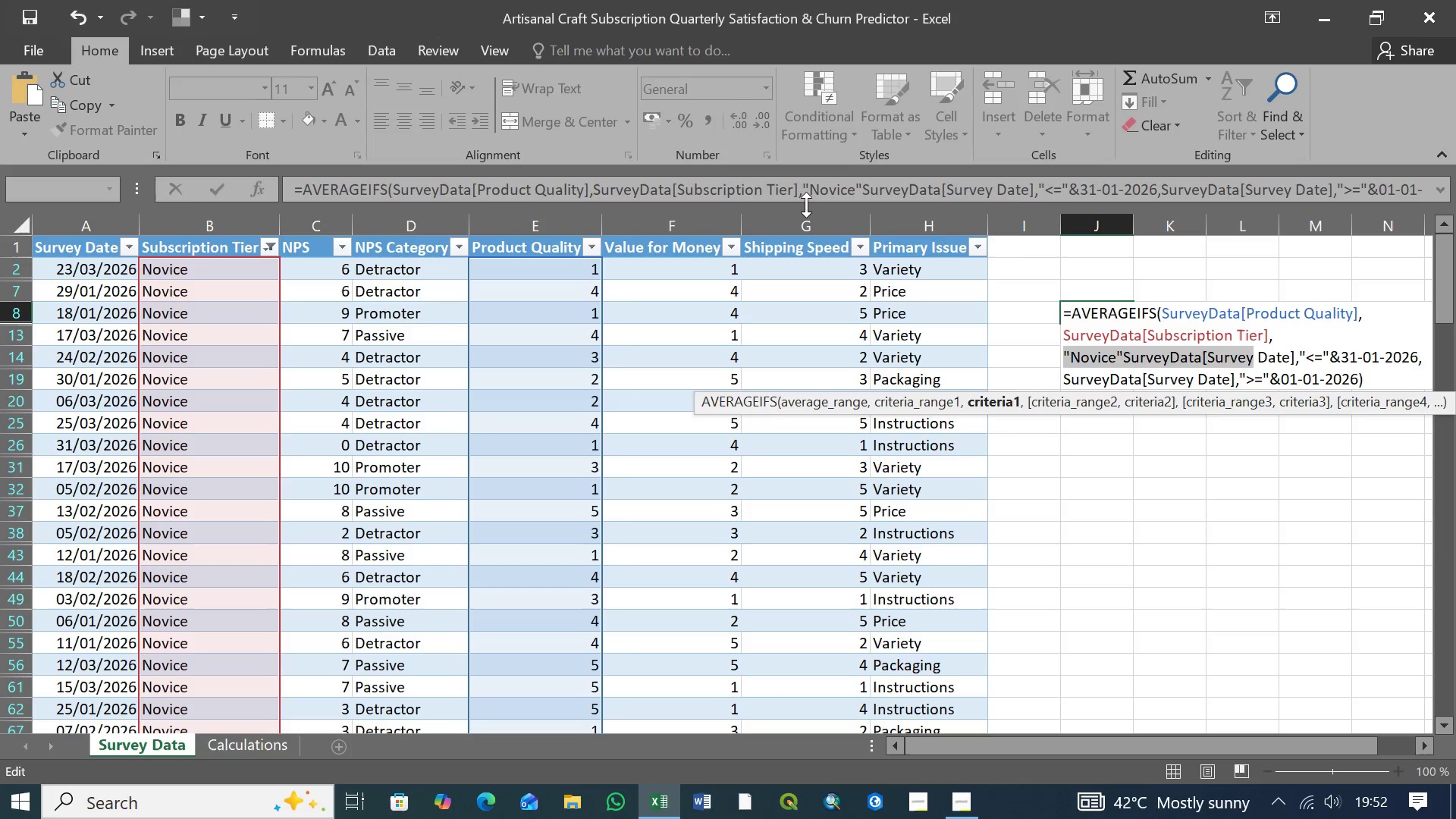 
wait(13.23)
 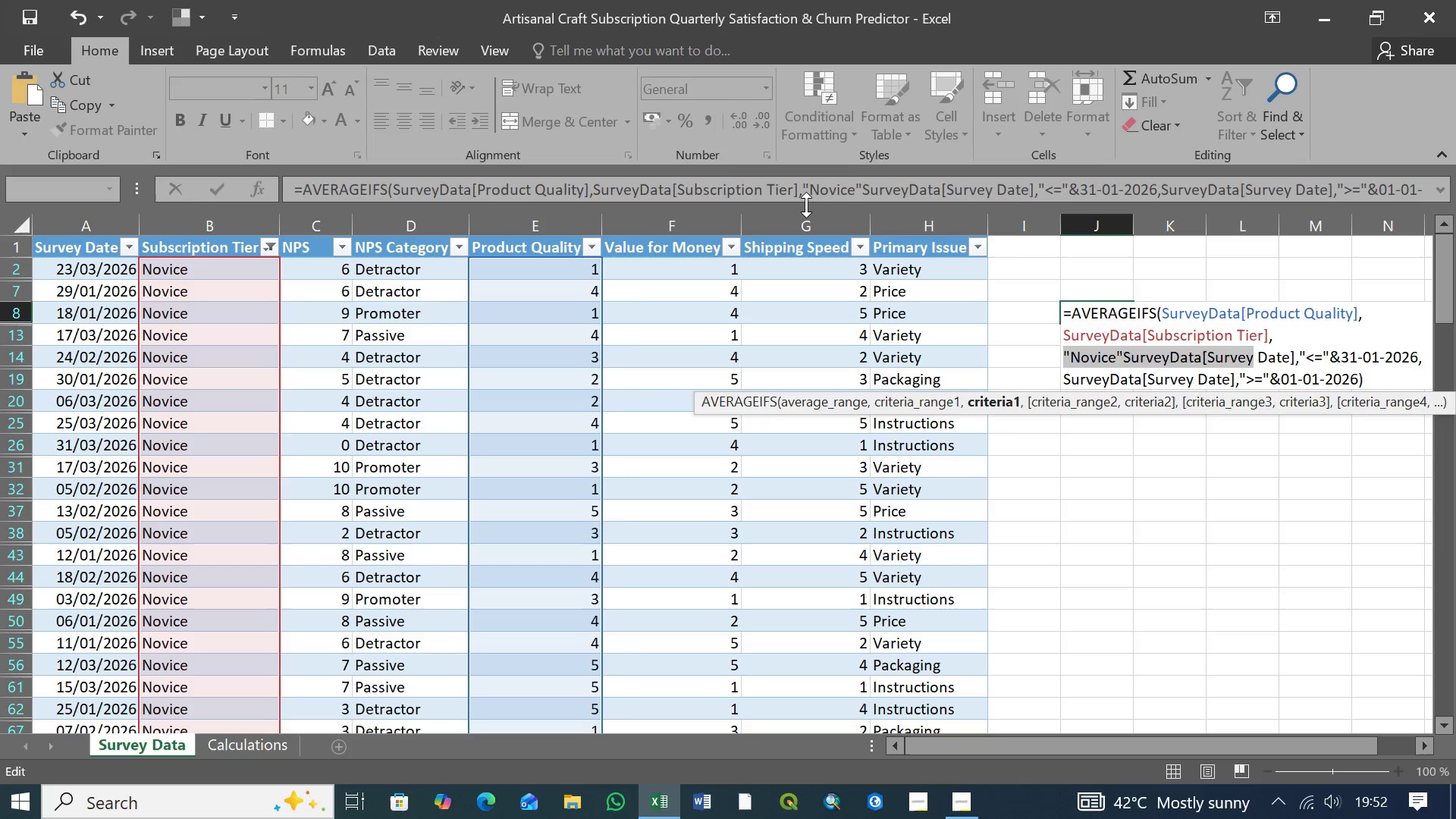 
left_click([863, 191])
 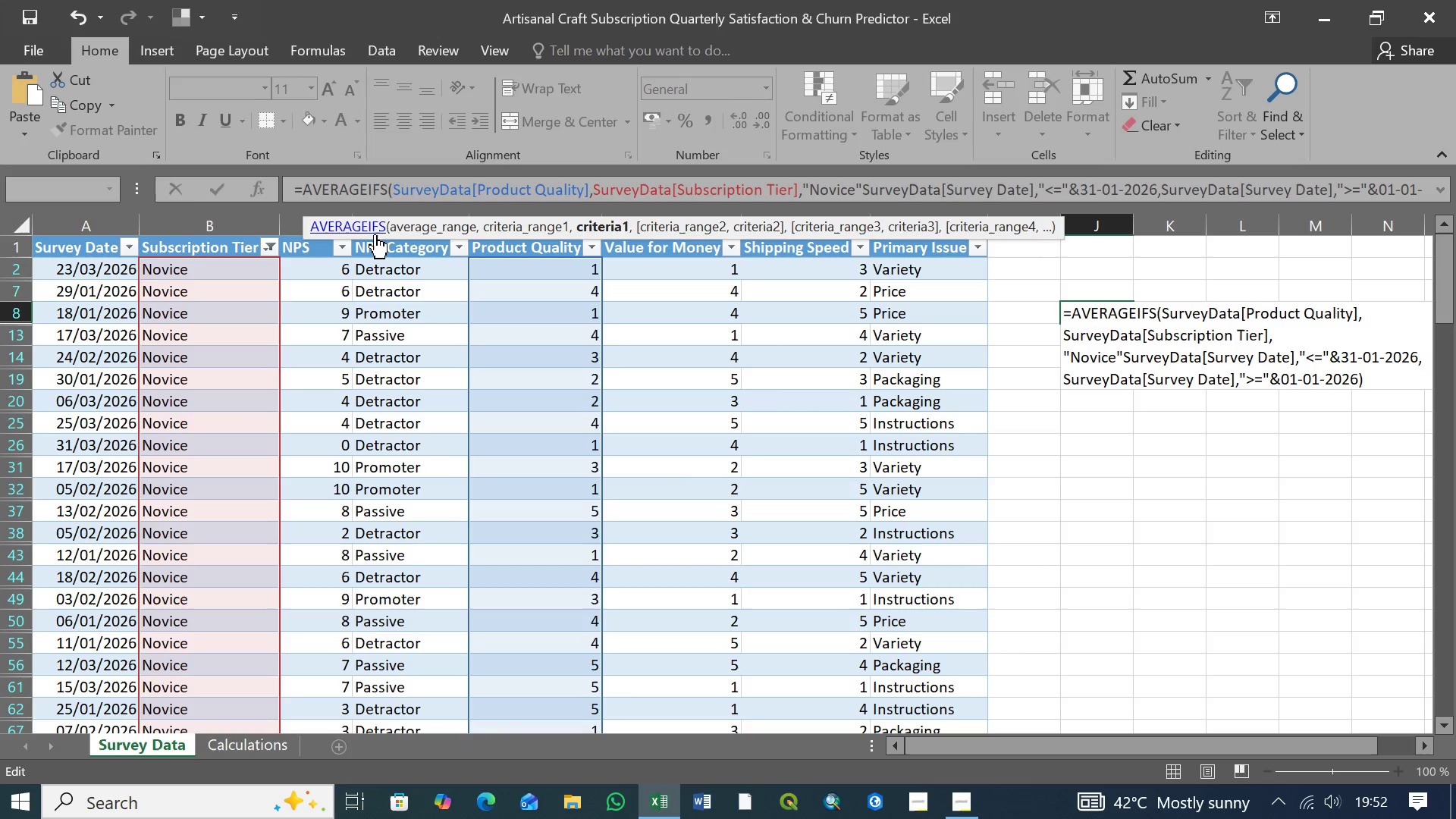 
wait(6.7)
 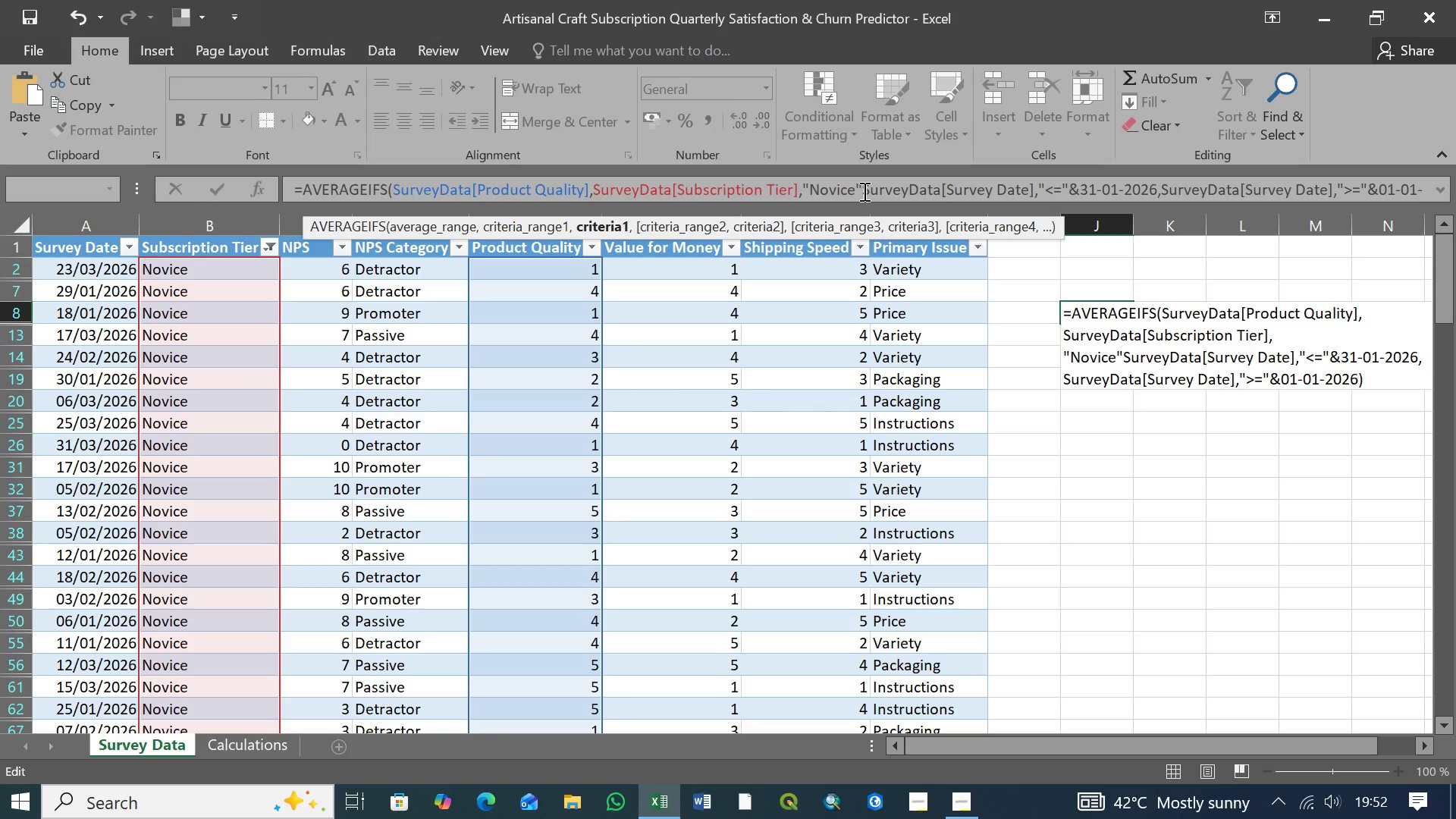 
left_click([413, 228])
 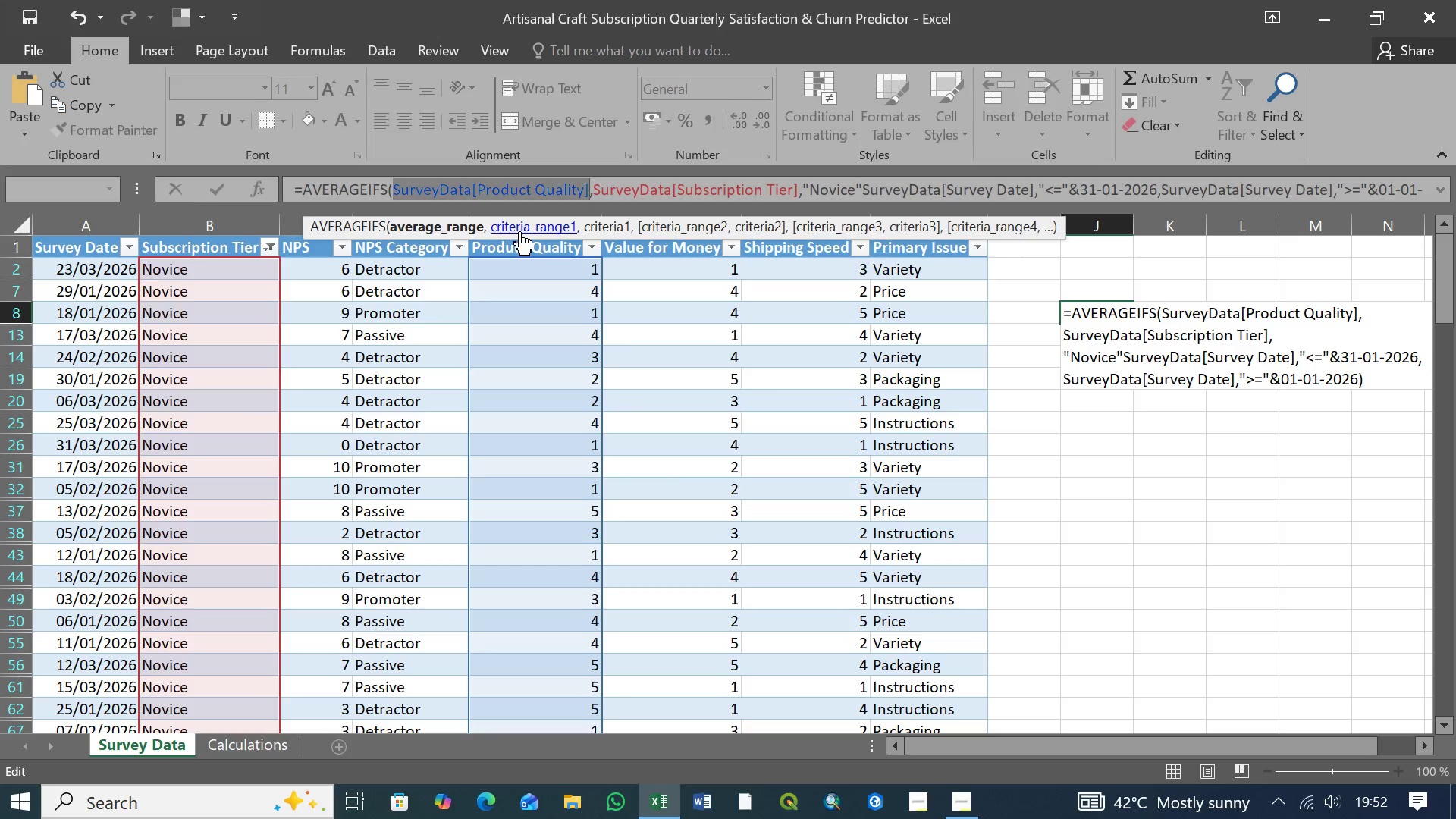 
left_click([519, 231])
 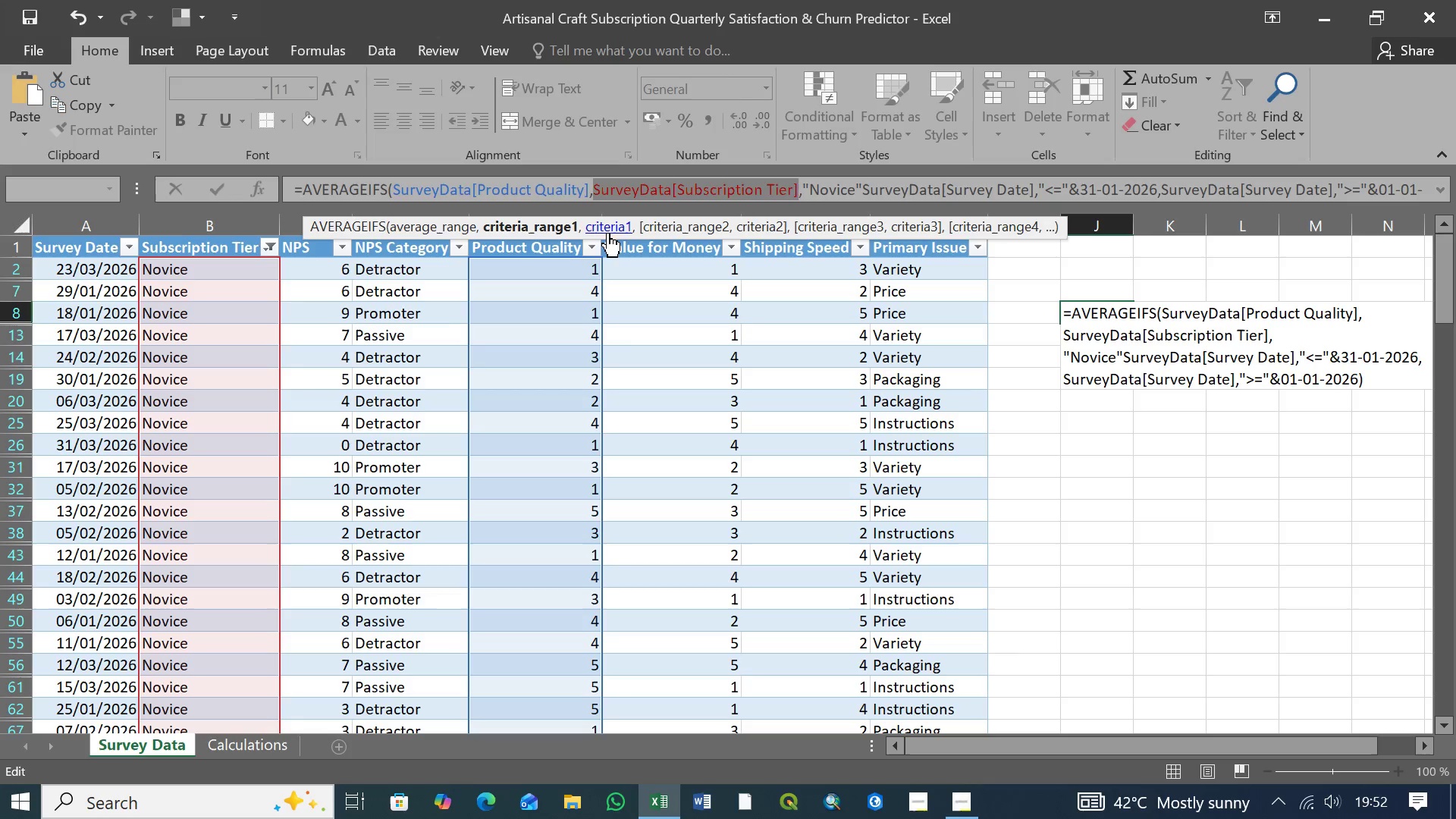 
left_click([608, 232])
 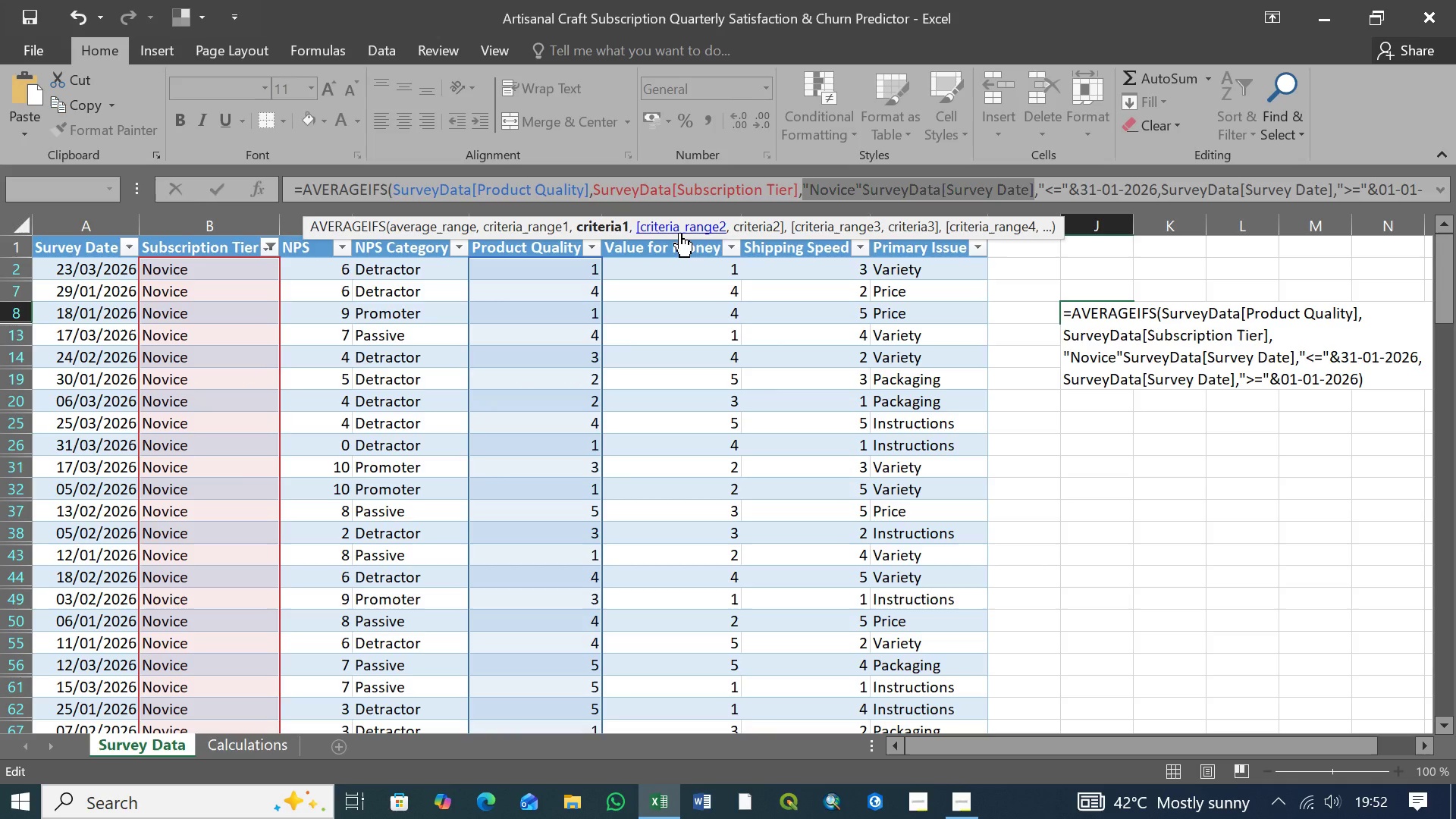 
wait(13.05)
 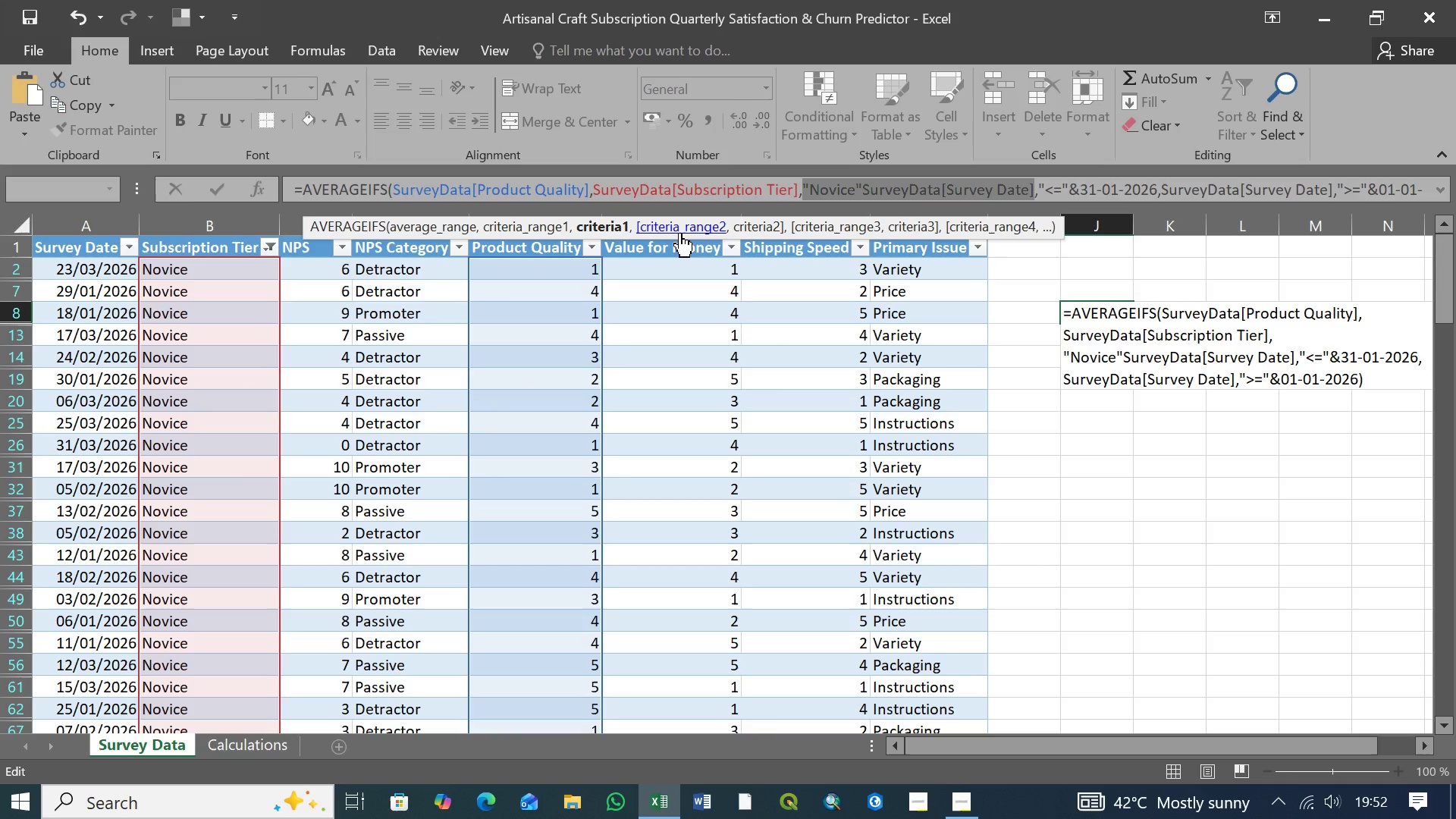 
left_click([679, 233])
 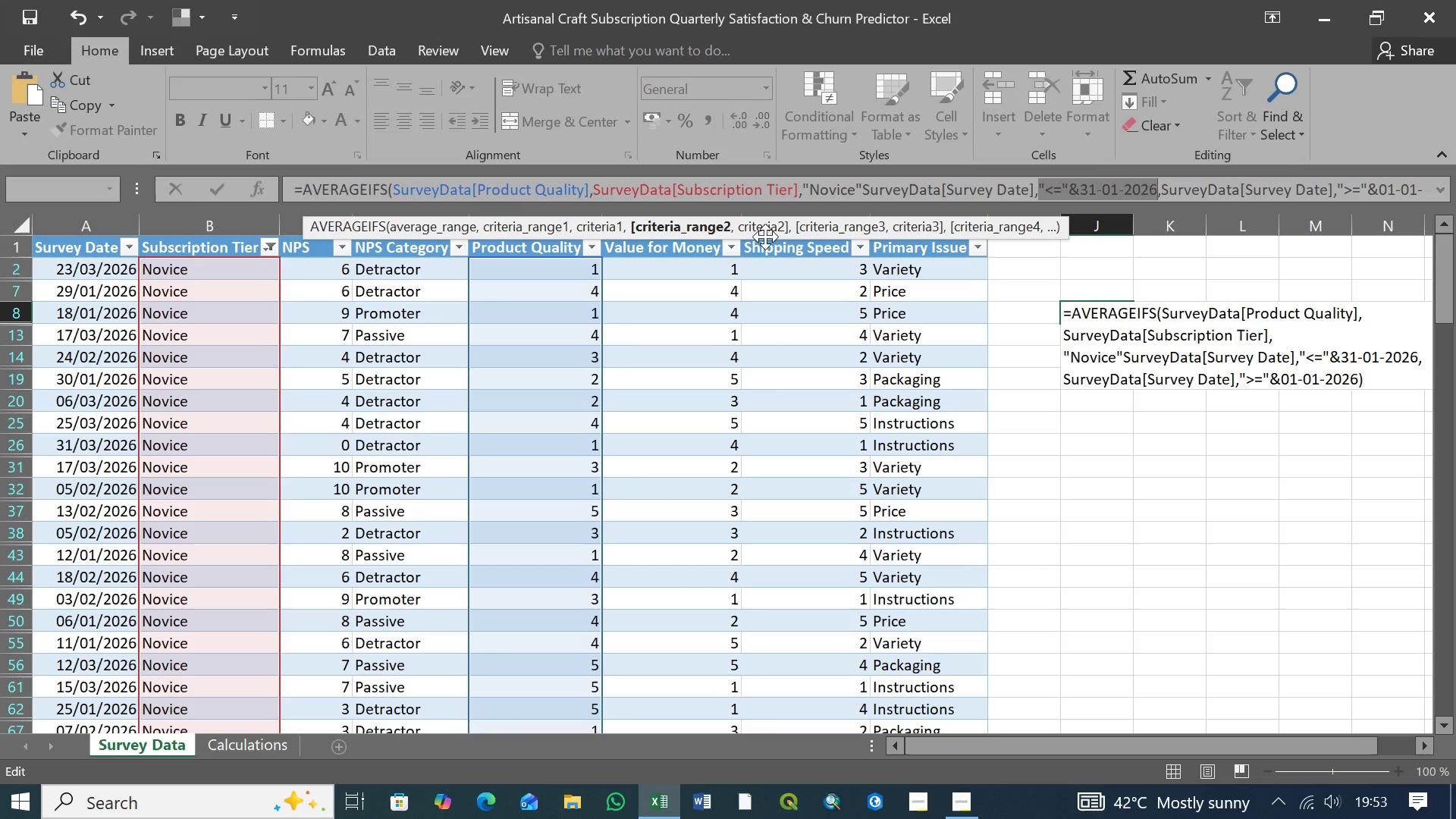 
wait(6.91)
 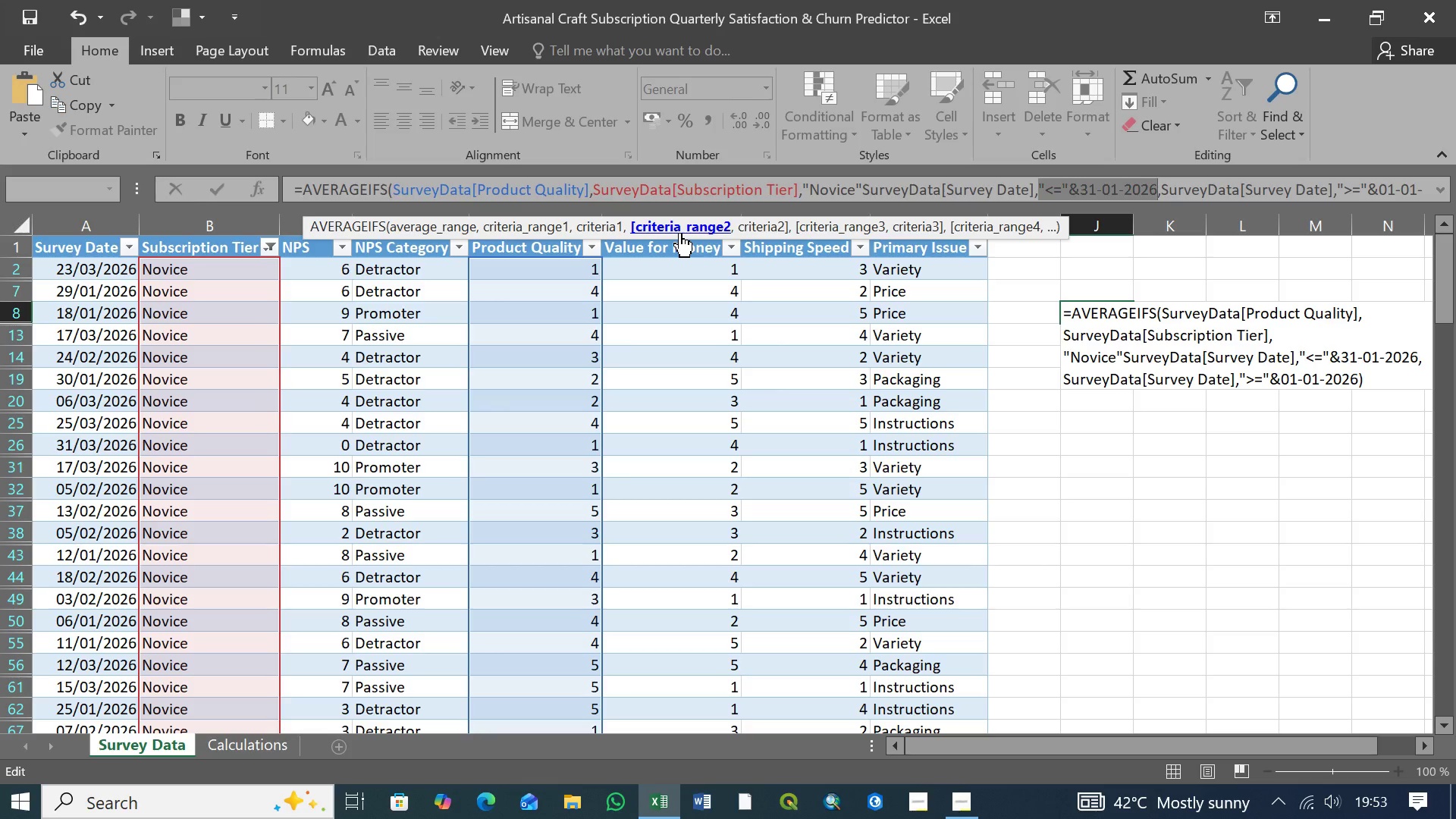 
left_click([764, 229])
 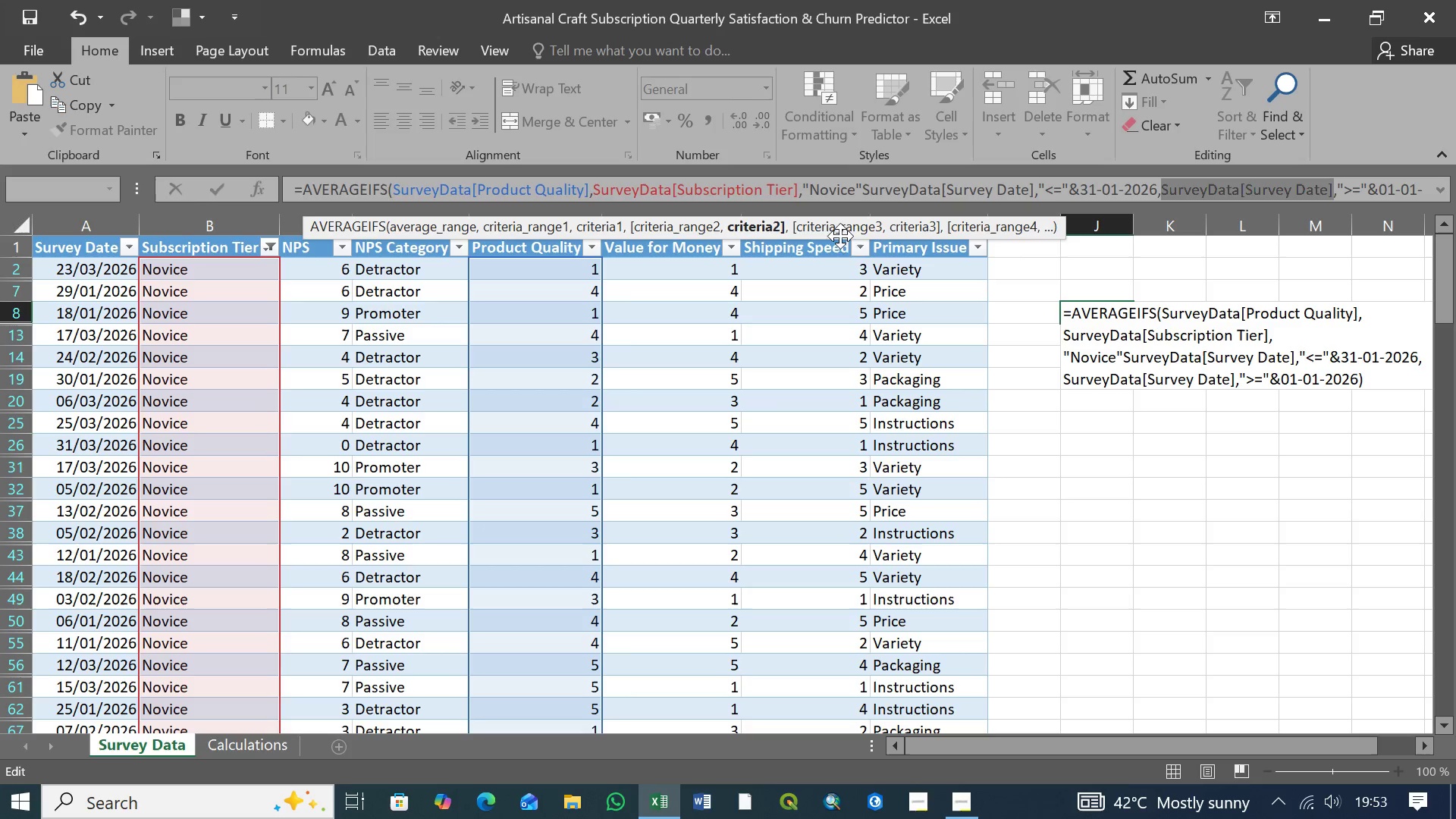 
wait(5.98)
 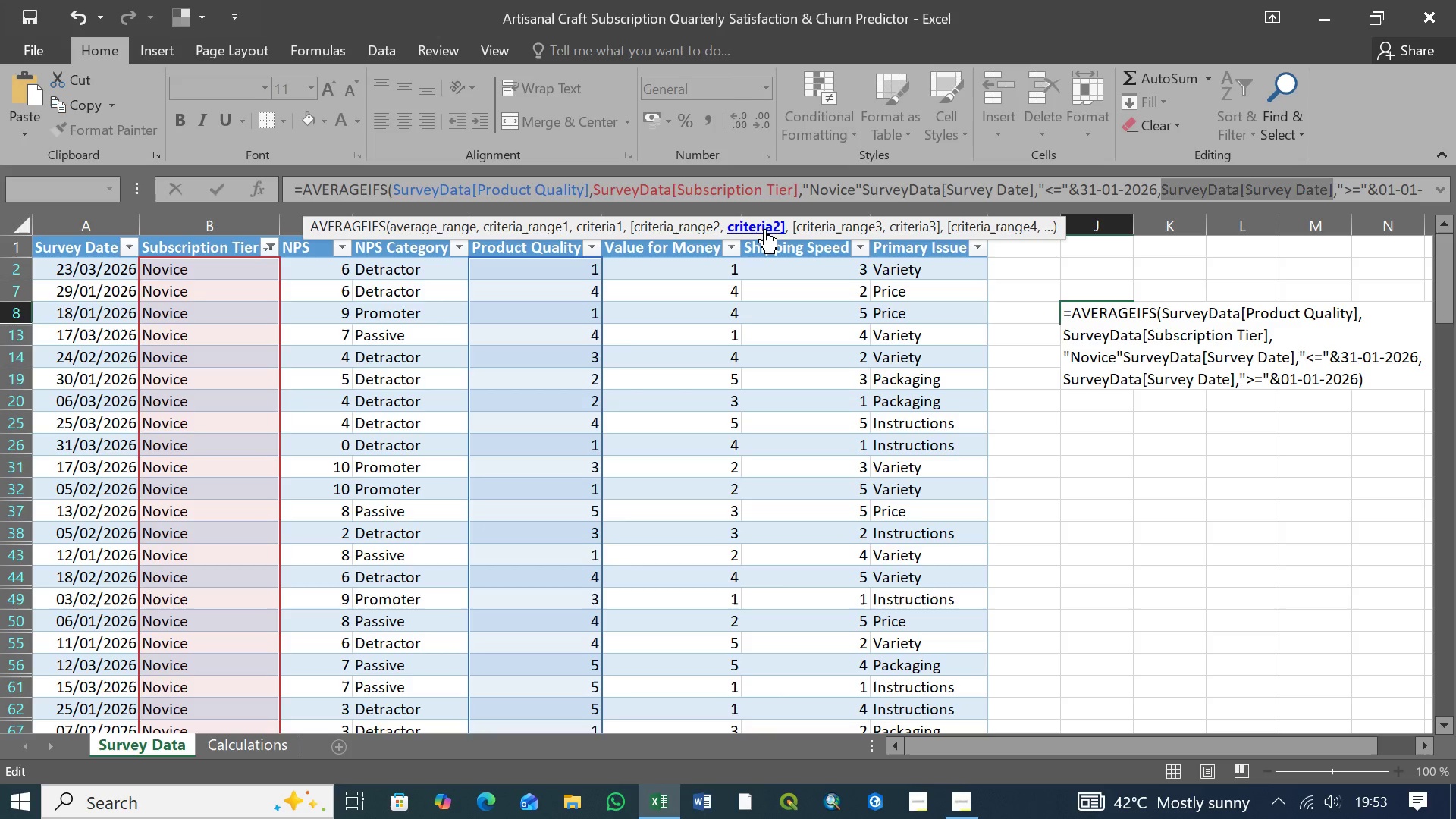 
left_click([847, 228])
 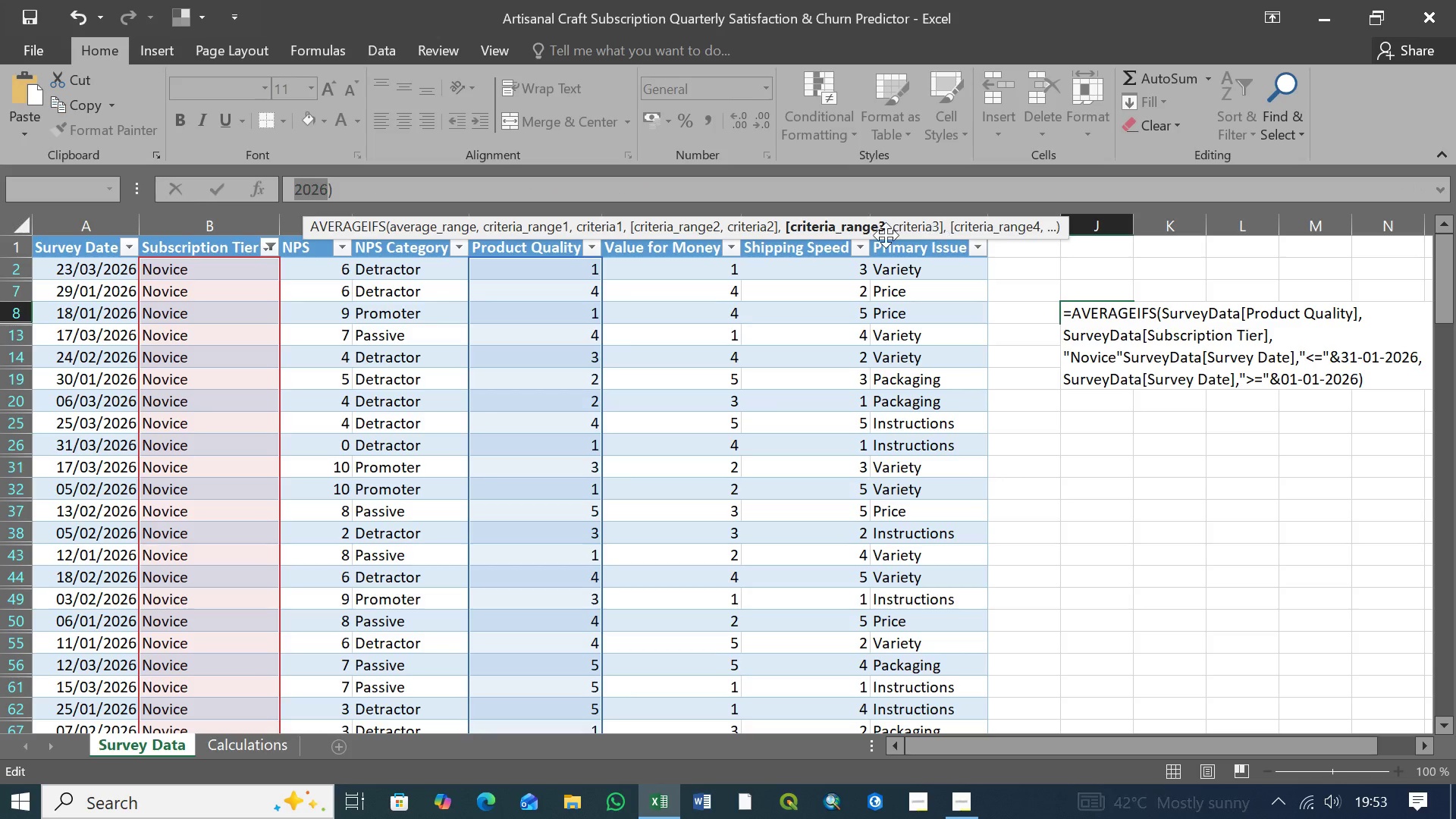 
wait(6.48)
 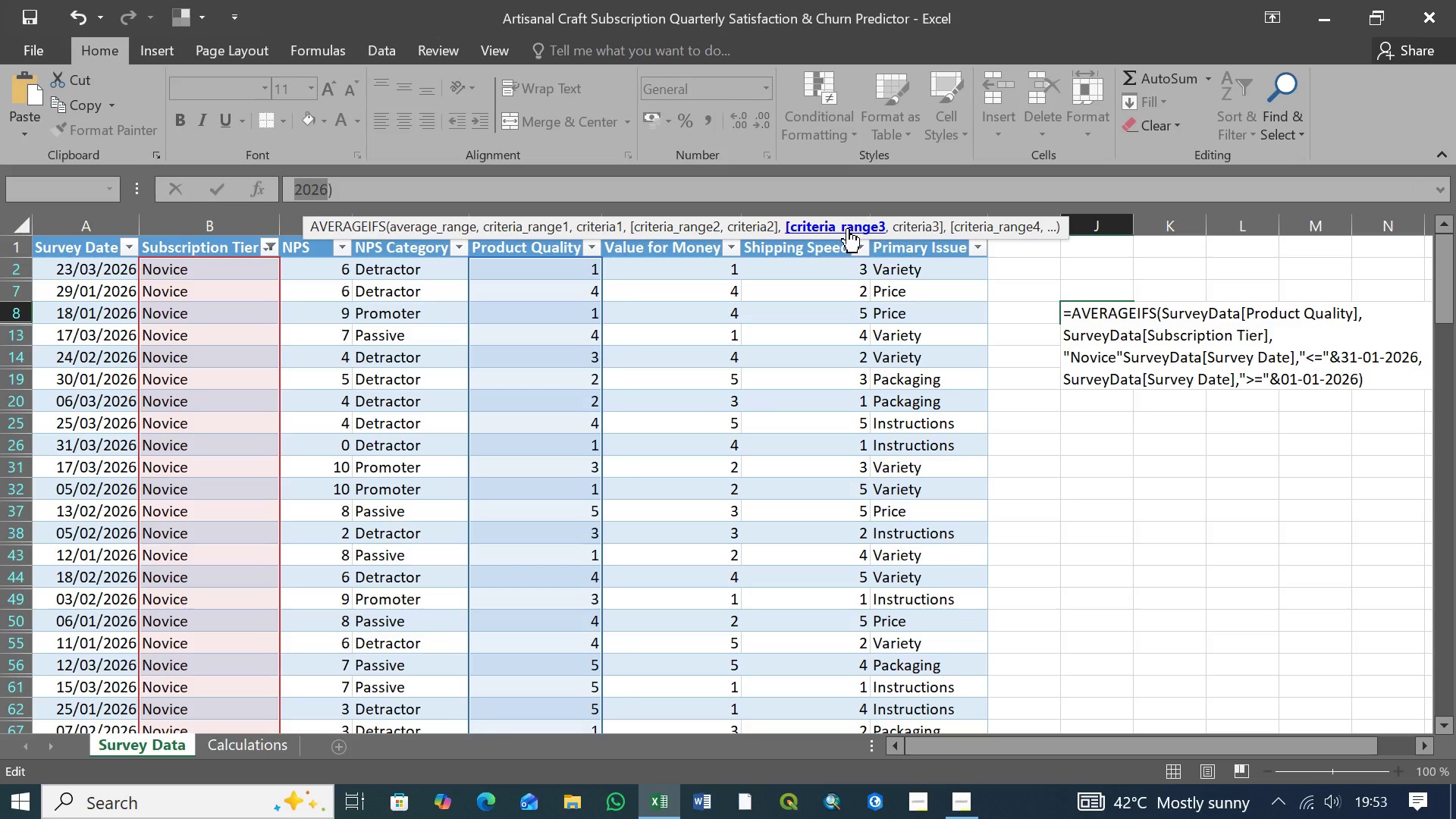 
left_click([829, 229])
 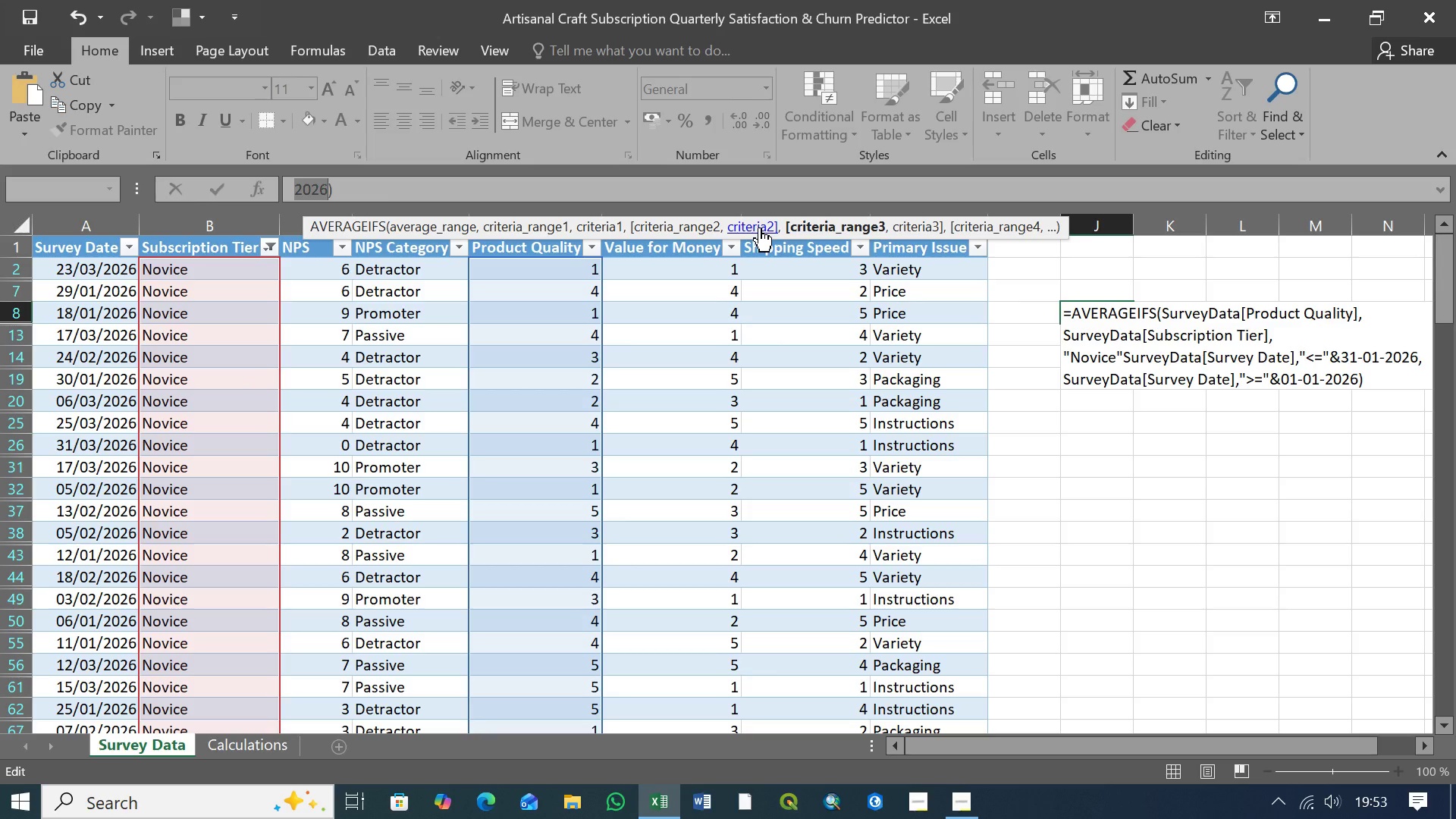 
left_click([758, 228])
 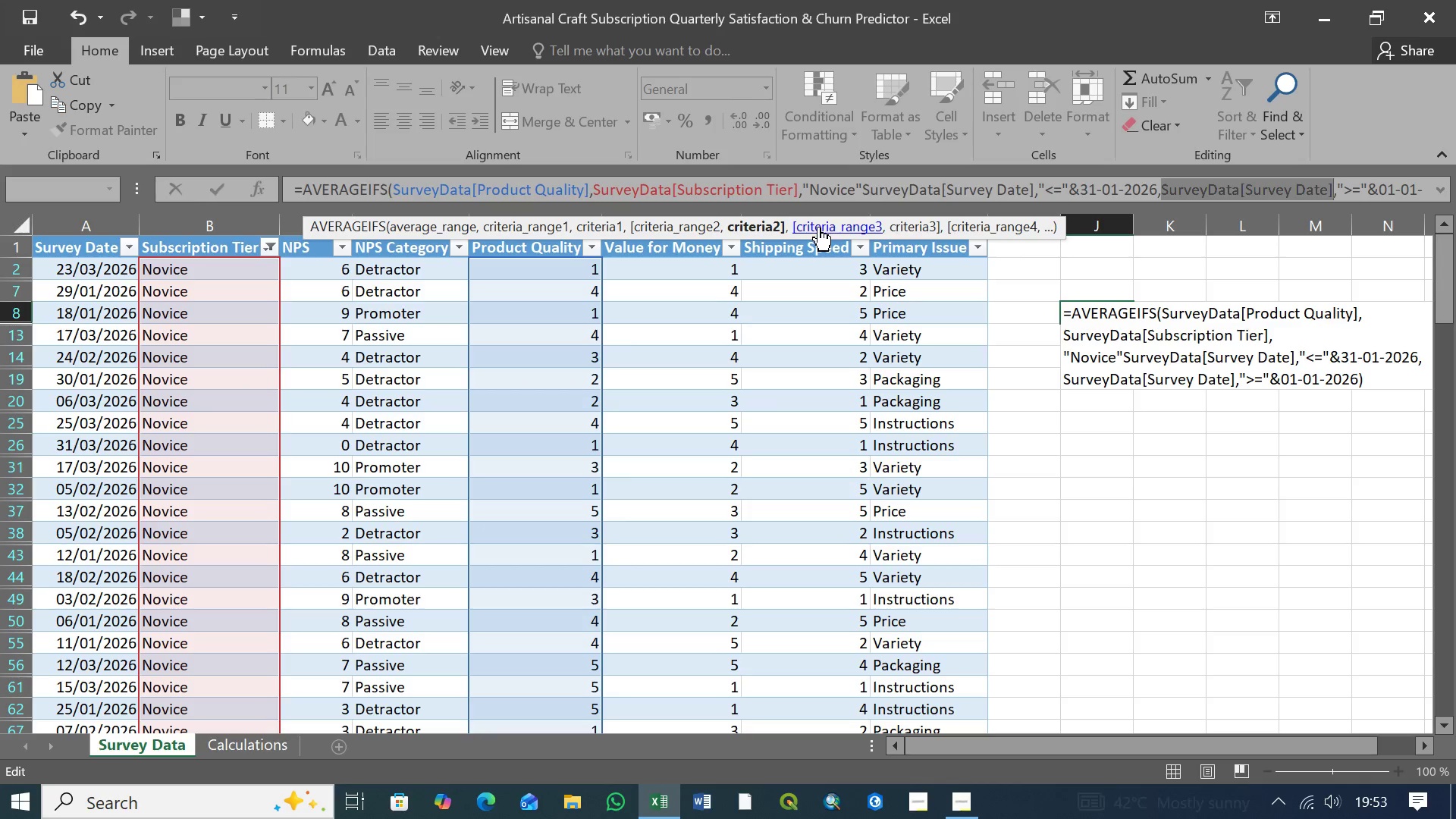 
left_click([818, 227])
 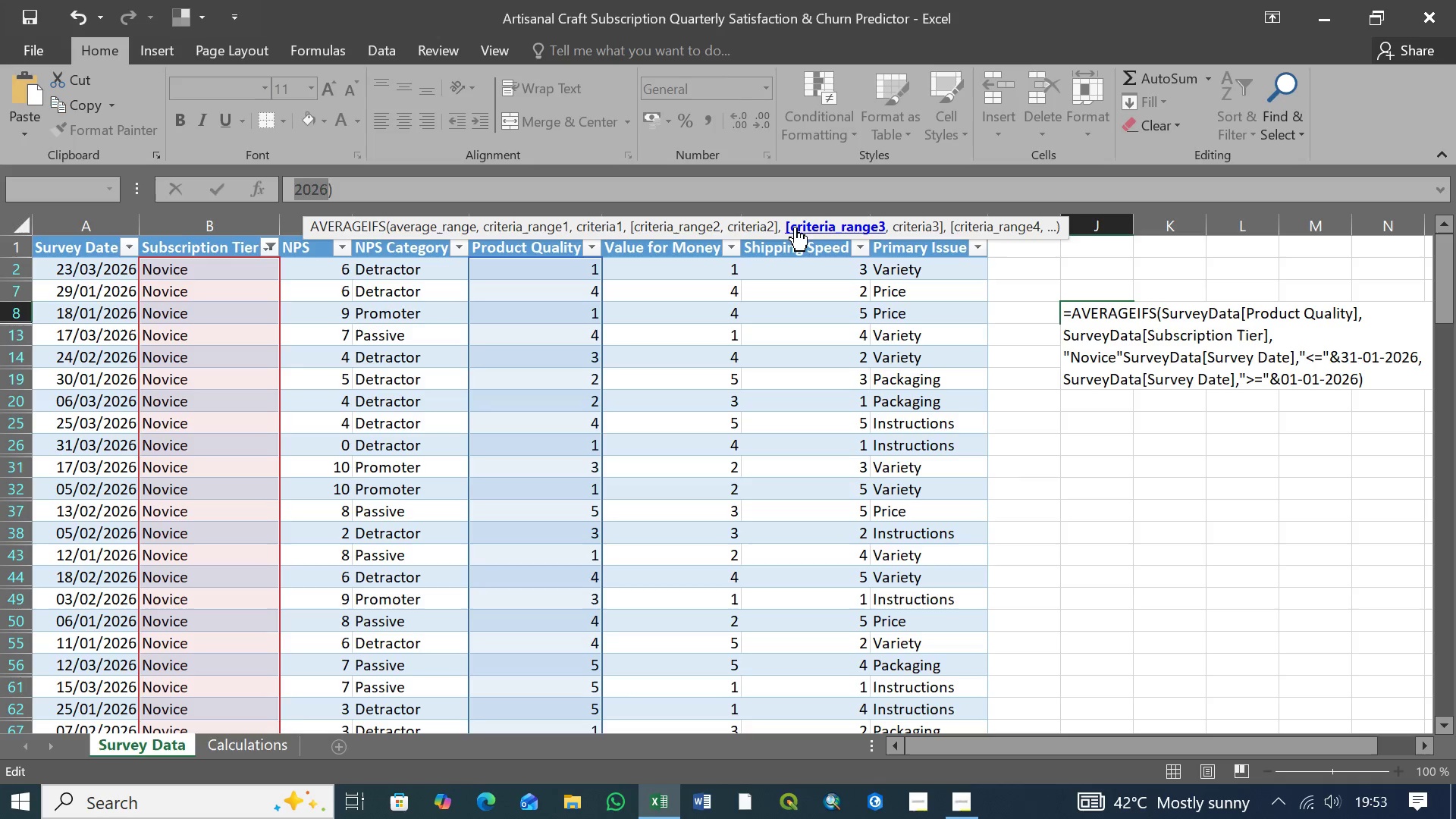 
wait(6.64)
 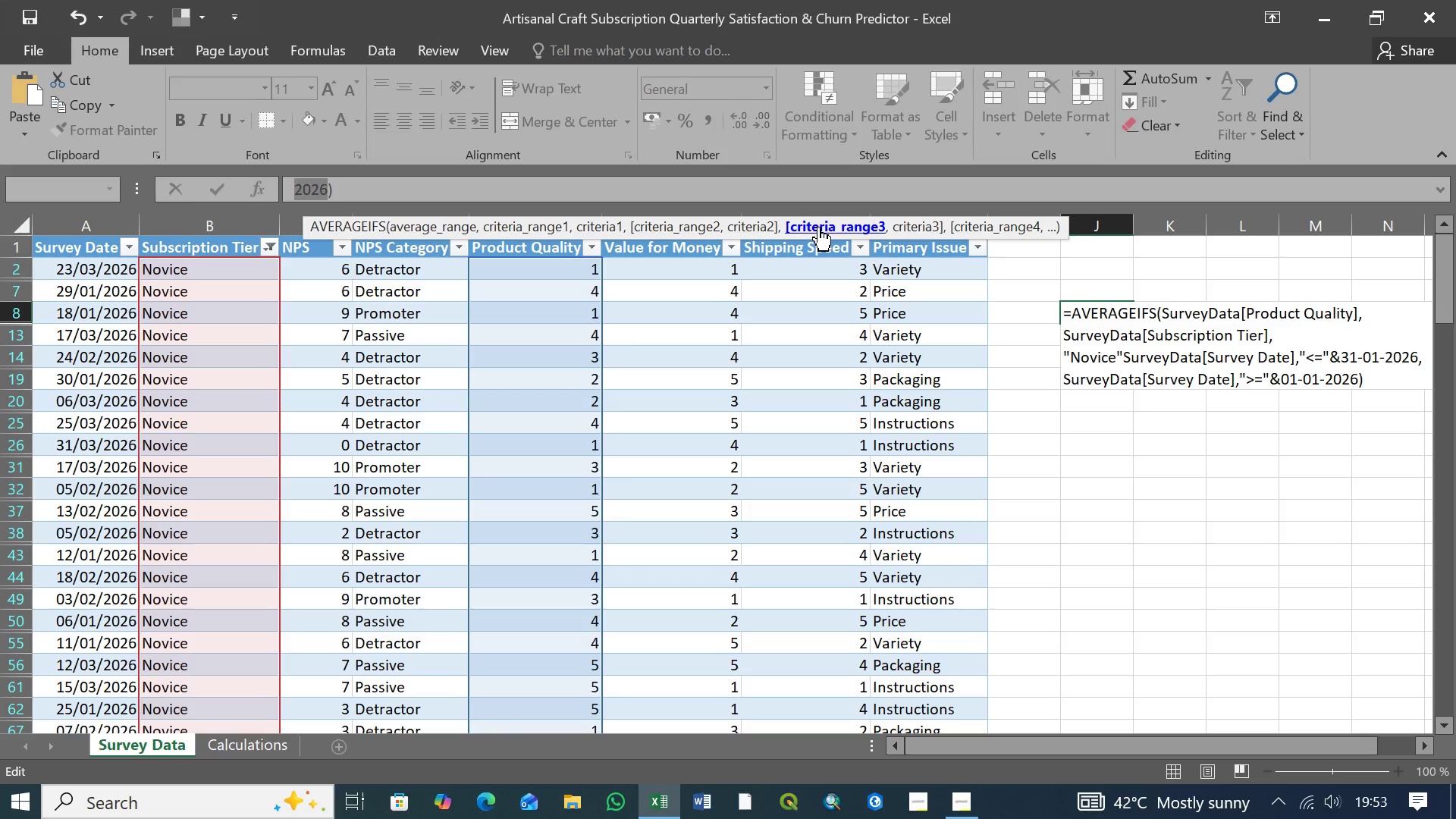 
left_click([745, 224])
 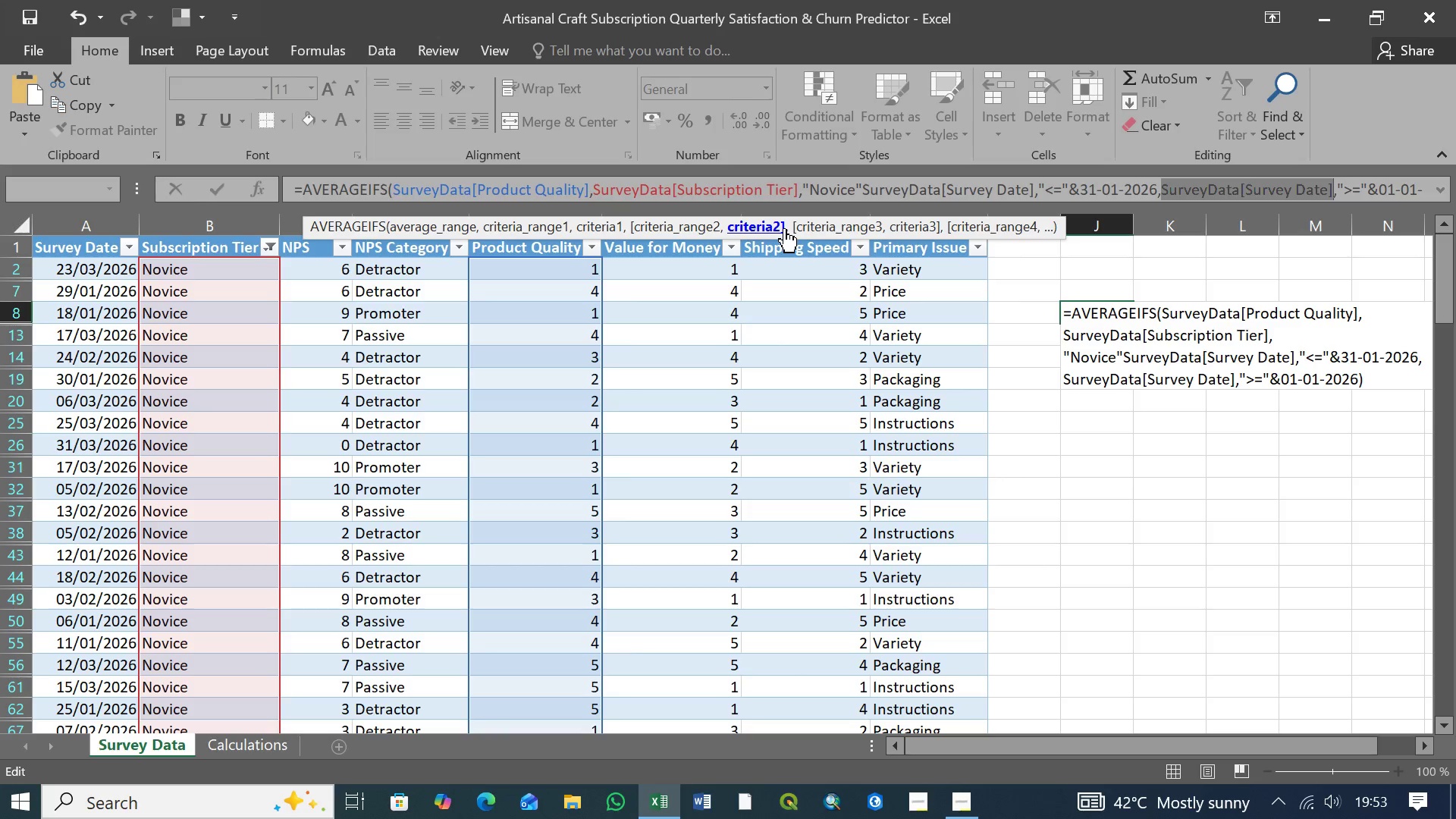 
wait(21.03)
 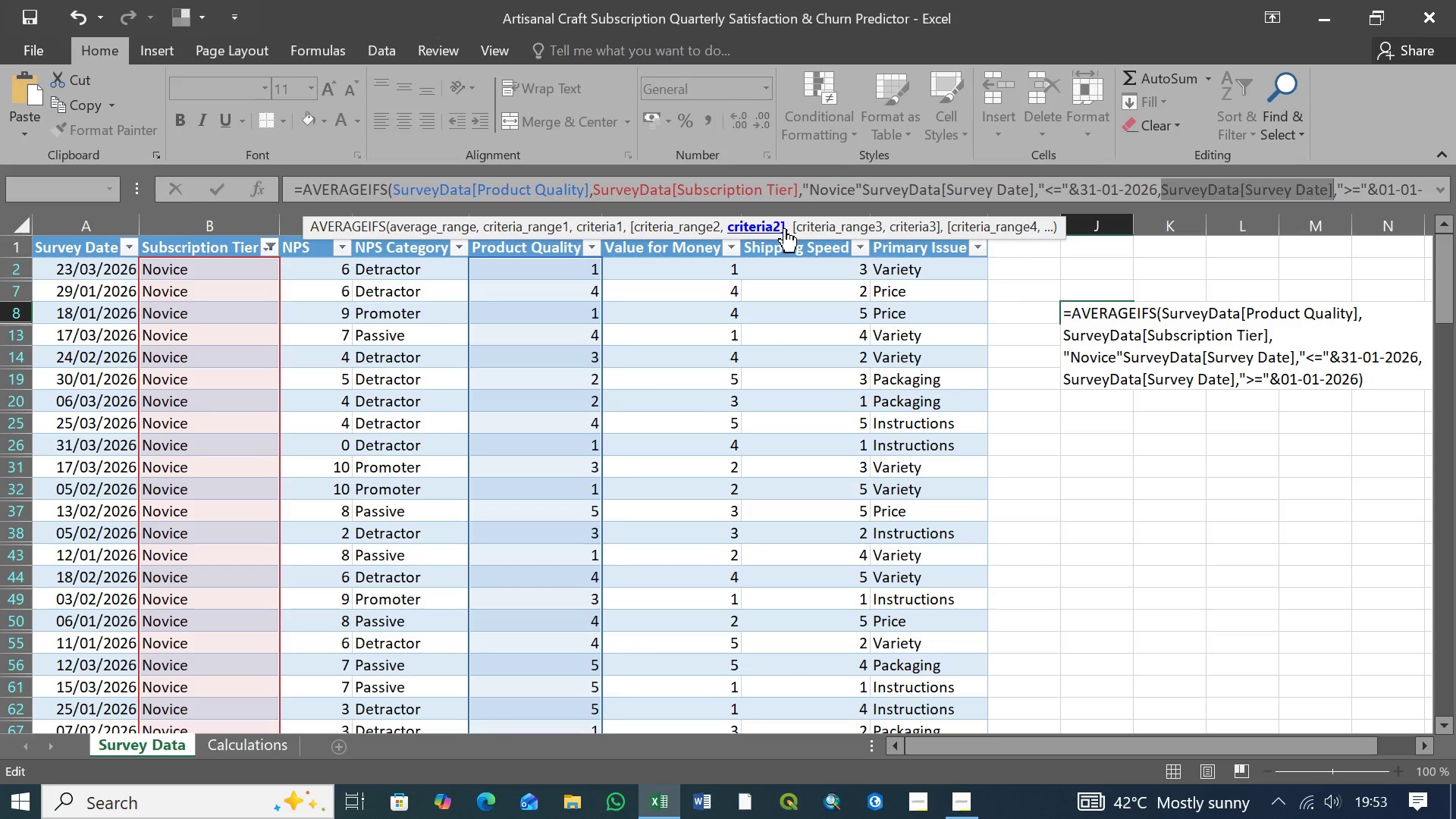 
left_click([1076, 190])
 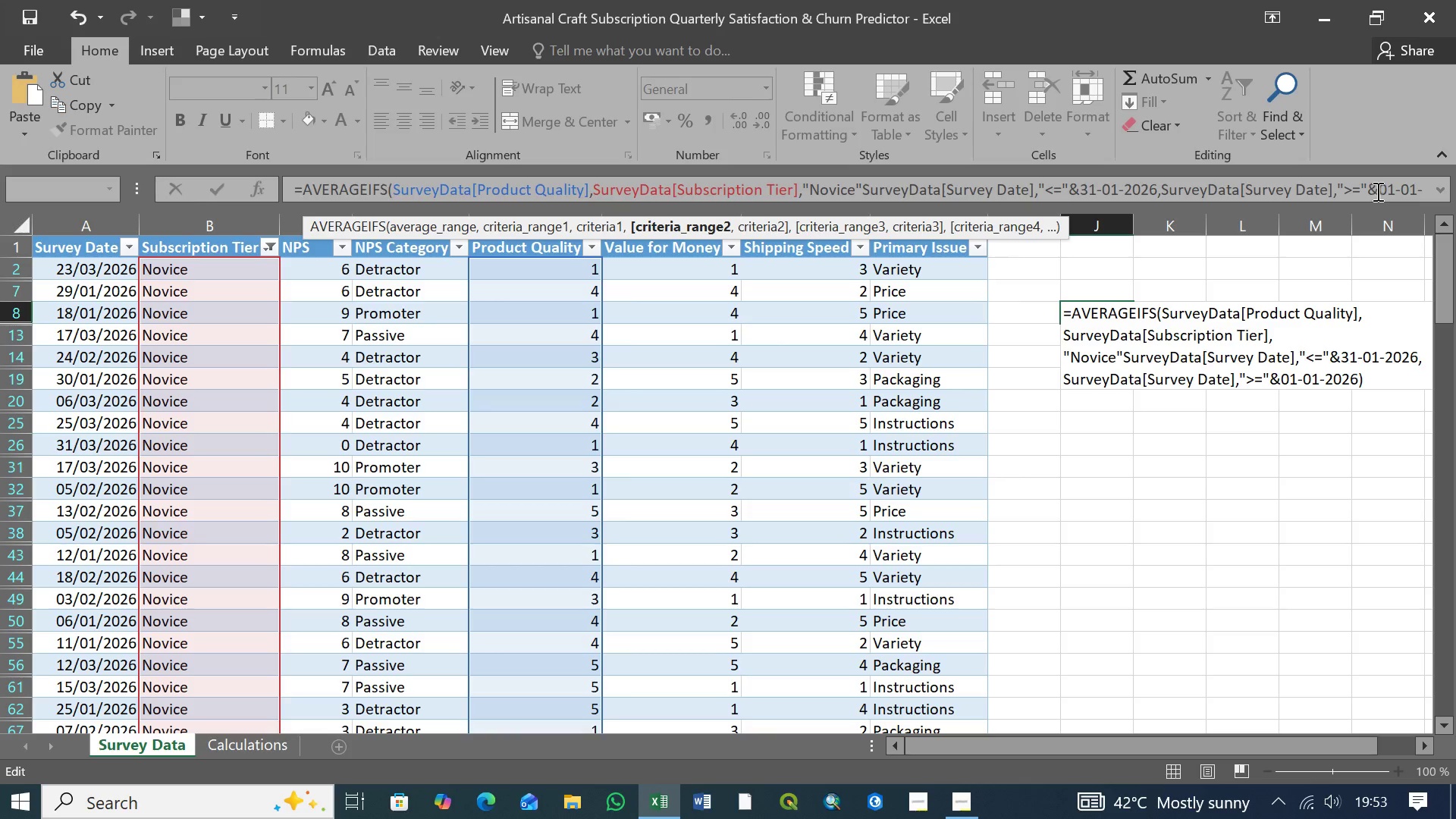 
wait(5.12)
 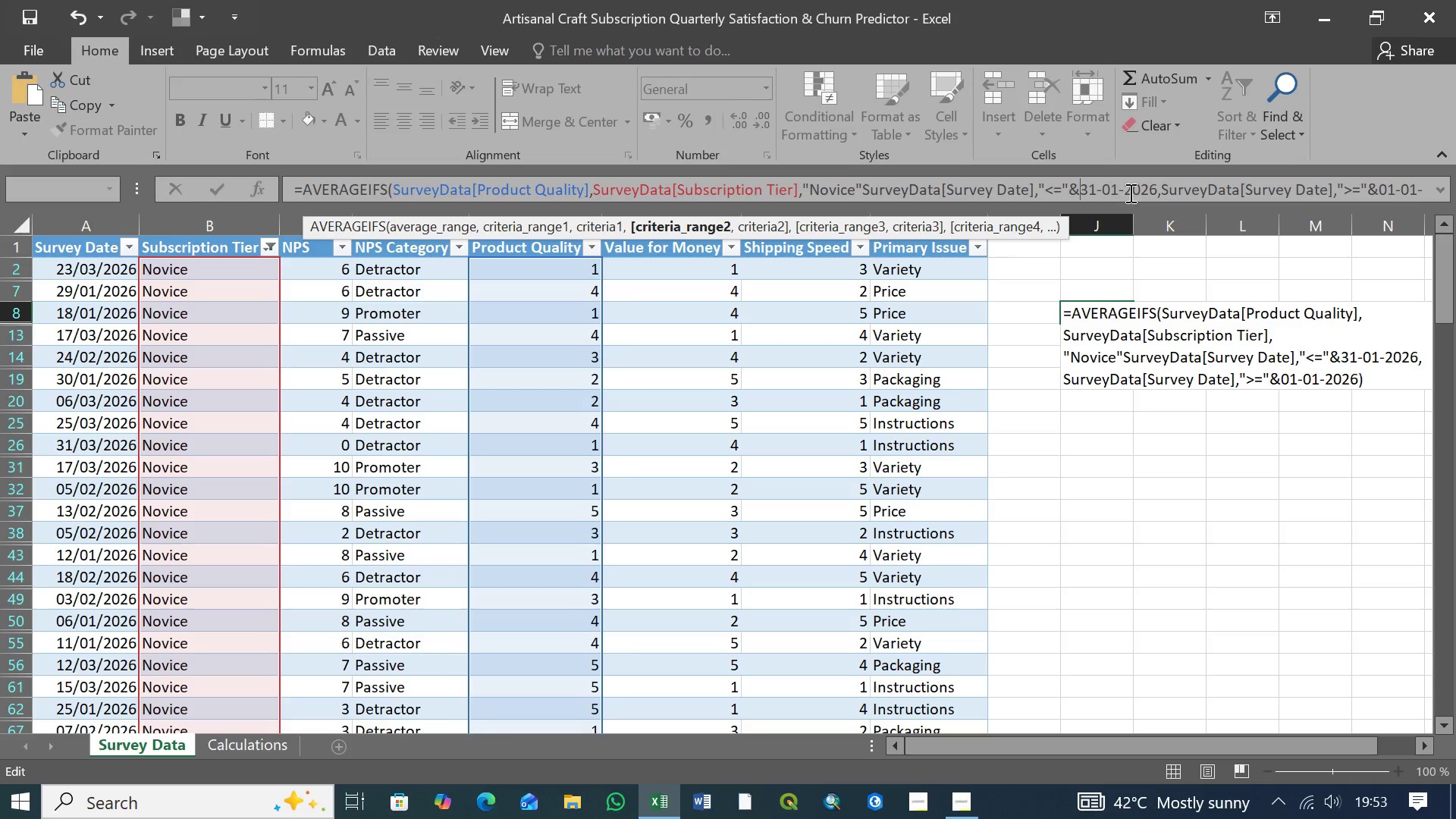 
left_click([1440, 190])
 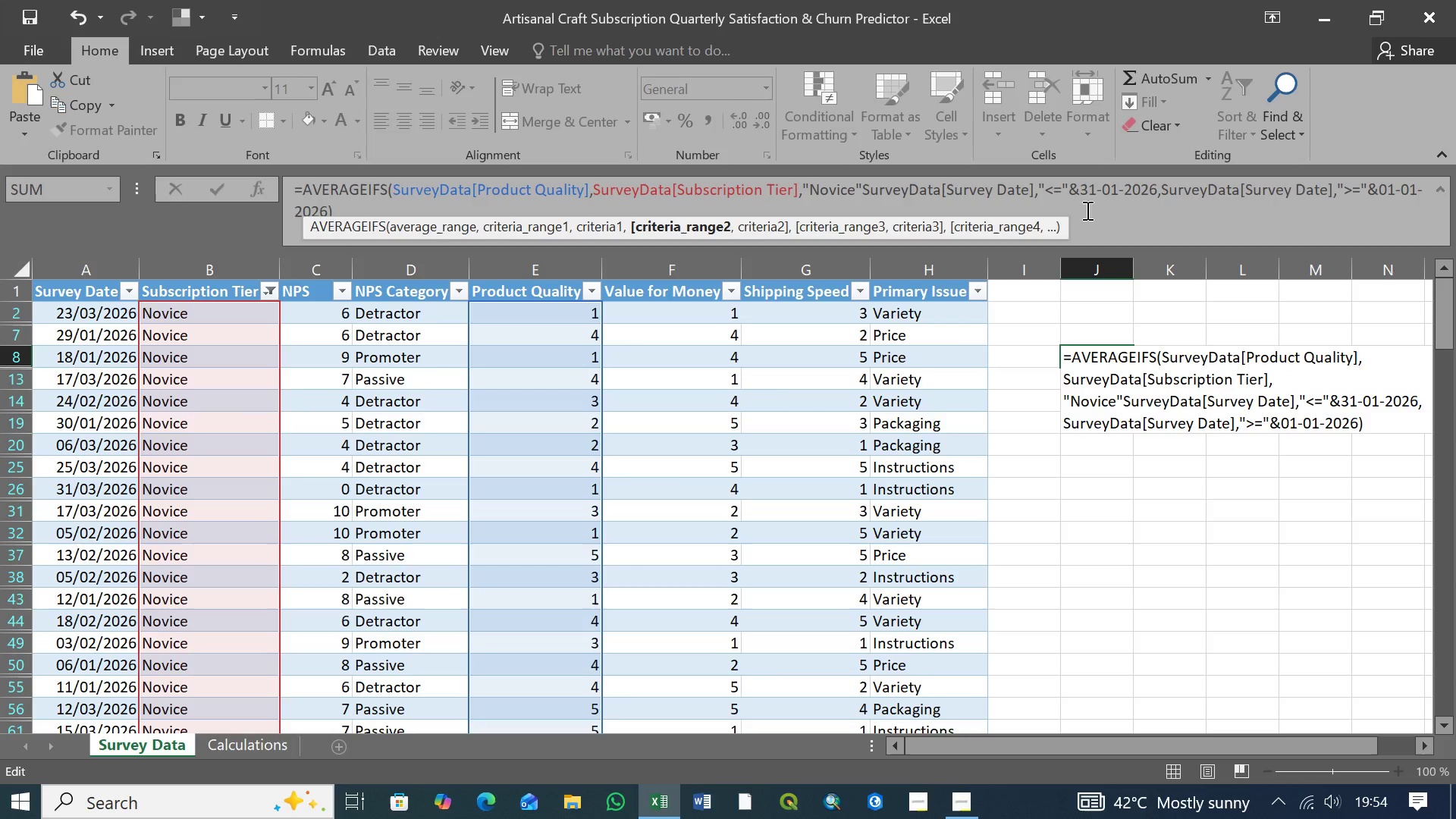 
left_click([1112, 215])
 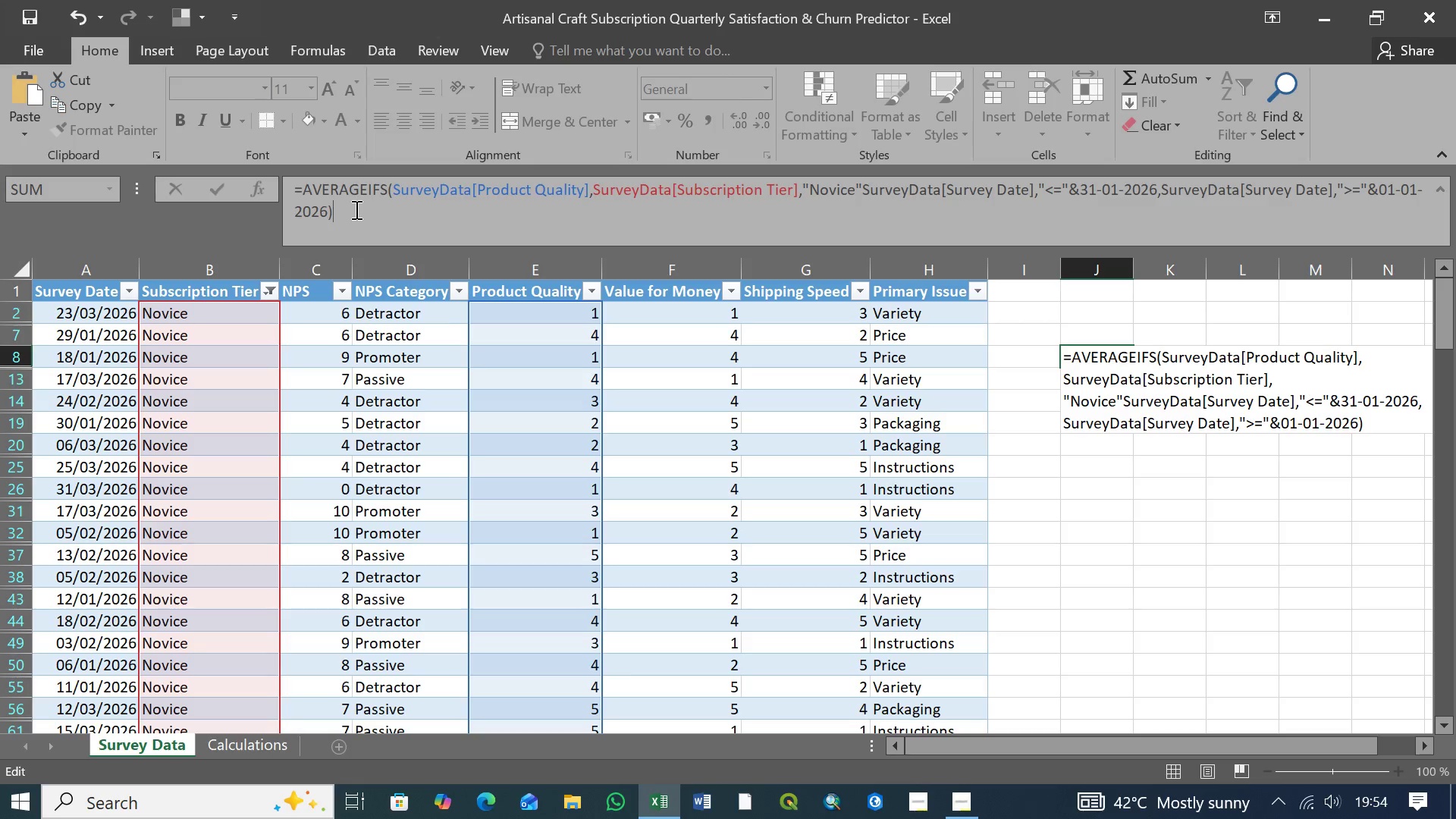 
left_click([355, 209])
 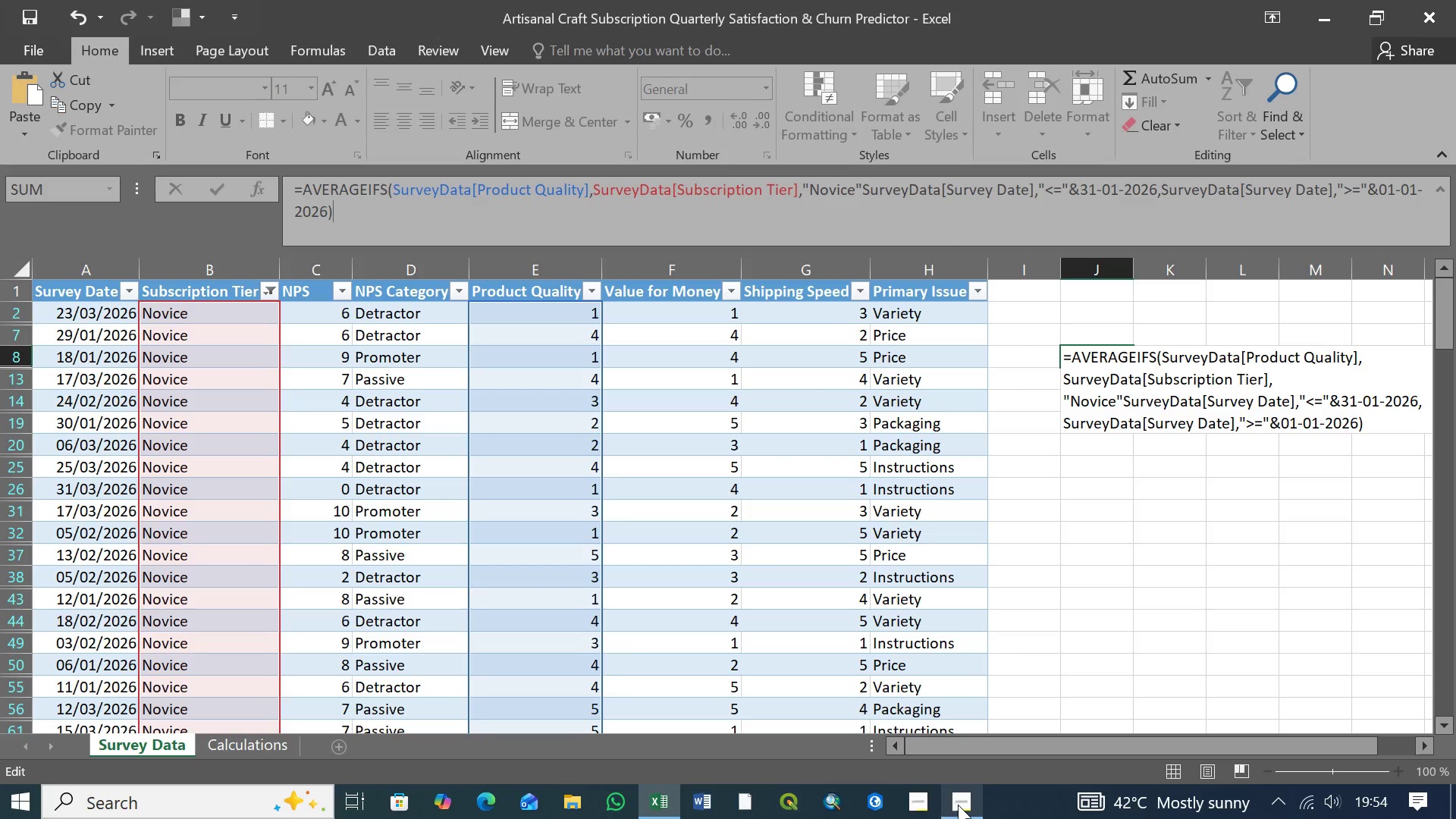 
wait(5.38)
 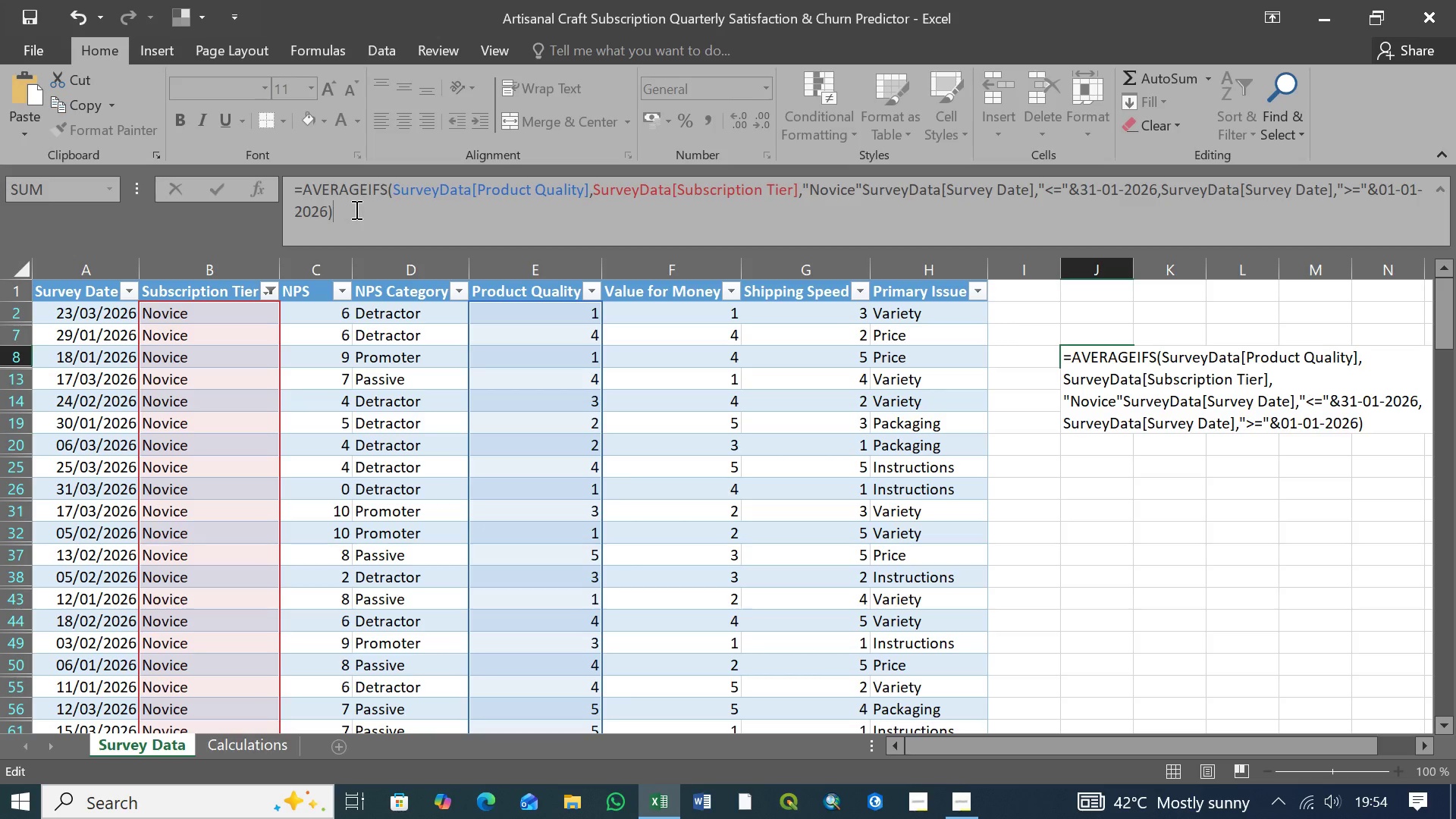 
left_click([962, 805])